 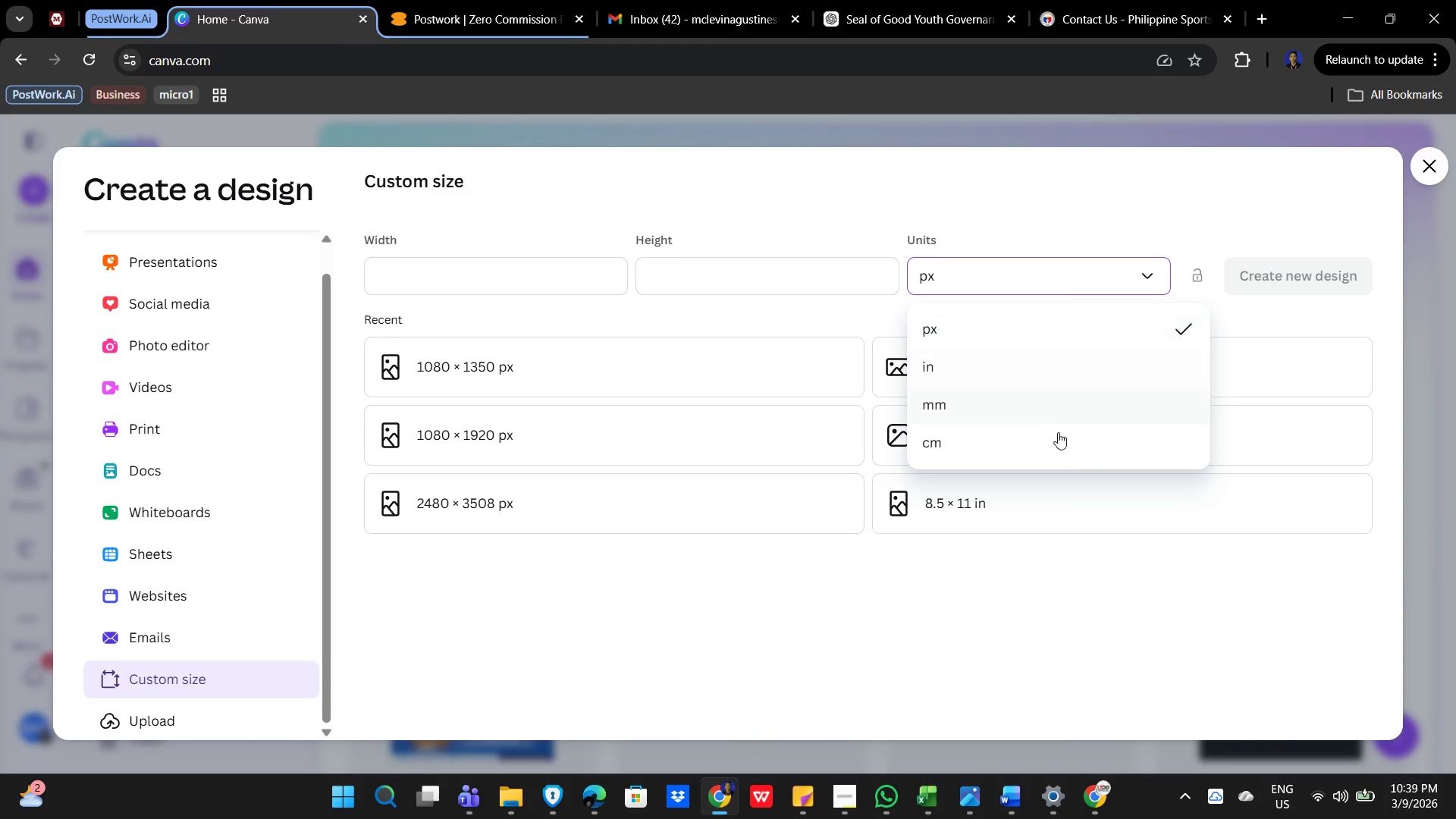 
left_click([1063, 369])
 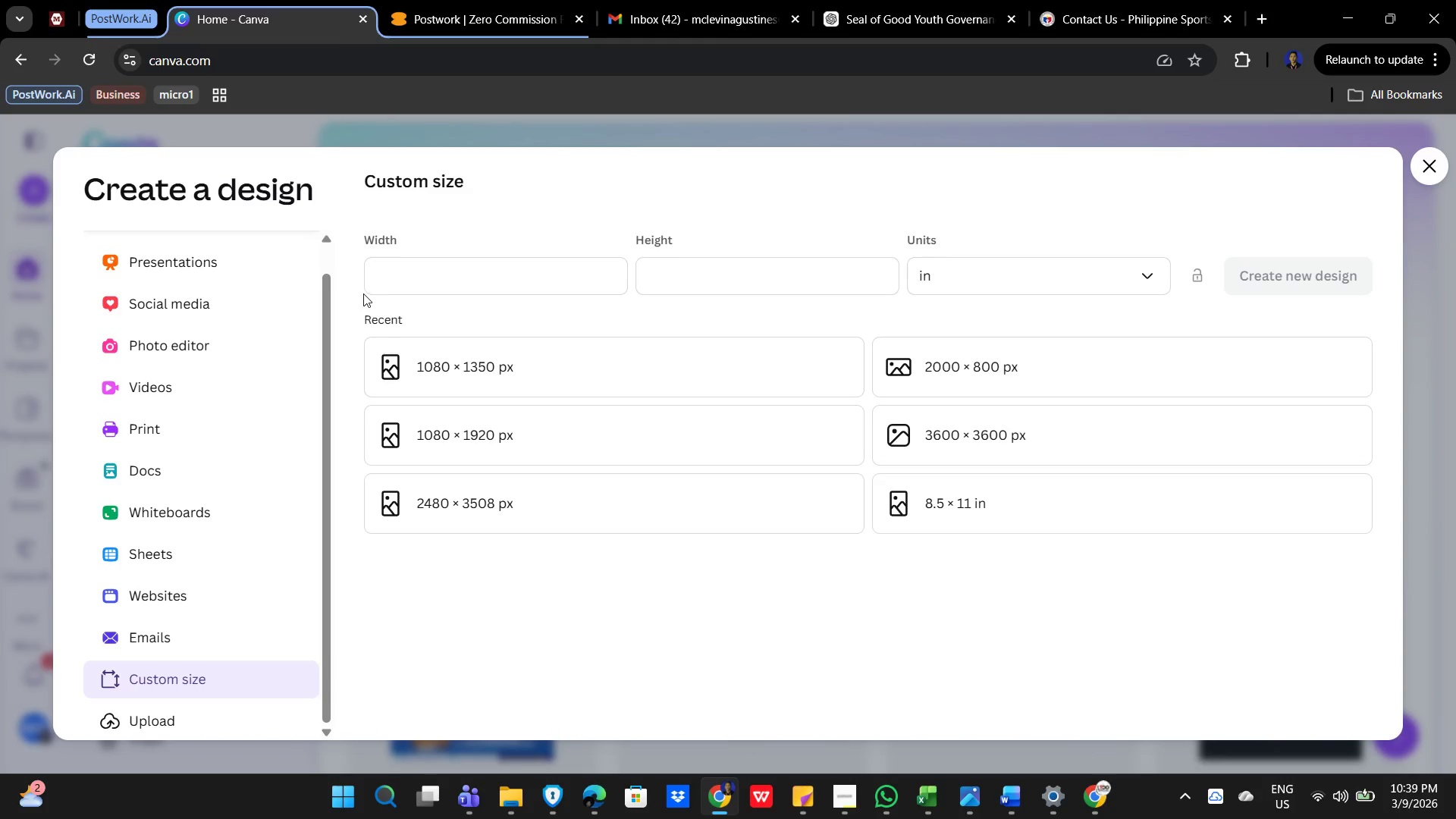 
left_click([414, 290])
 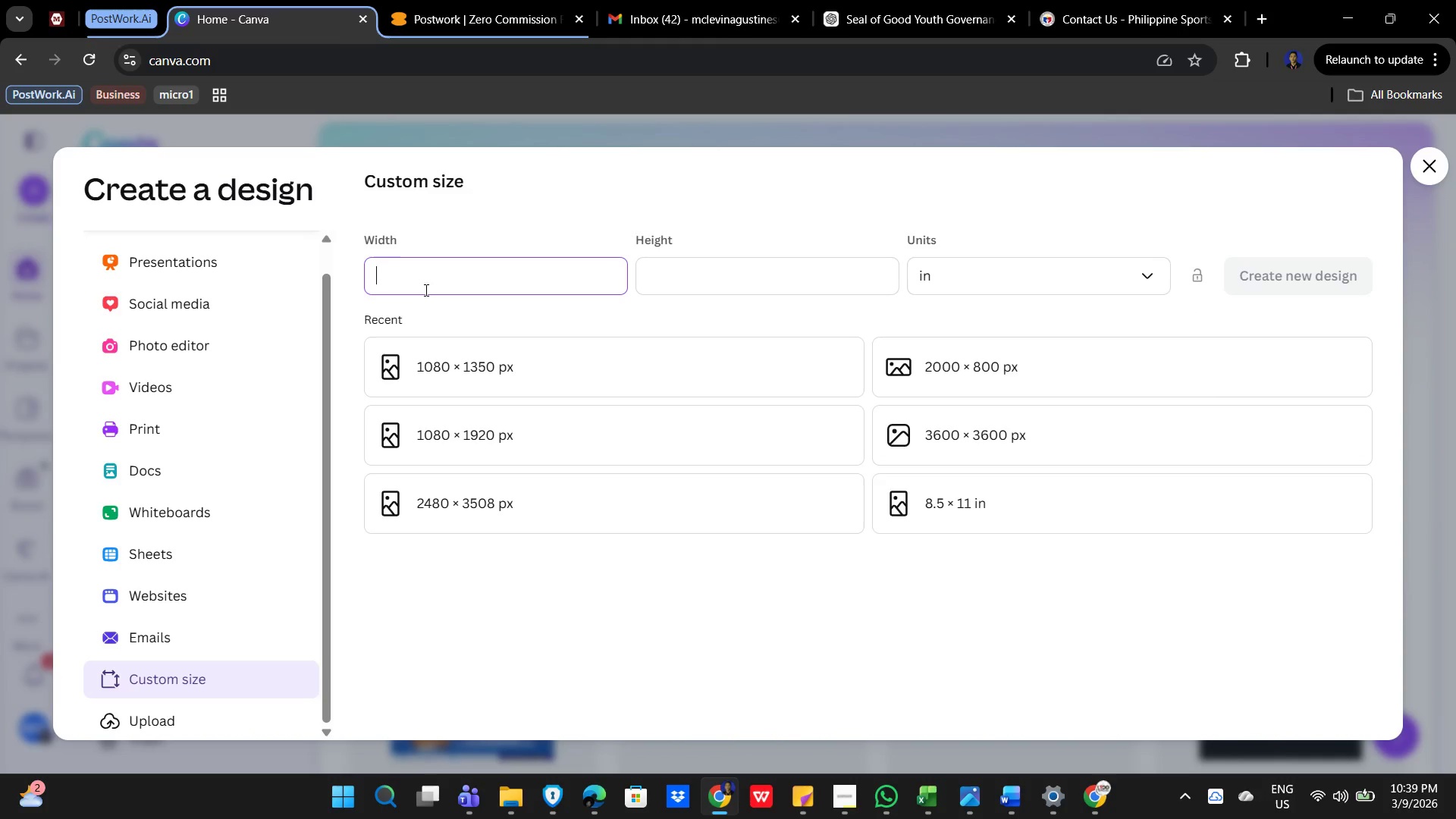 
wait(7.69)
 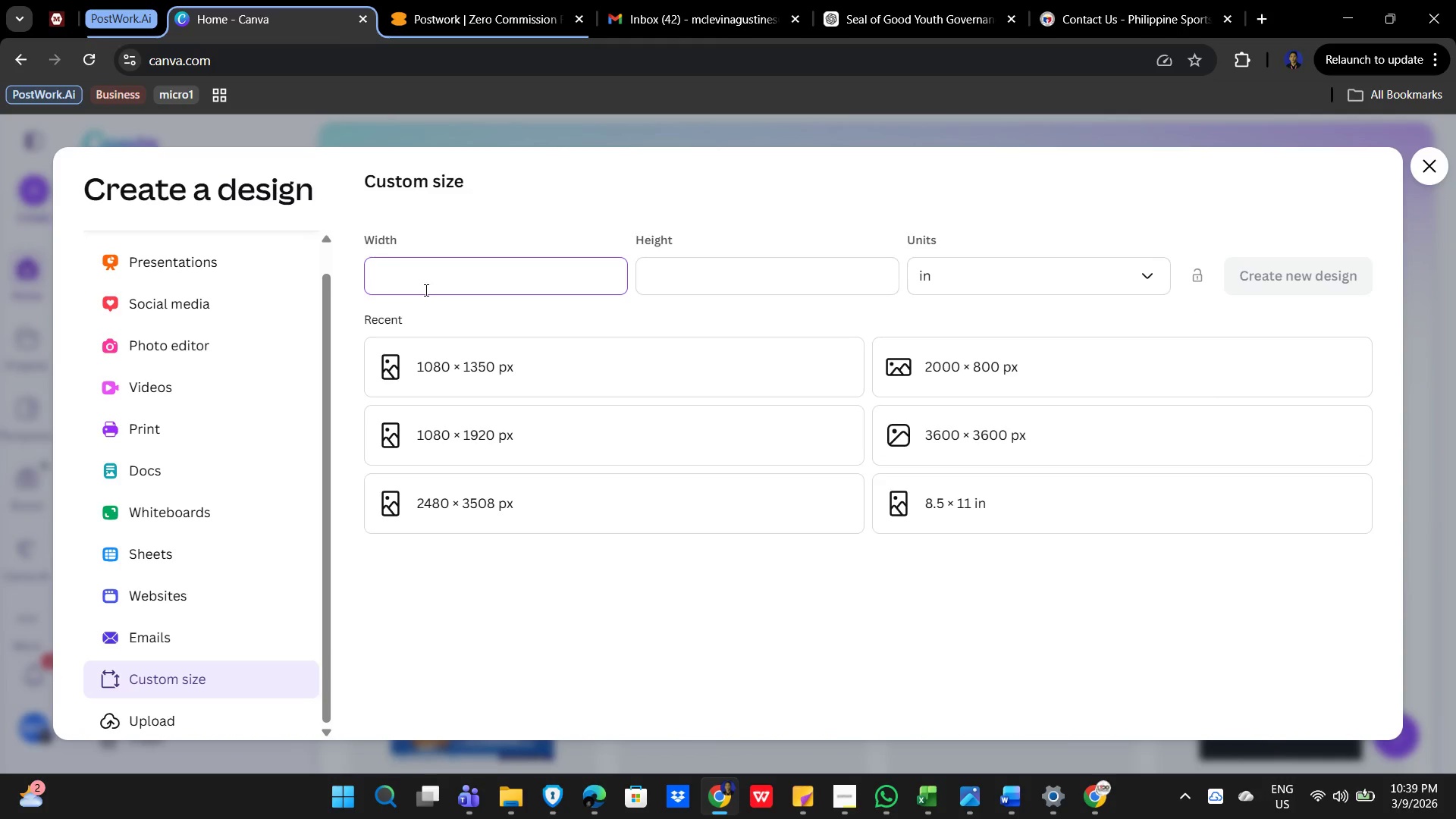 
key(ArrowDown)
 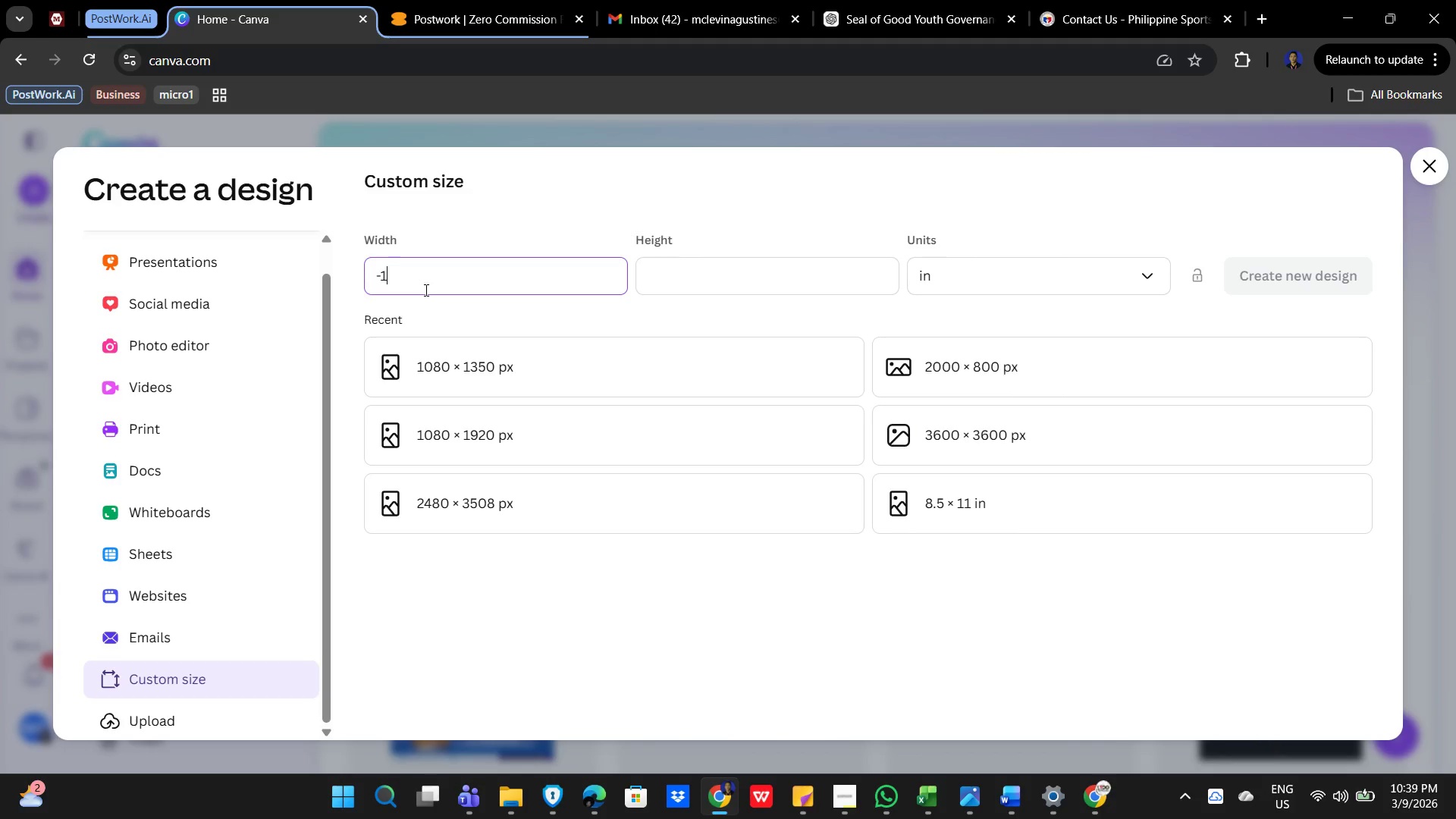 
key(ArrowLeft)
 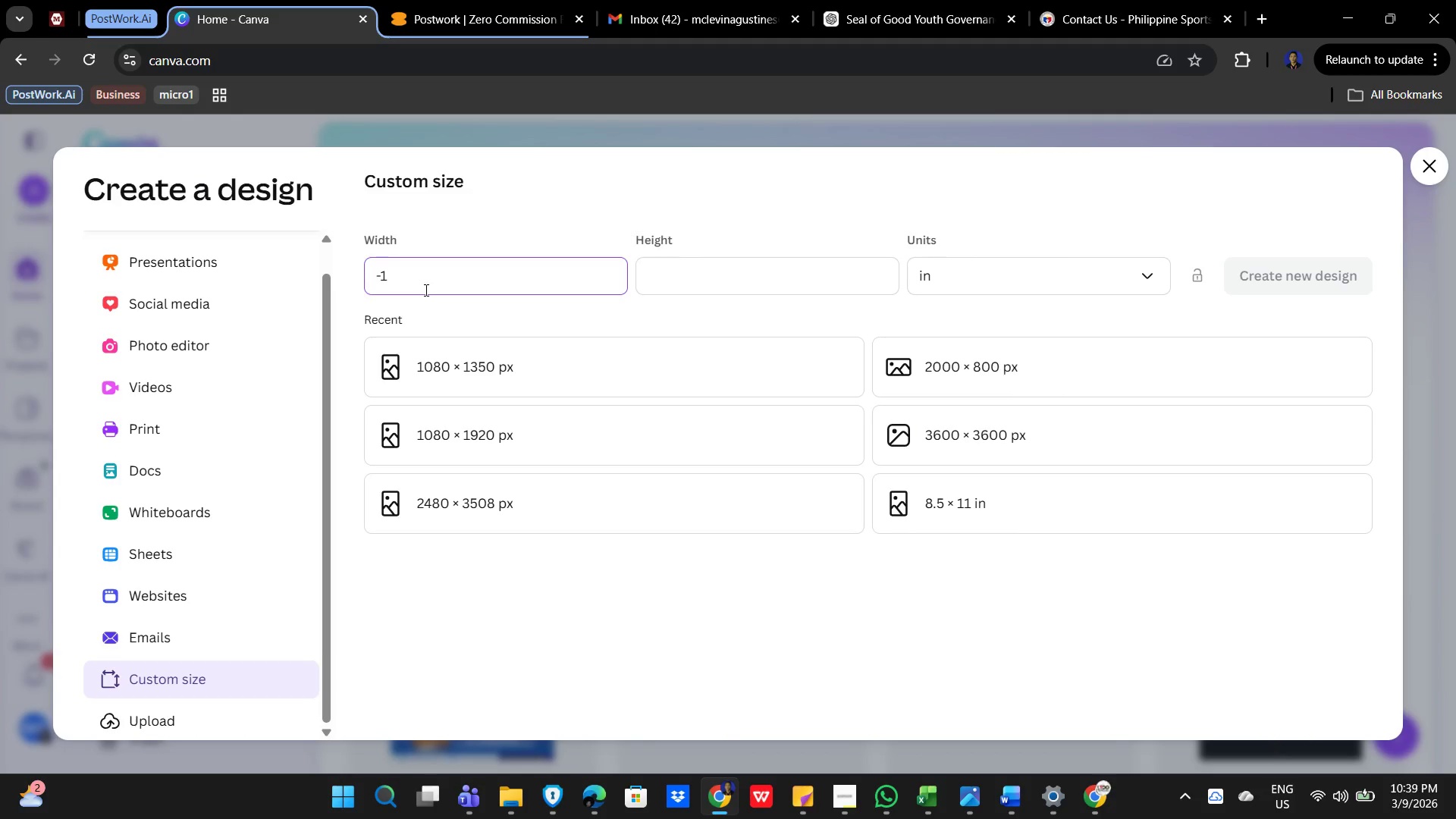 
key(Backspace)
 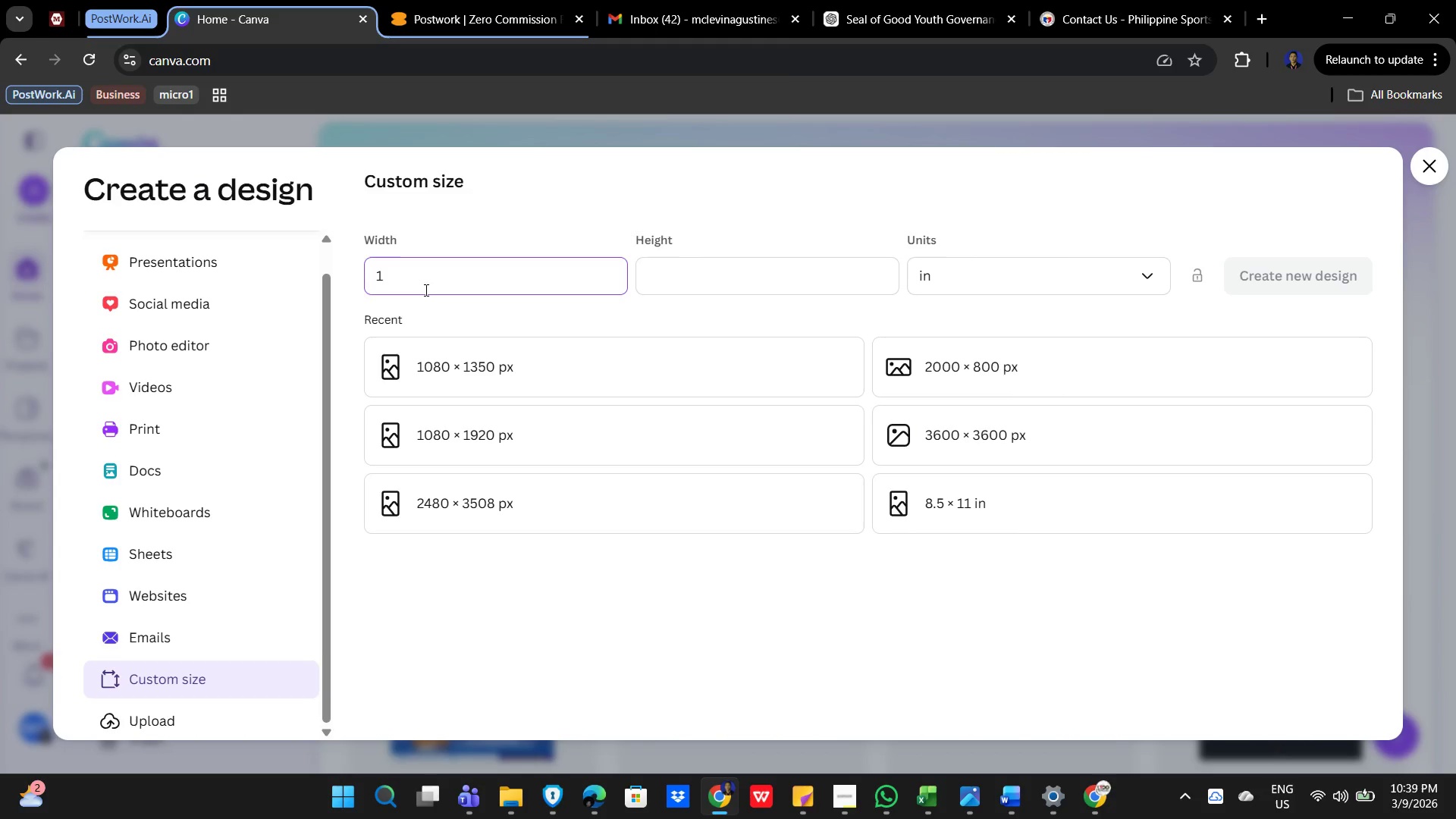 
key(NumLock)
 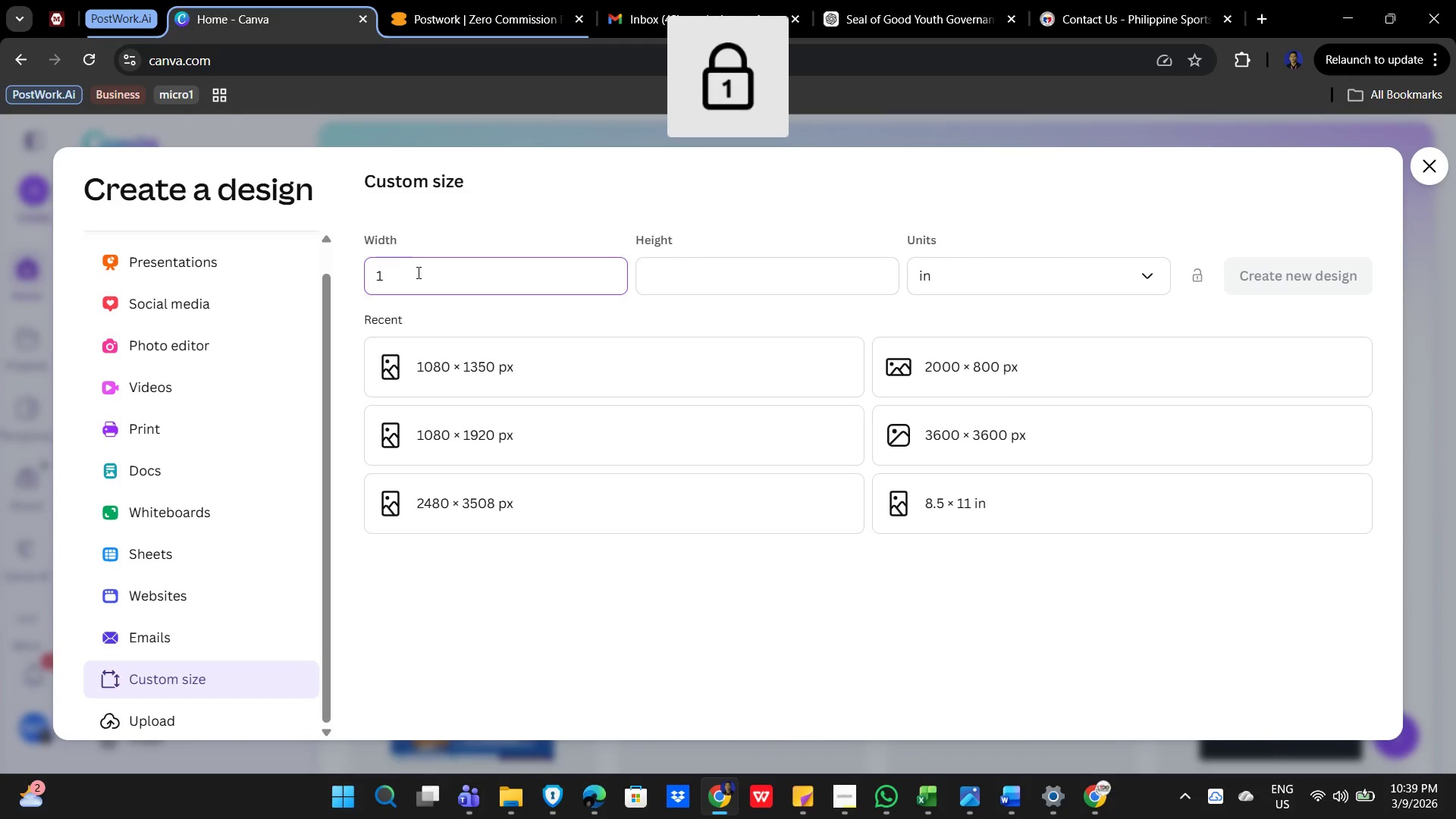 
left_click([424, 275])
 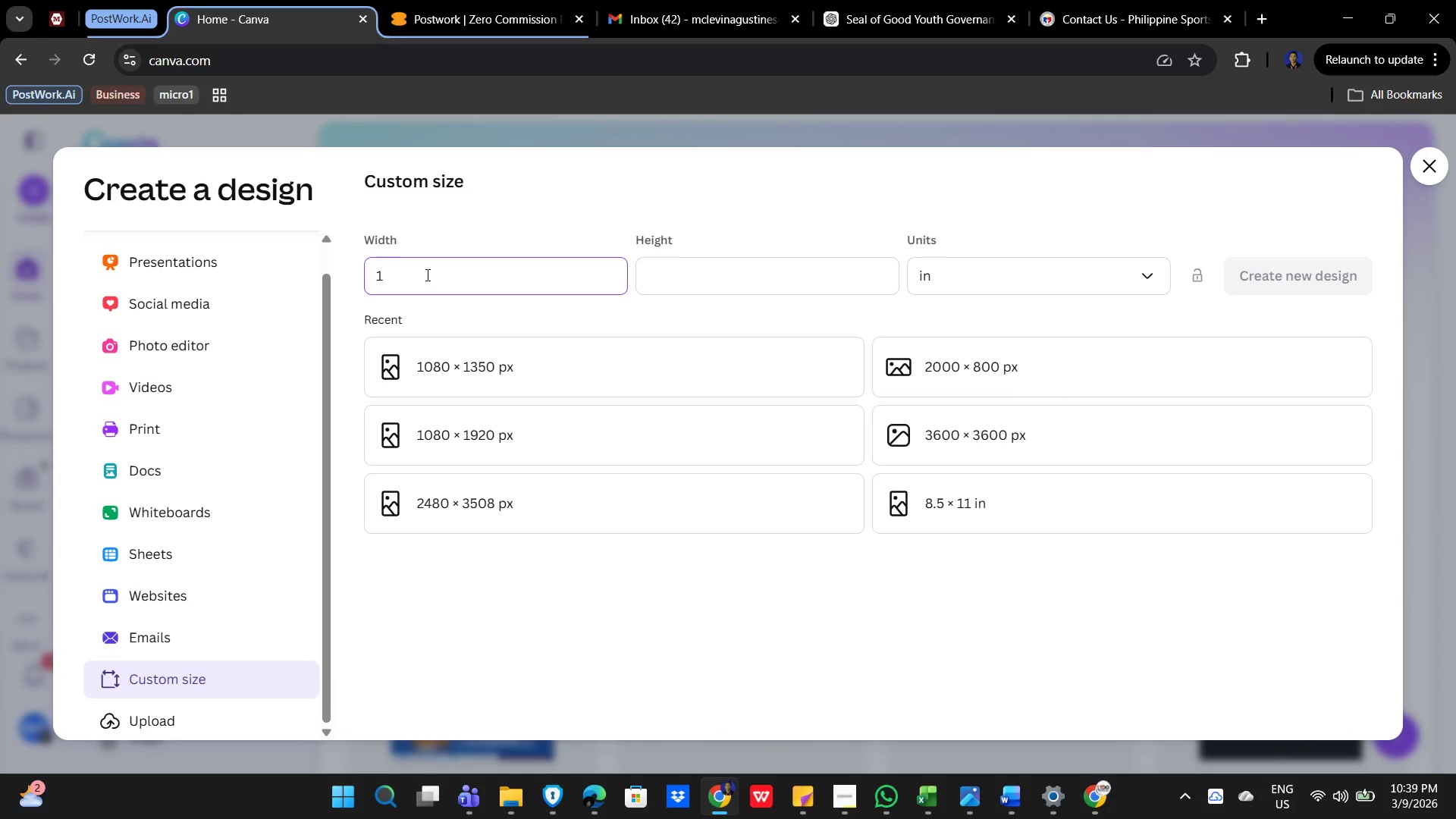 
key(Backspace)
 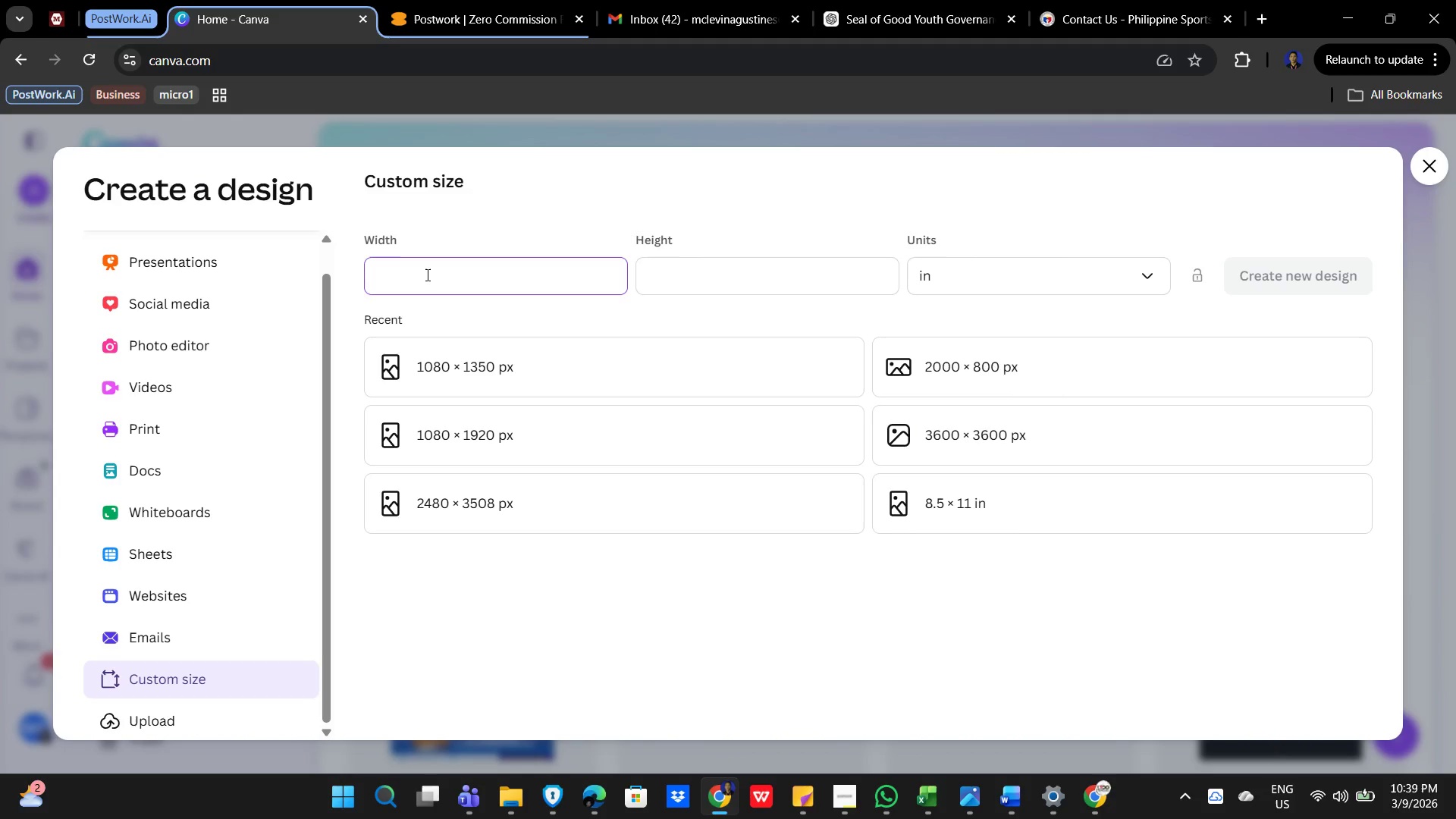 
key(Backspace)
 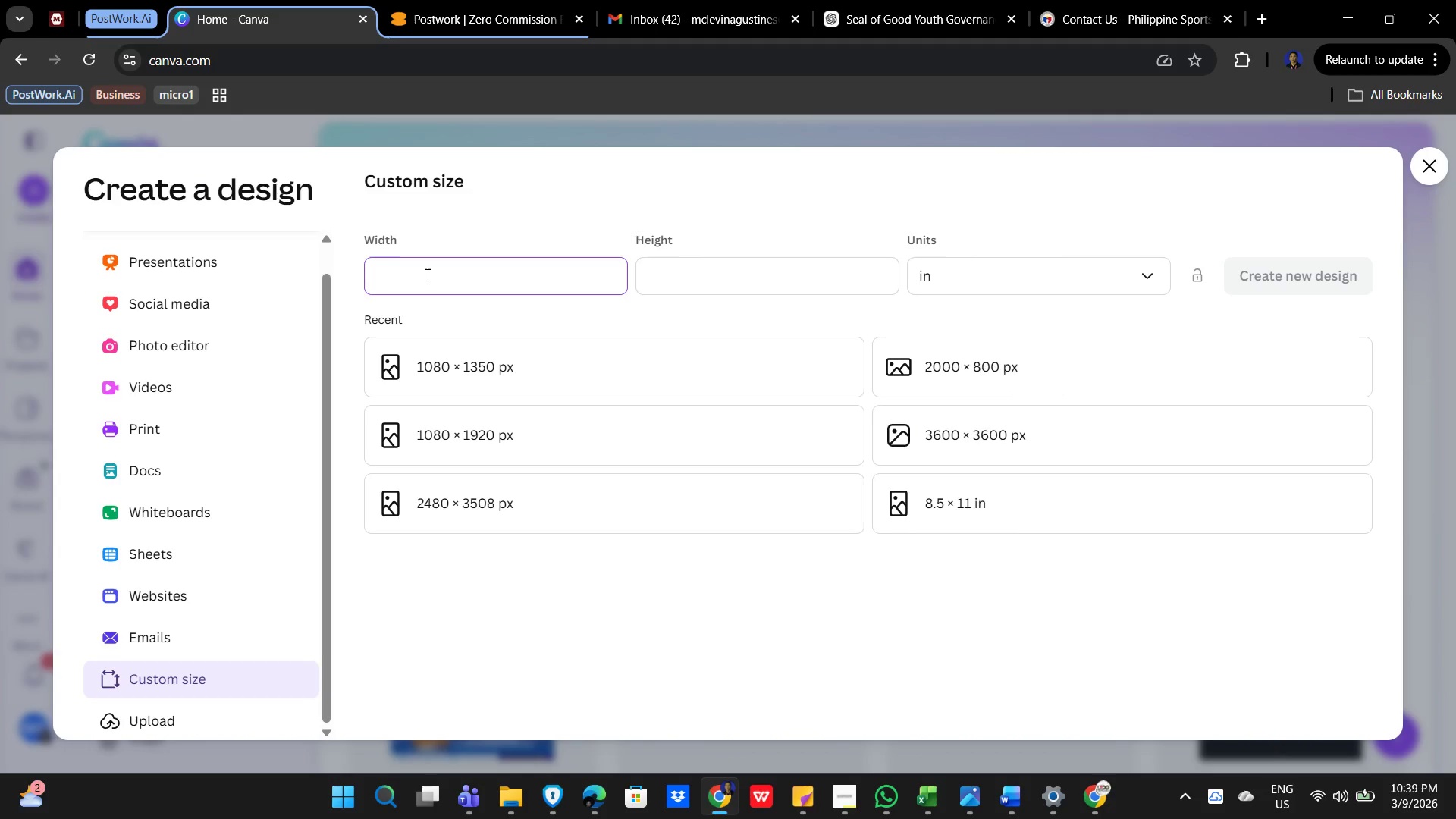 
key(Backspace)
 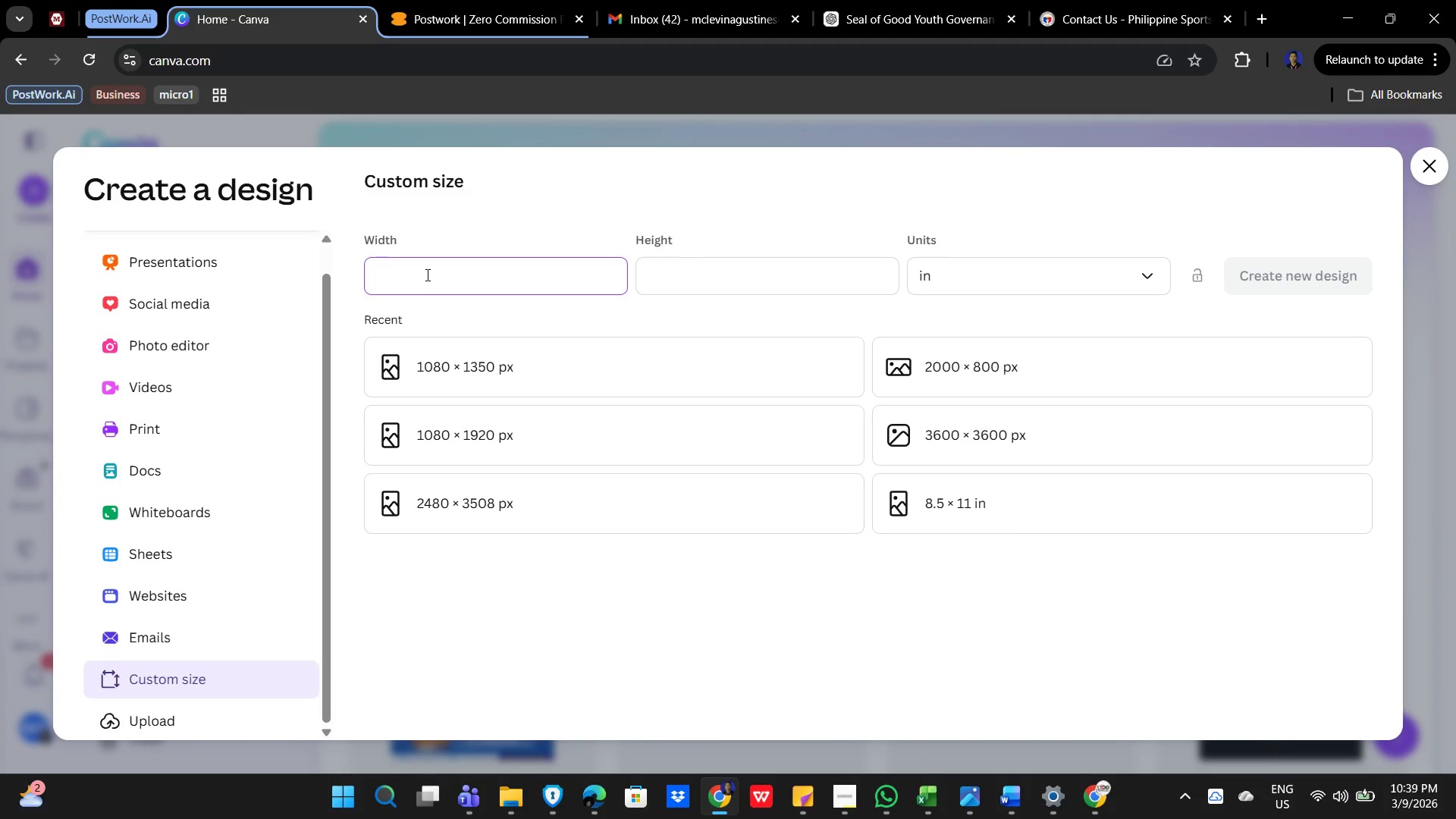 
key(Numpad2)
 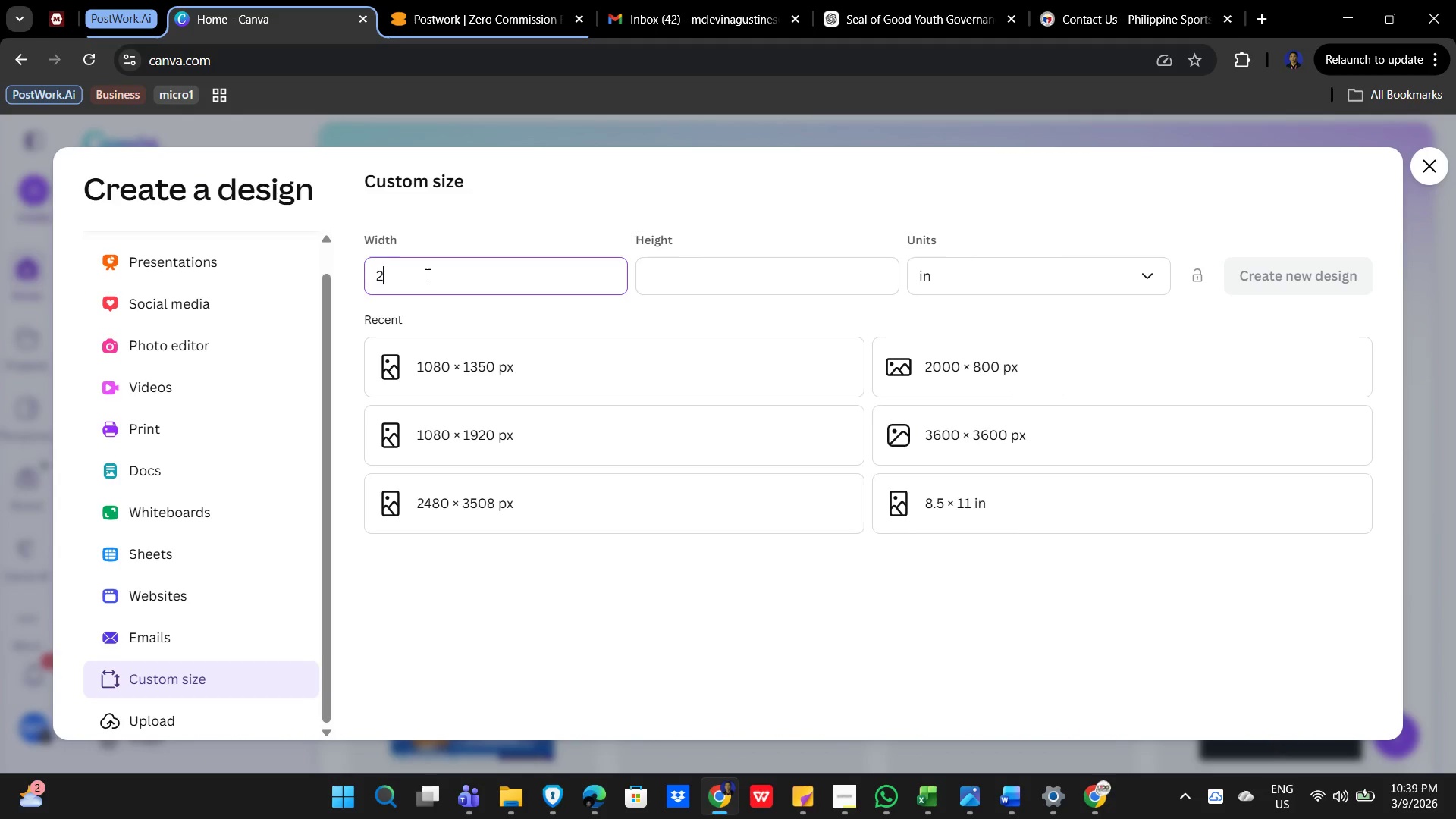 
key(Numpad4)
 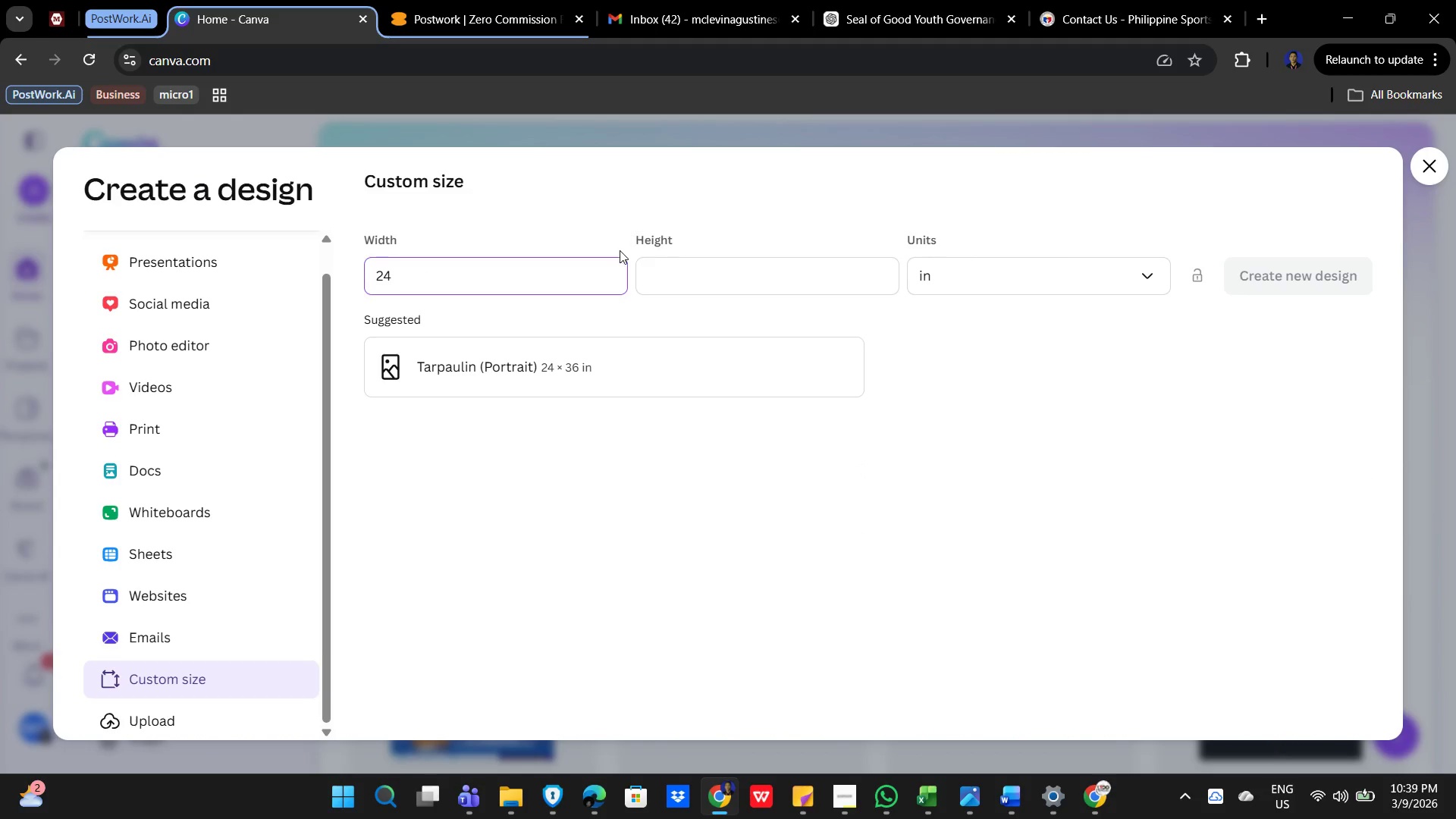 
left_click([678, 269])
 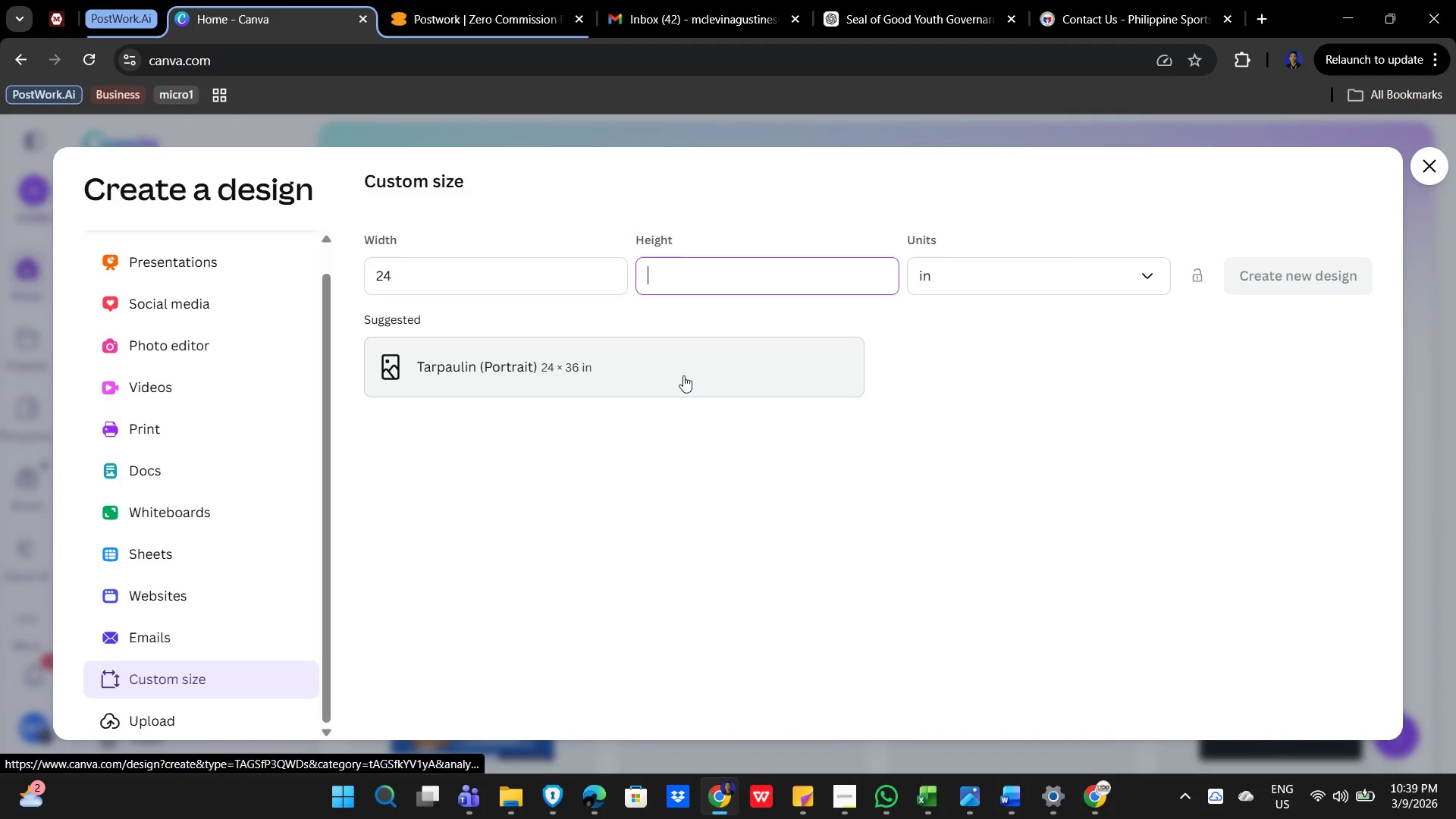 
key(Numpad3)
 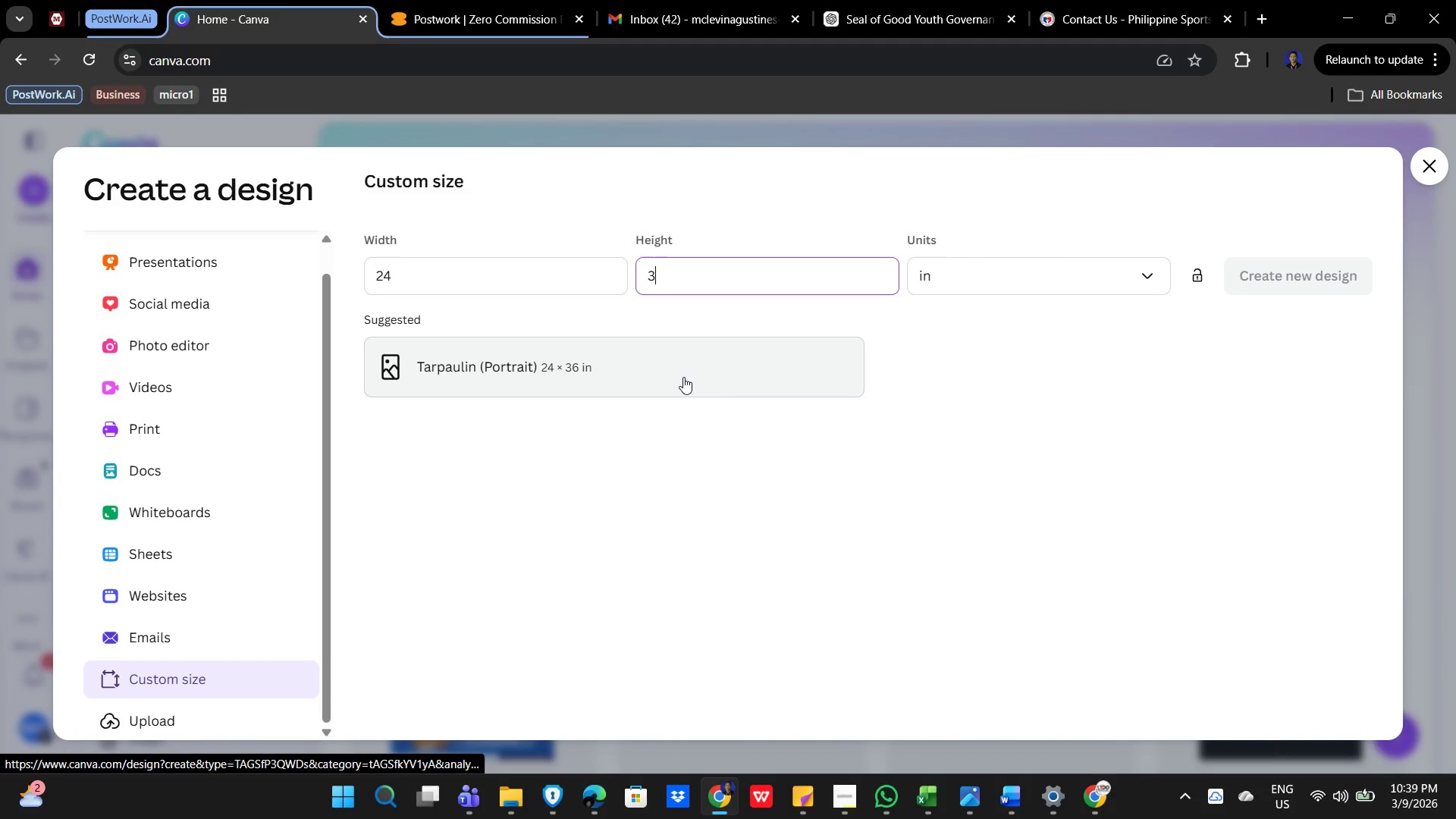 
key(Numpad6)
 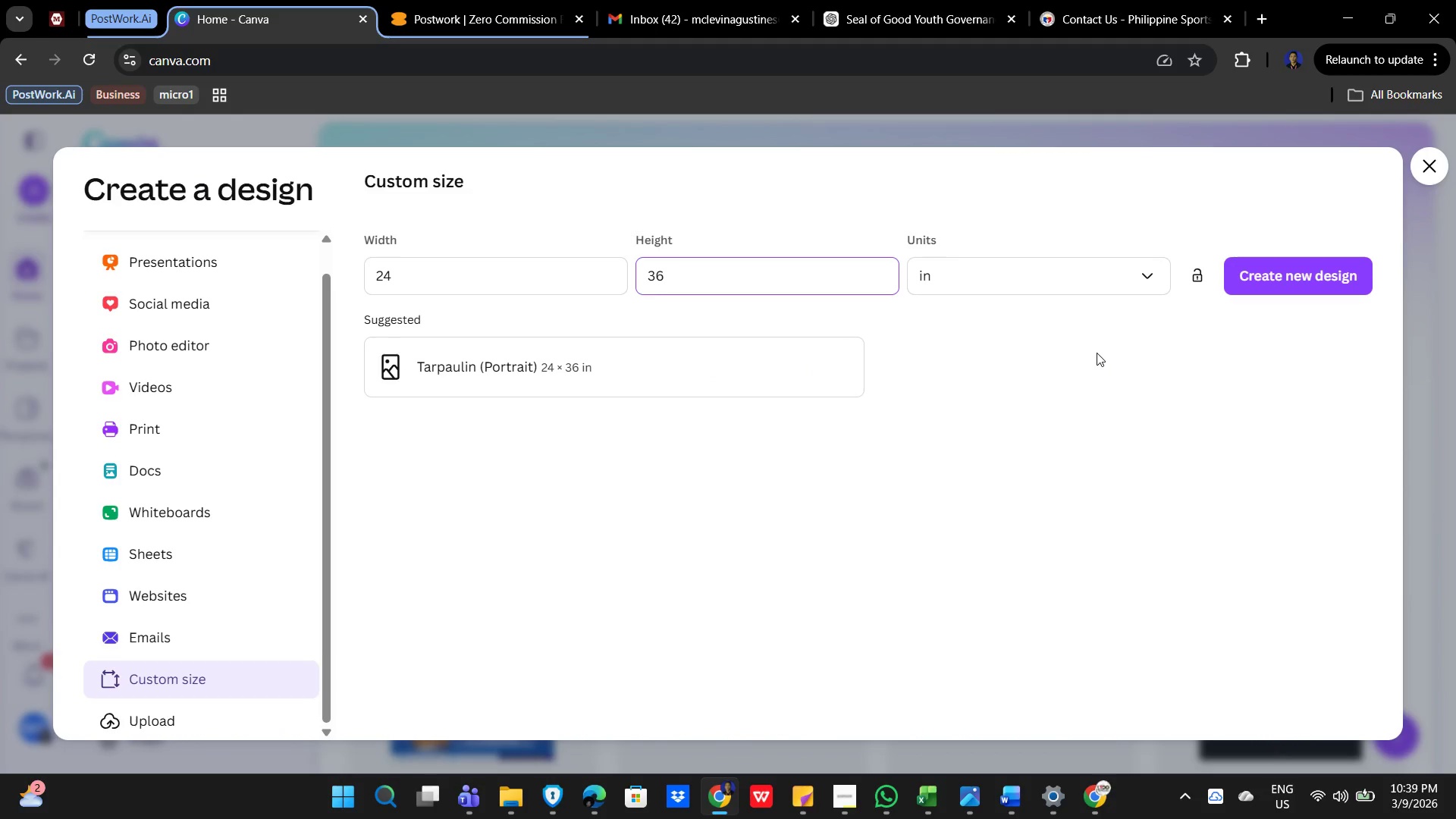 
wait(9.0)
 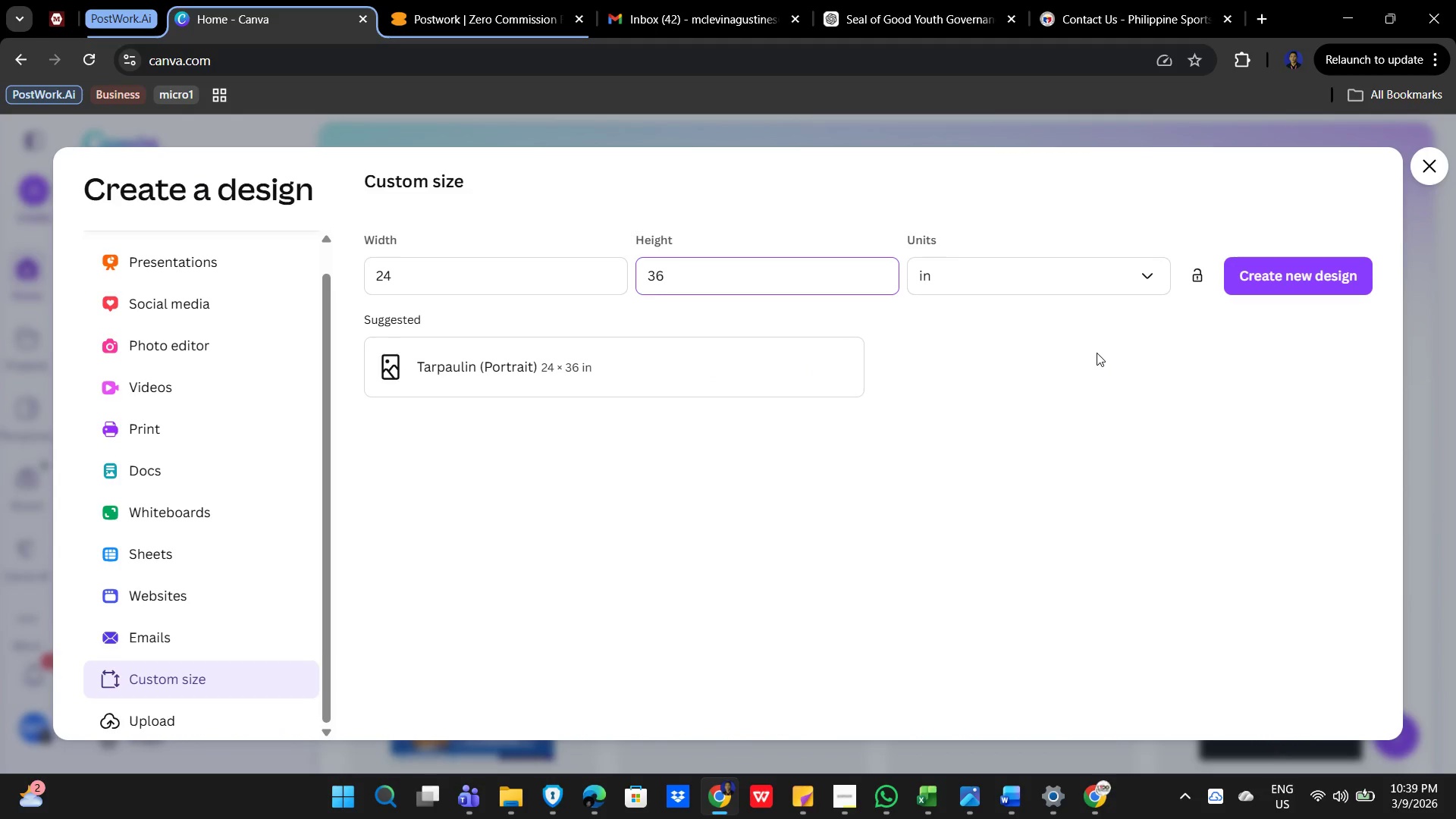 
left_click([1296, 275])
 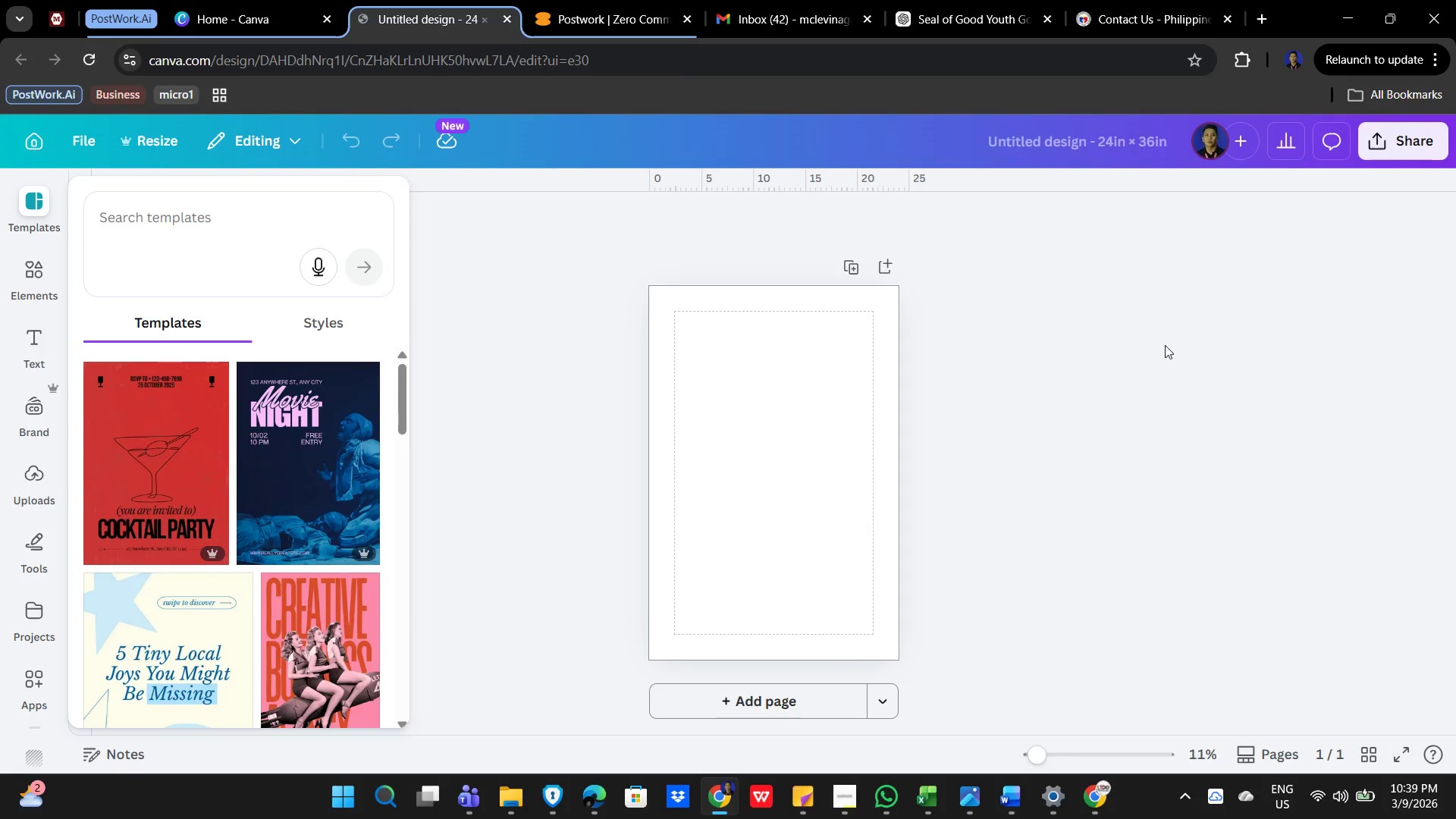 
wait(11.55)
 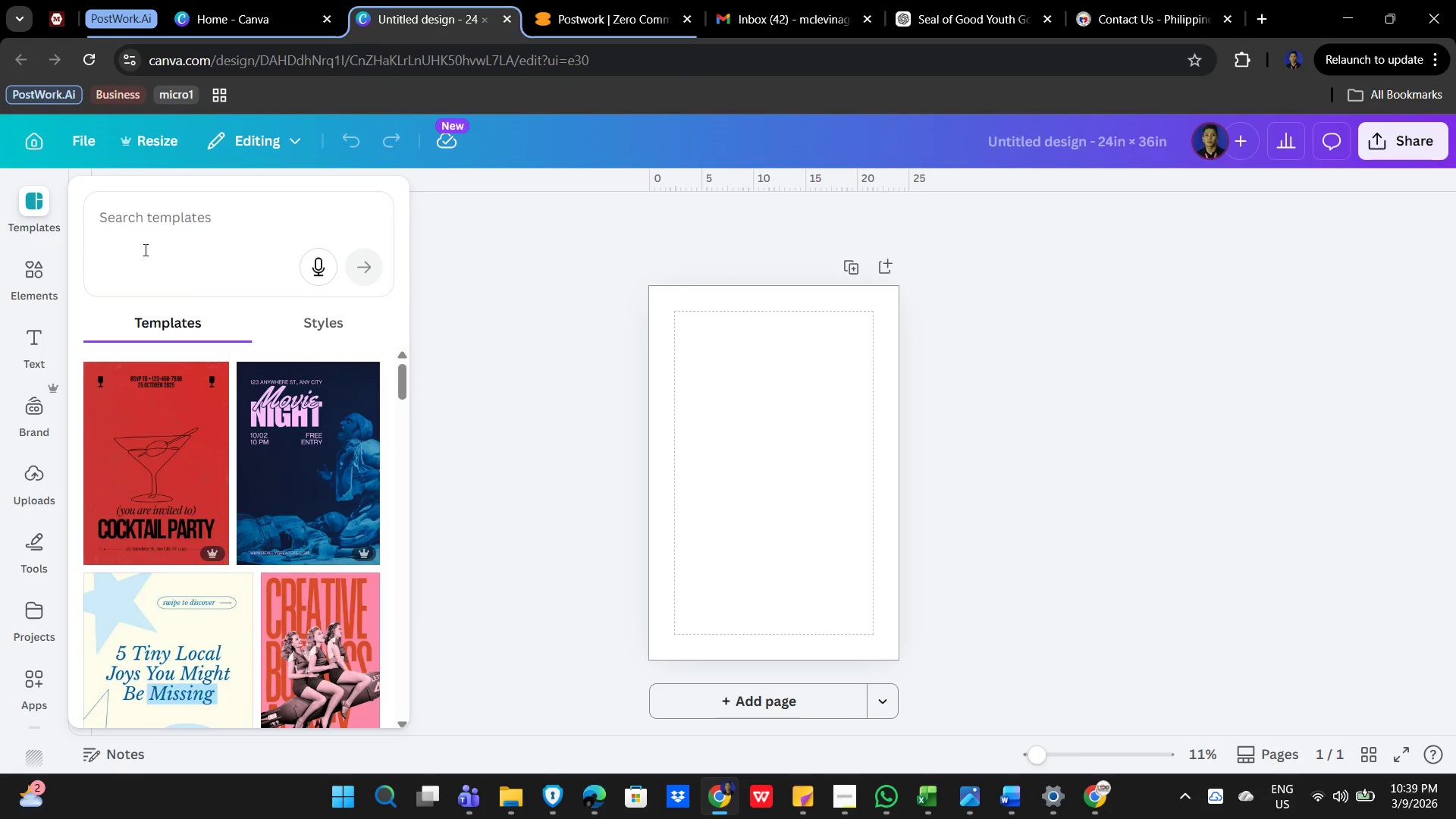 
left_click([136, 240])
 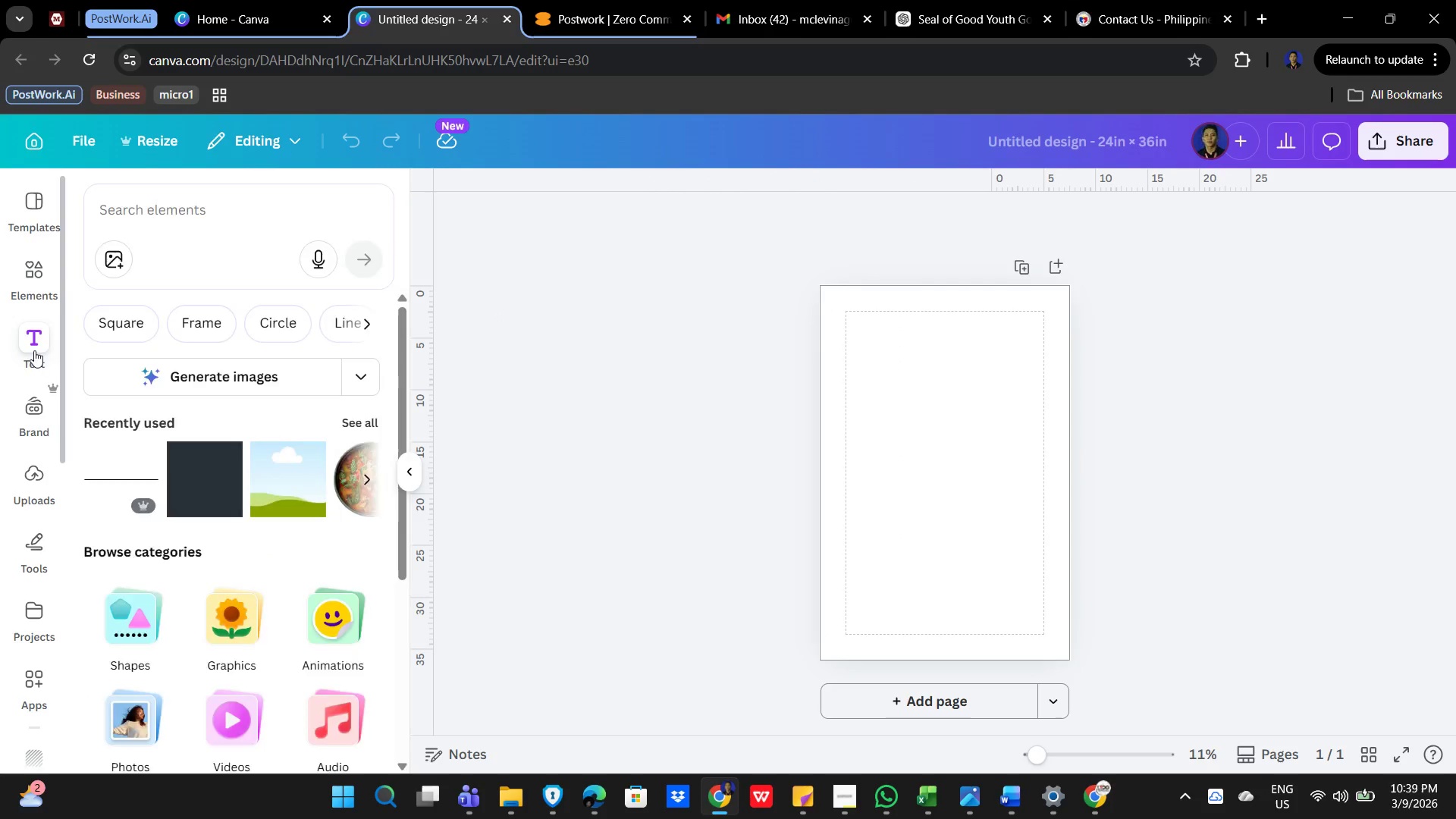 
scroll: coordinate [244, 517], scroll_direction: down, amount: 14.0
 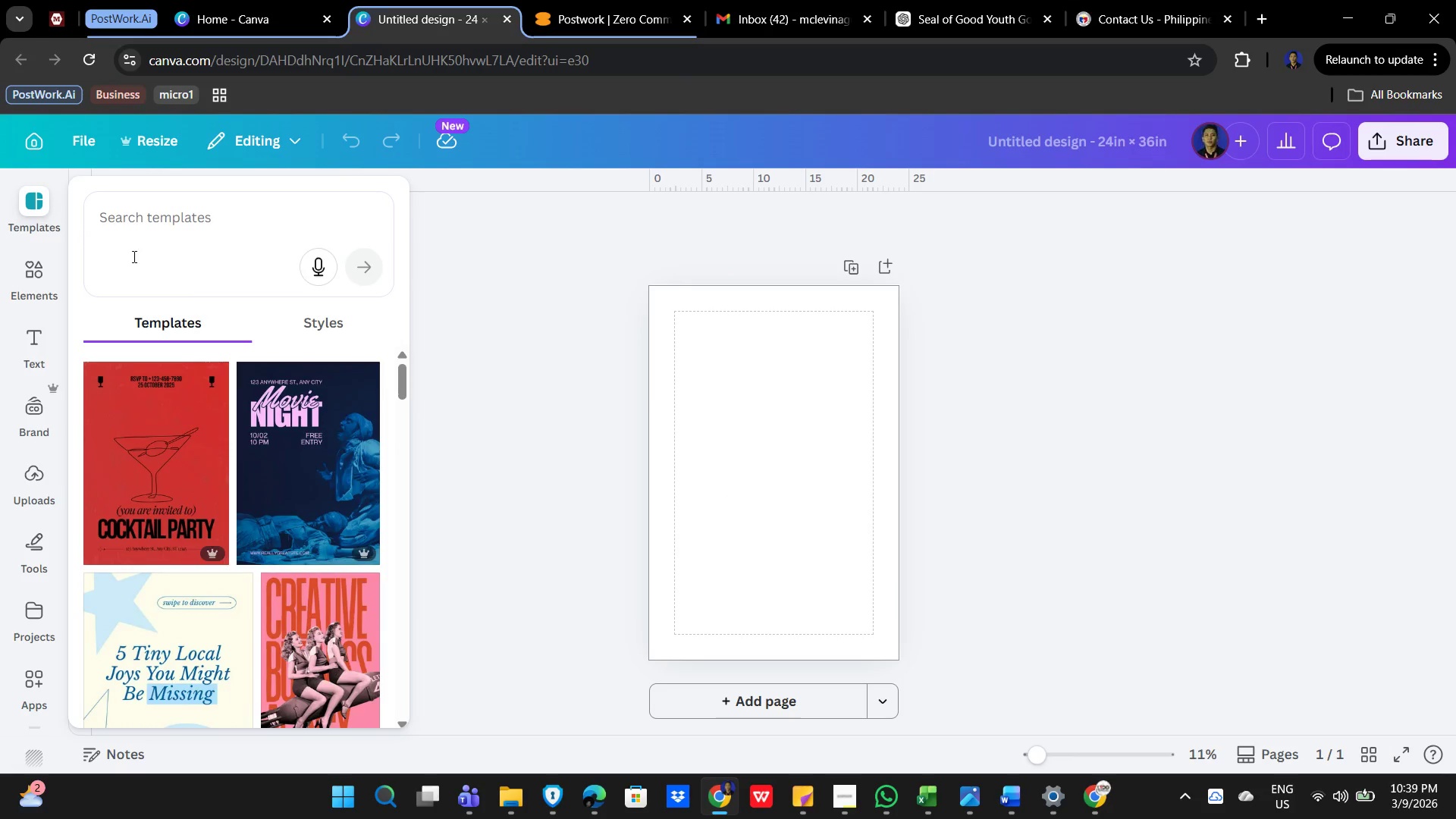 
scroll: coordinate [272, 462], scroll_direction: none, amount: 0.0
 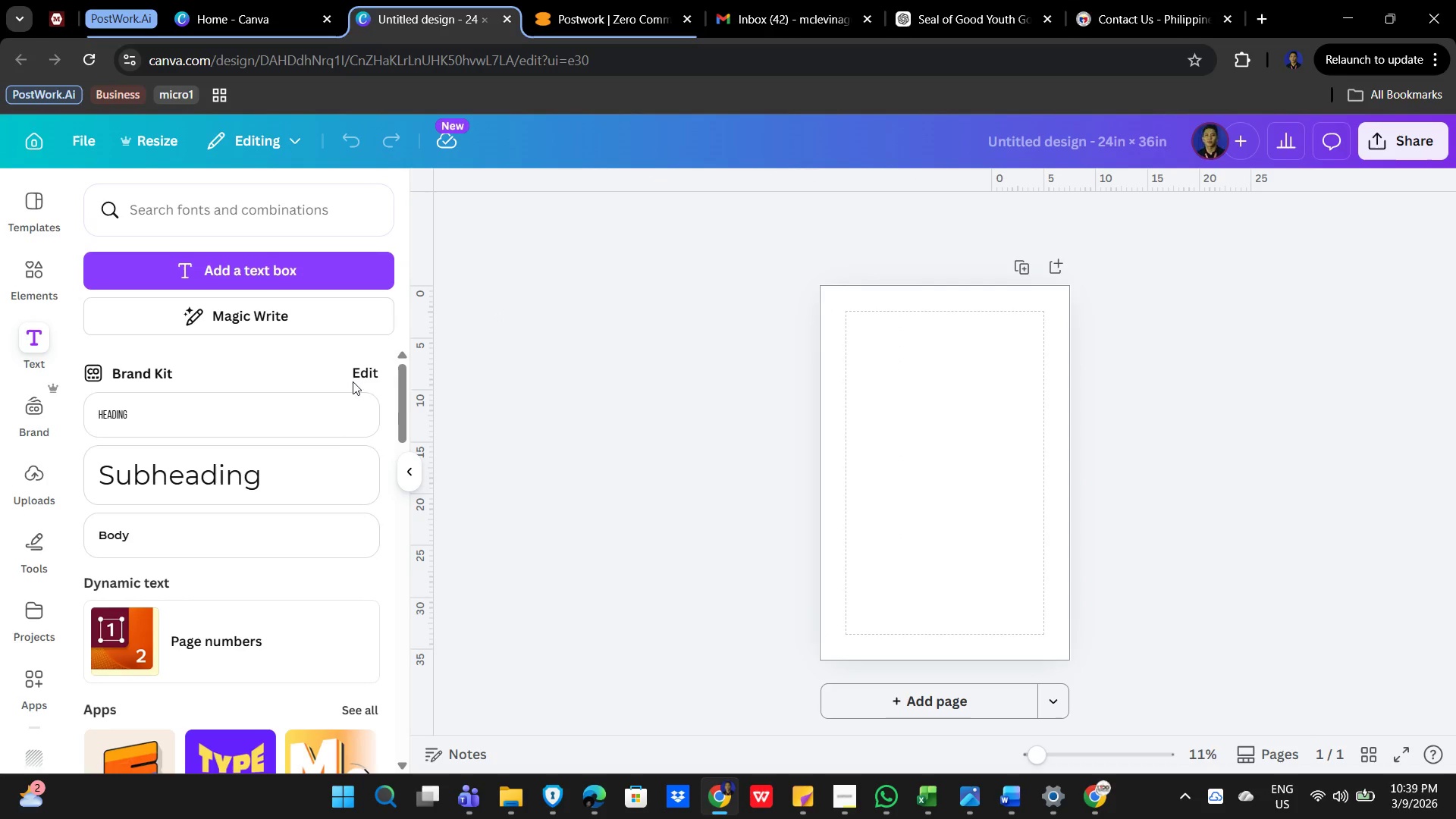 
left_click([356, 367])
 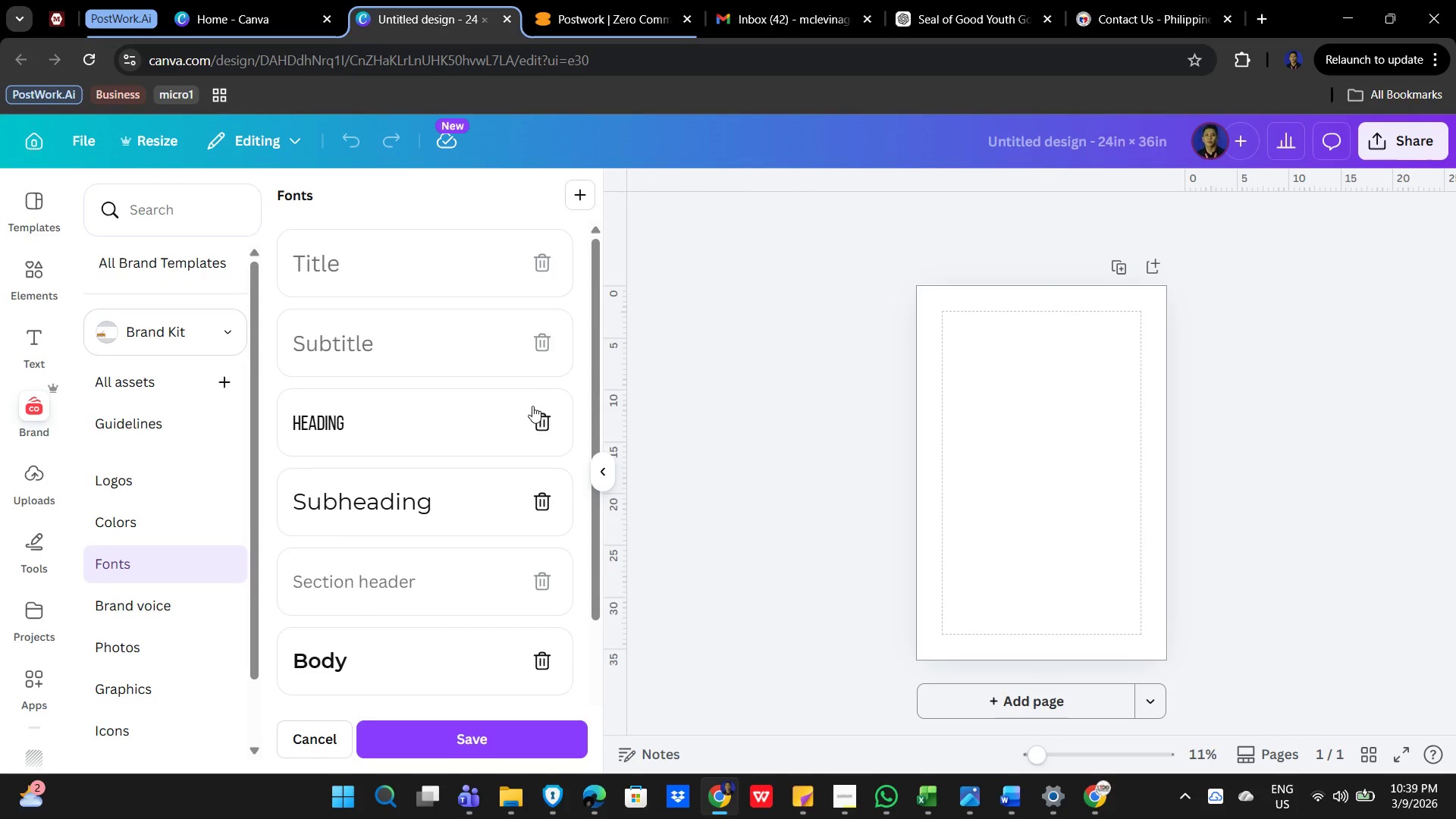 
left_click([544, 423])
 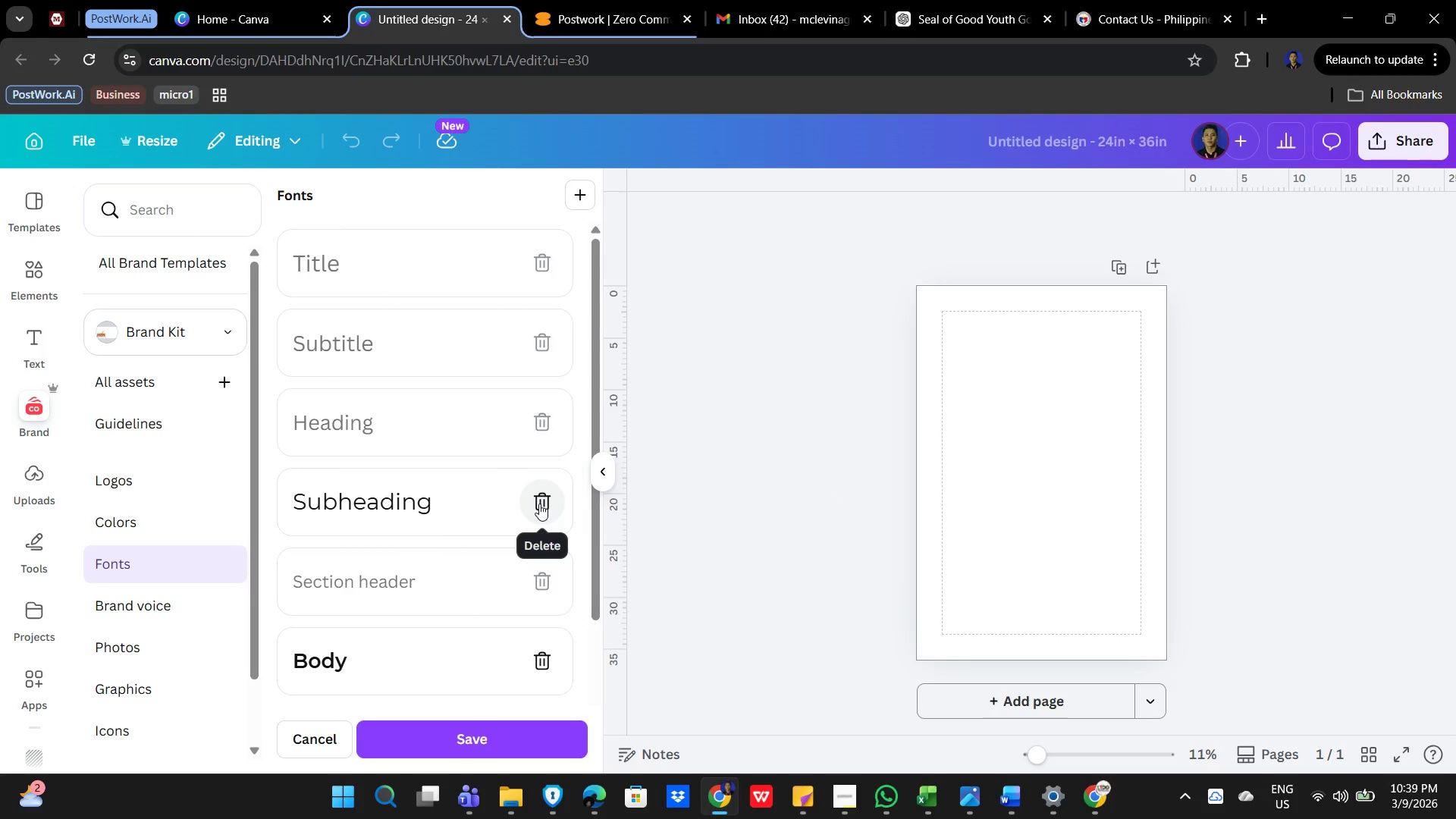 
left_click([539, 504])
 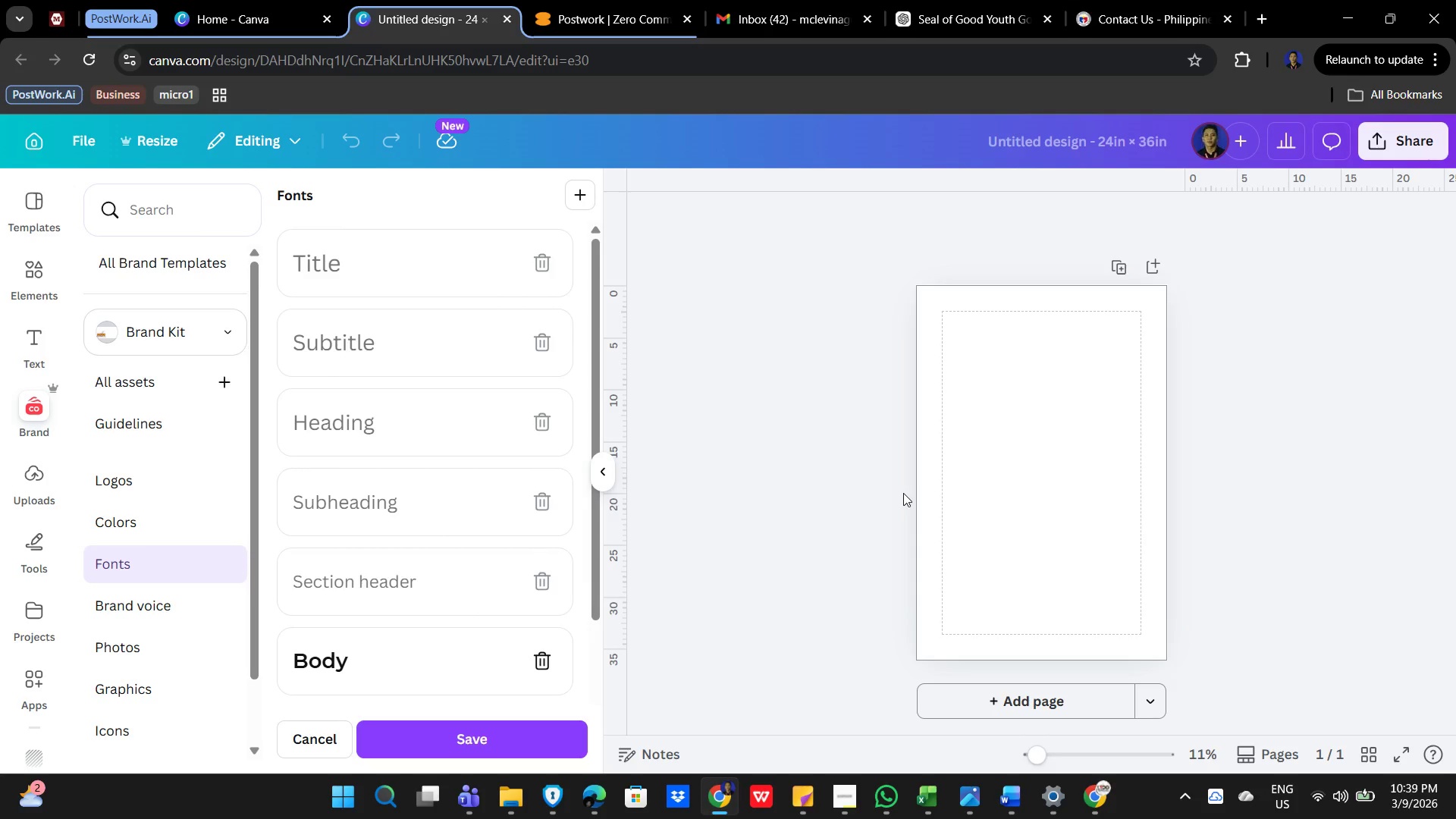 
wait(5.5)
 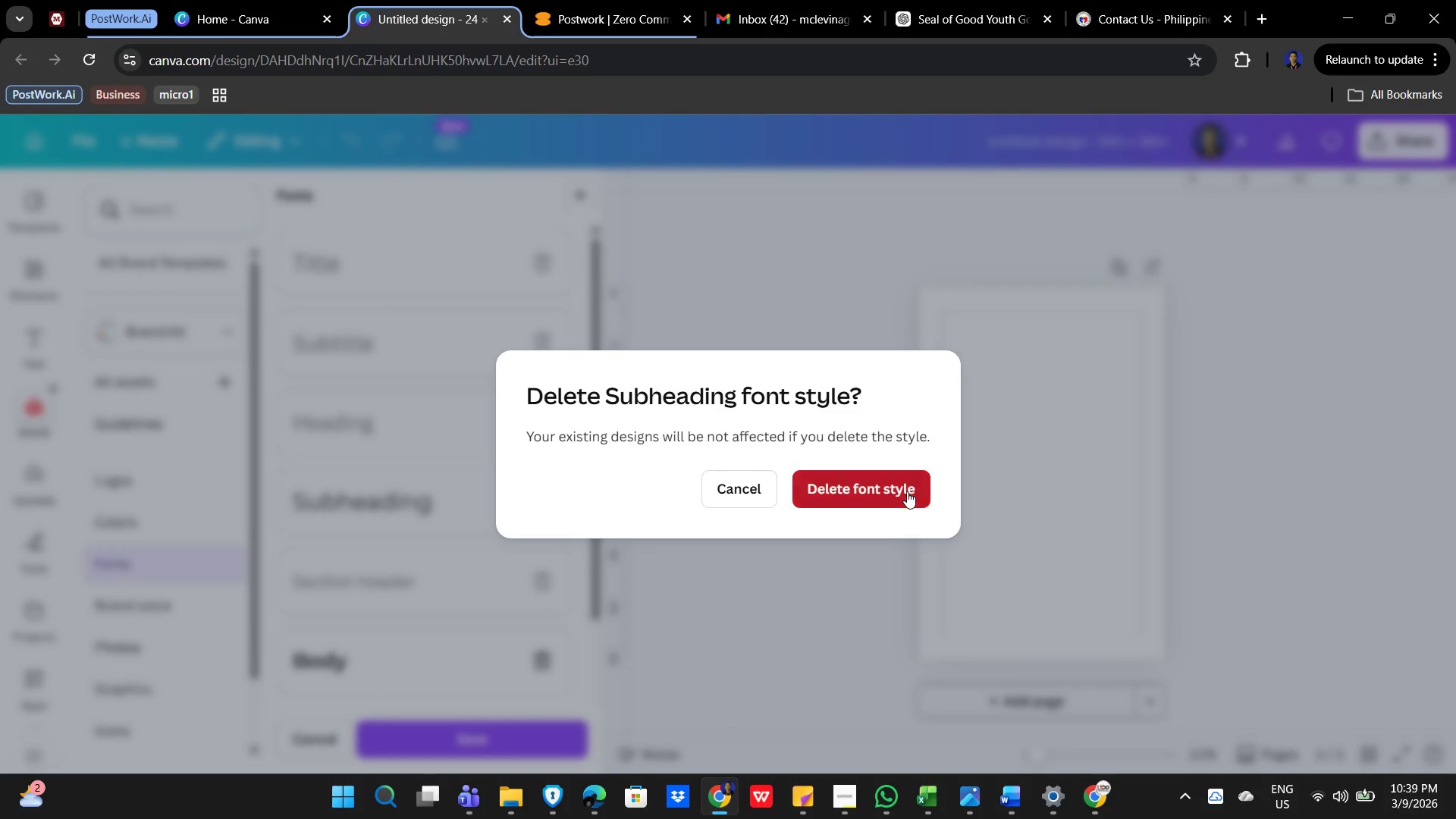 
scroll: coordinate [440, 444], scroll_direction: down, amount: 2.0
 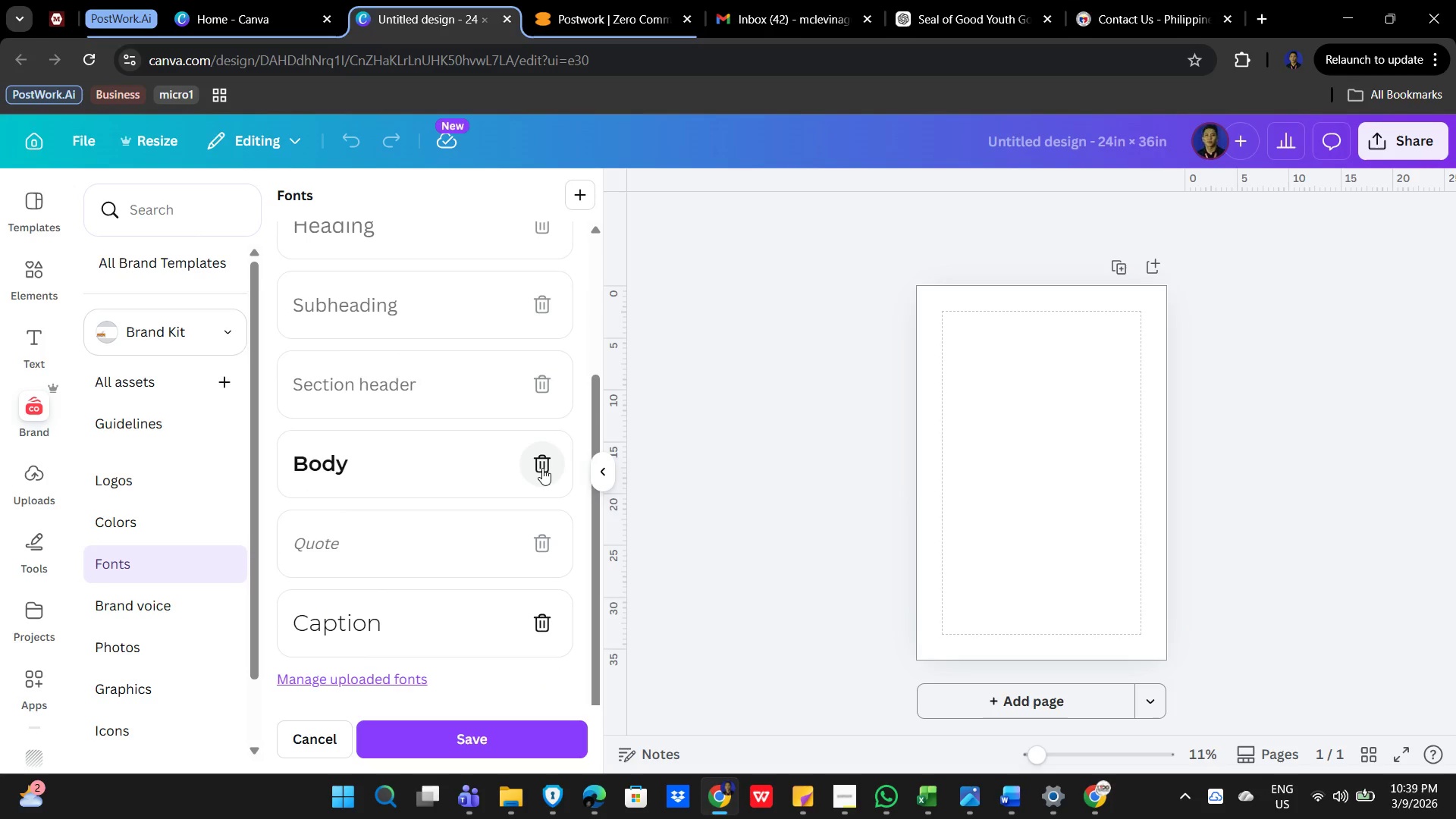 
left_click([544, 464])
 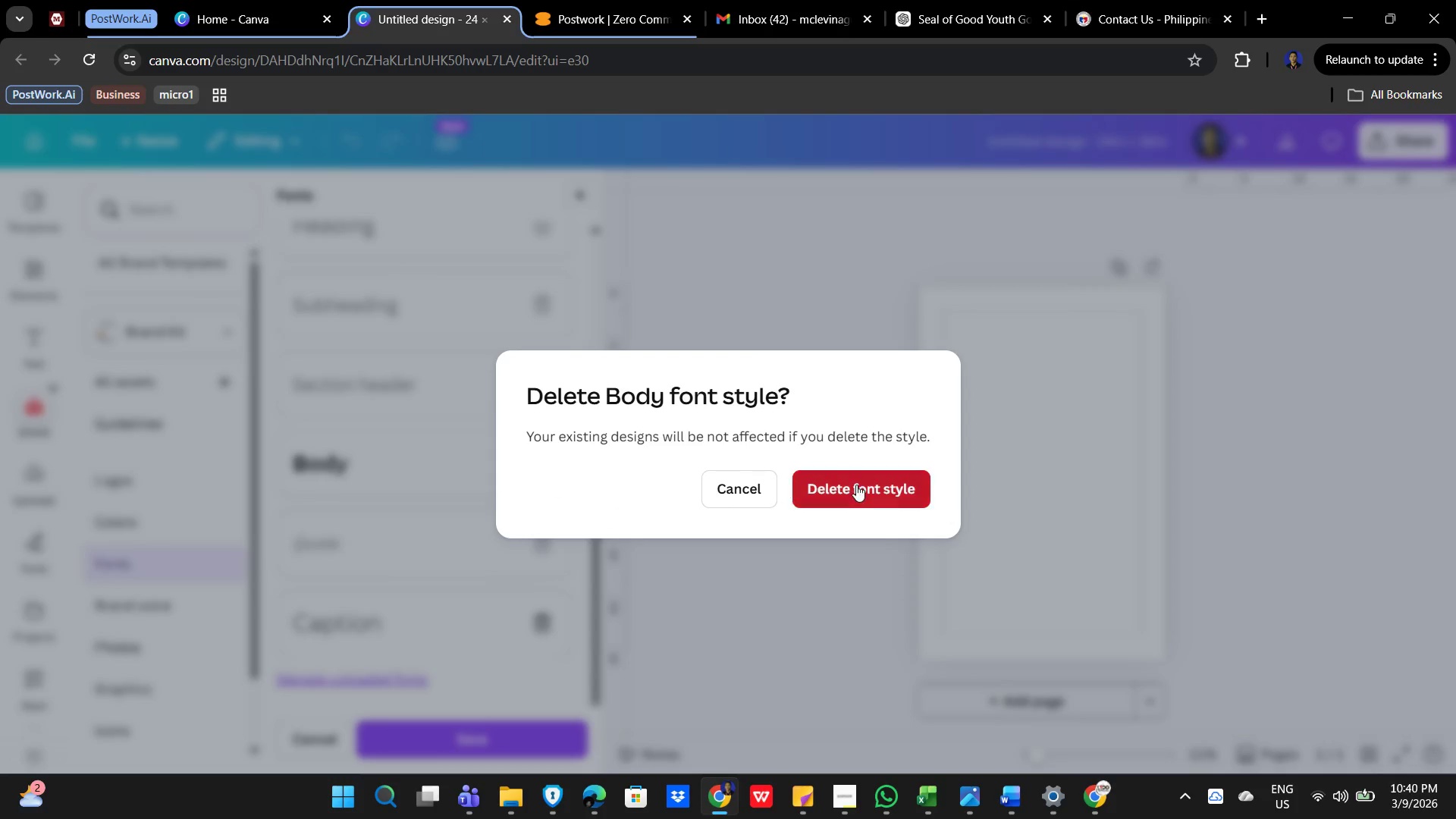 
left_click([856, 485])
 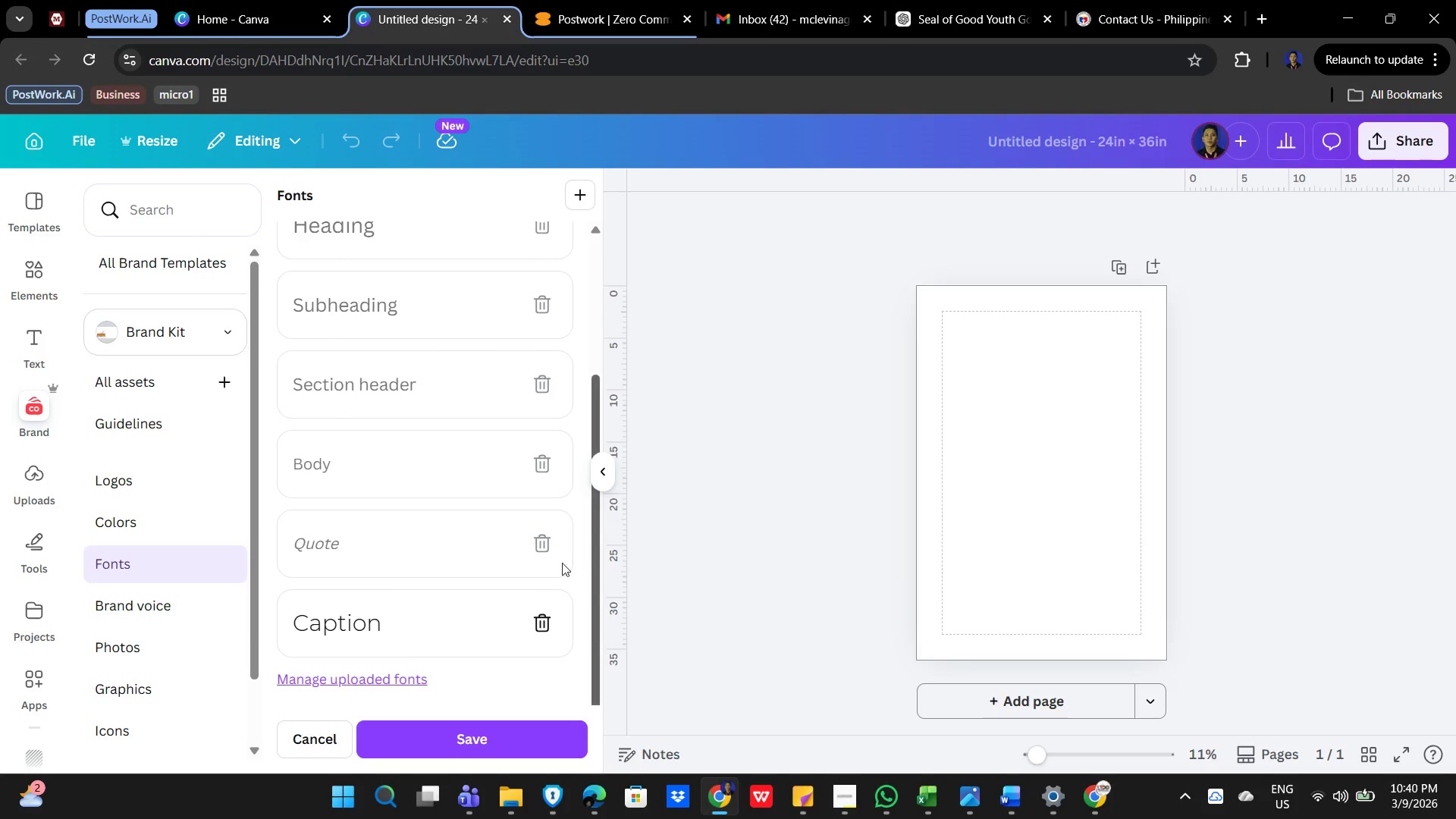 
scroll: coordinate [494, 563], scroll_direction: down, amount: 2.0
 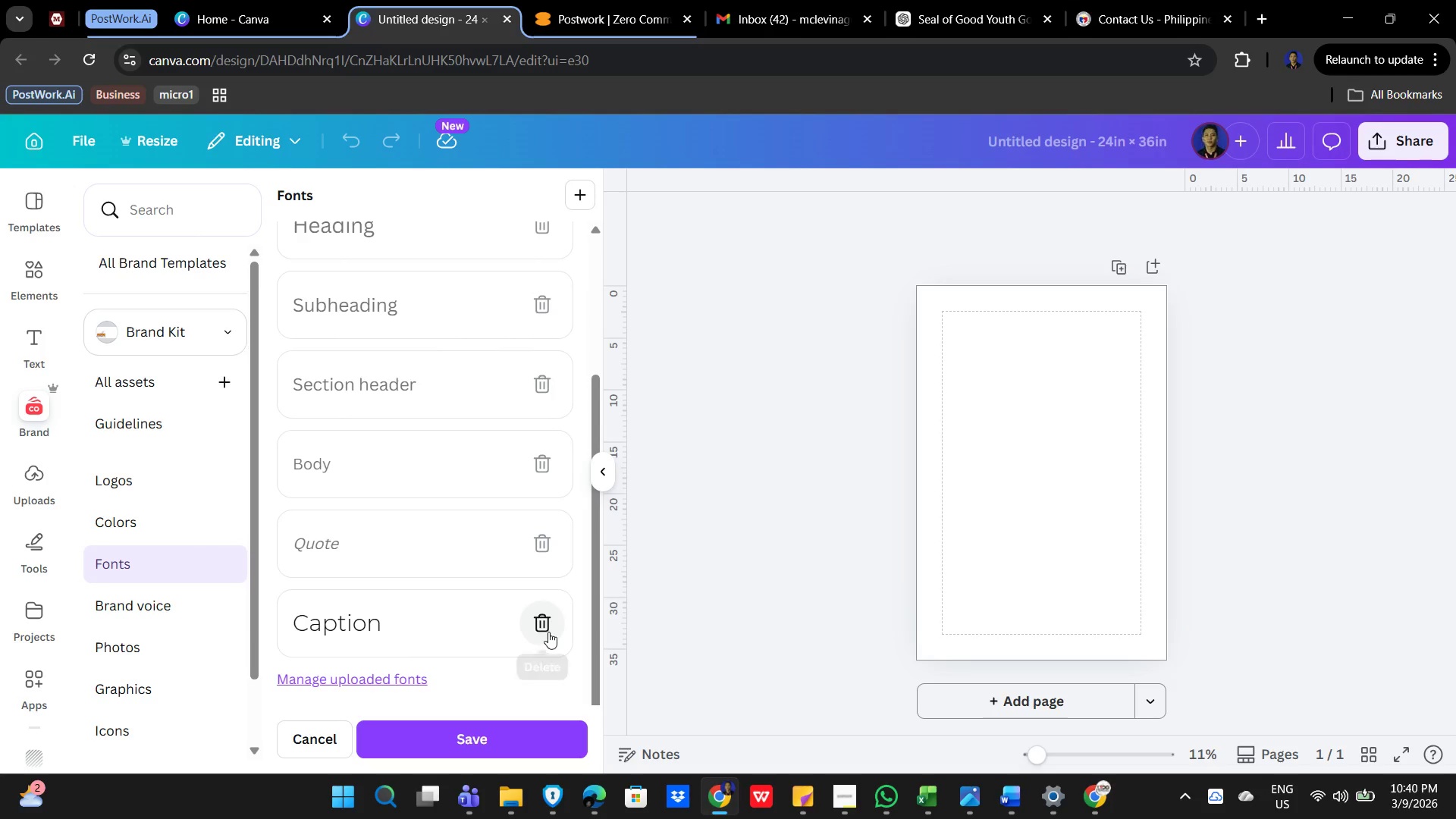 
left_click([537, 620])
 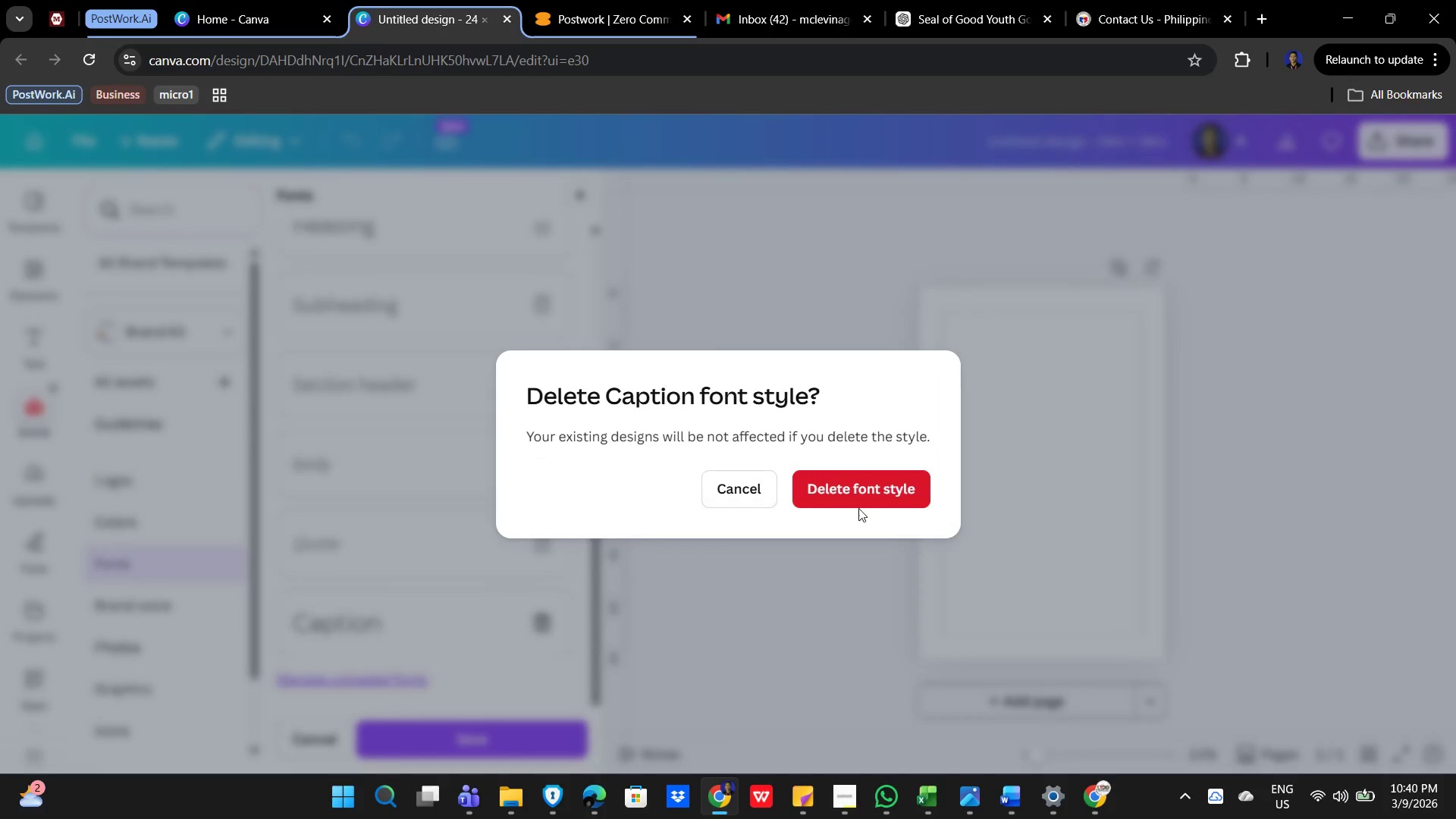 
left_click([880, 482])
 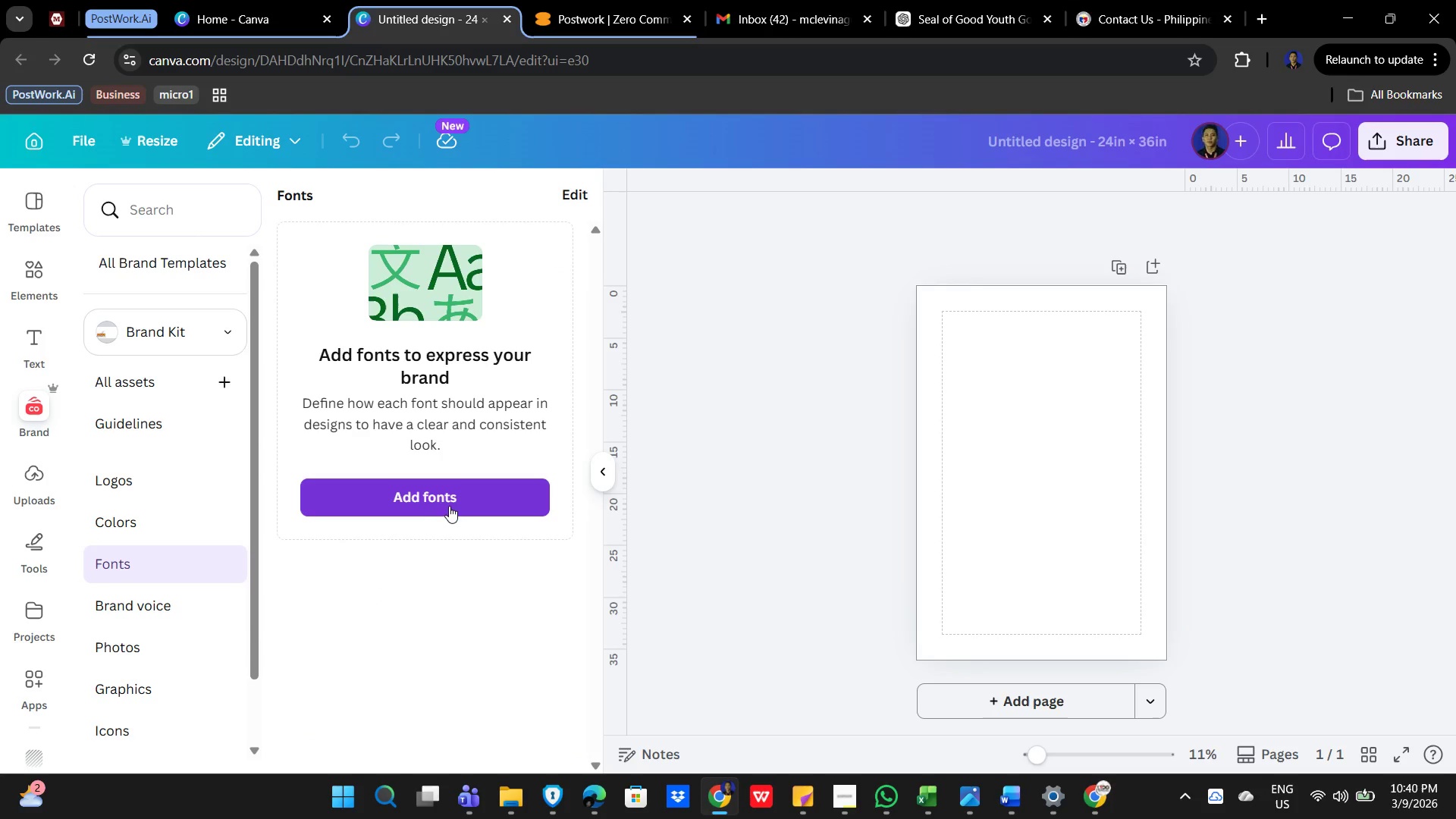 
left_click([724, 275])
 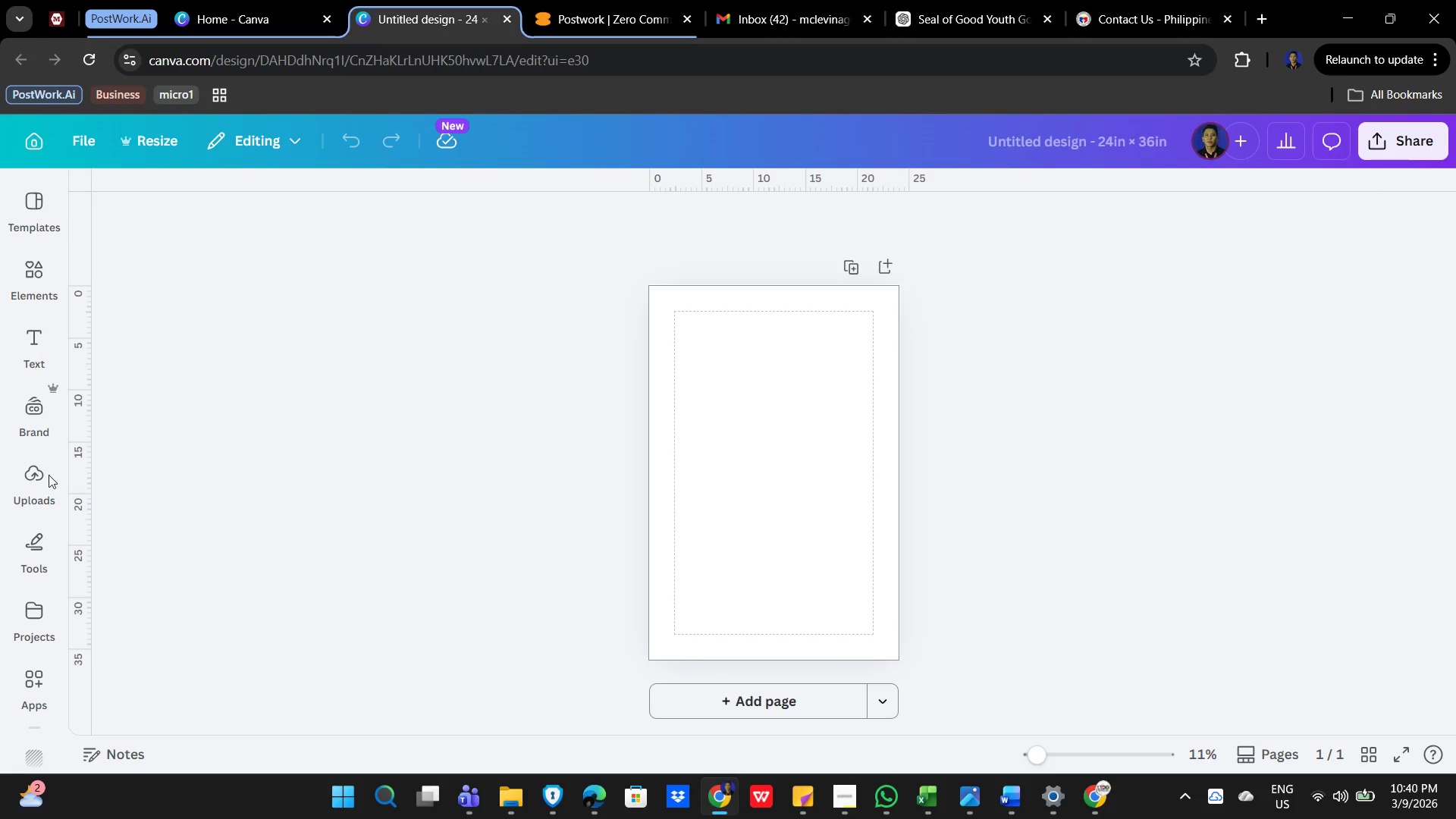 
left_click([36, 481])
 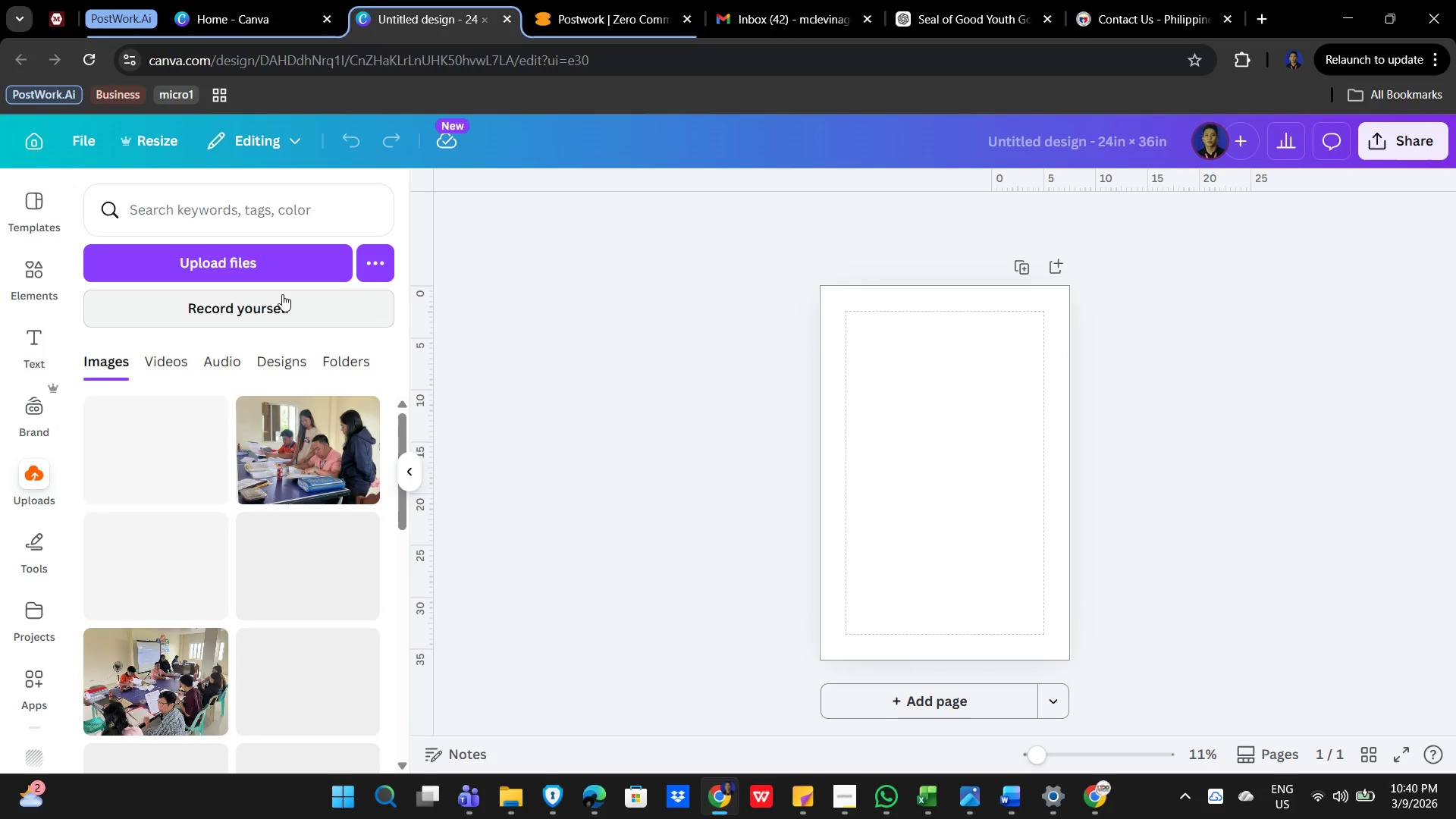 
scroll: coordinate [281, 524], scroll_direction: down, amount: 34.0
 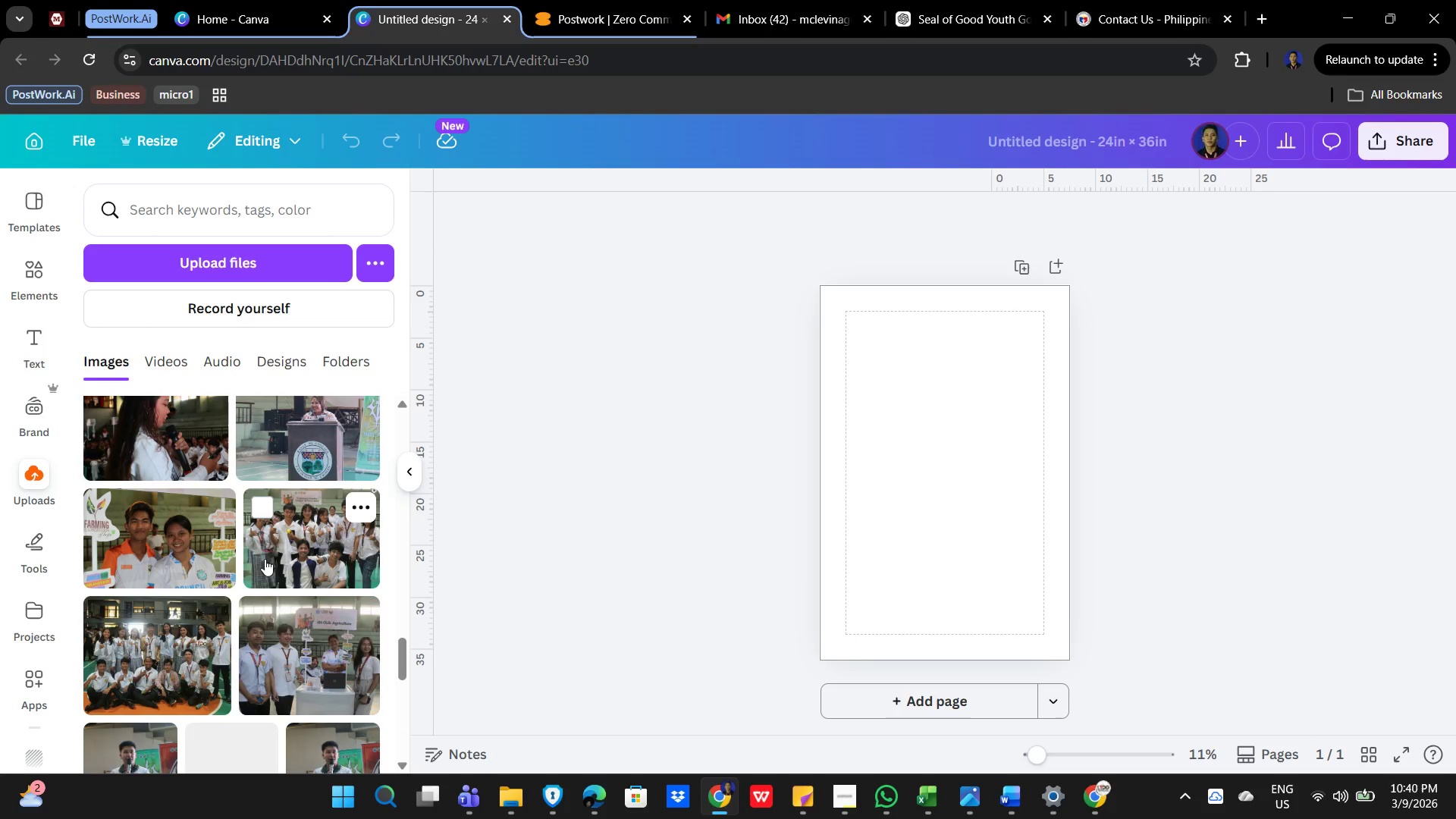 
scroll: coordinate [286, 499], scroll_direction: up, amount: 28.0
 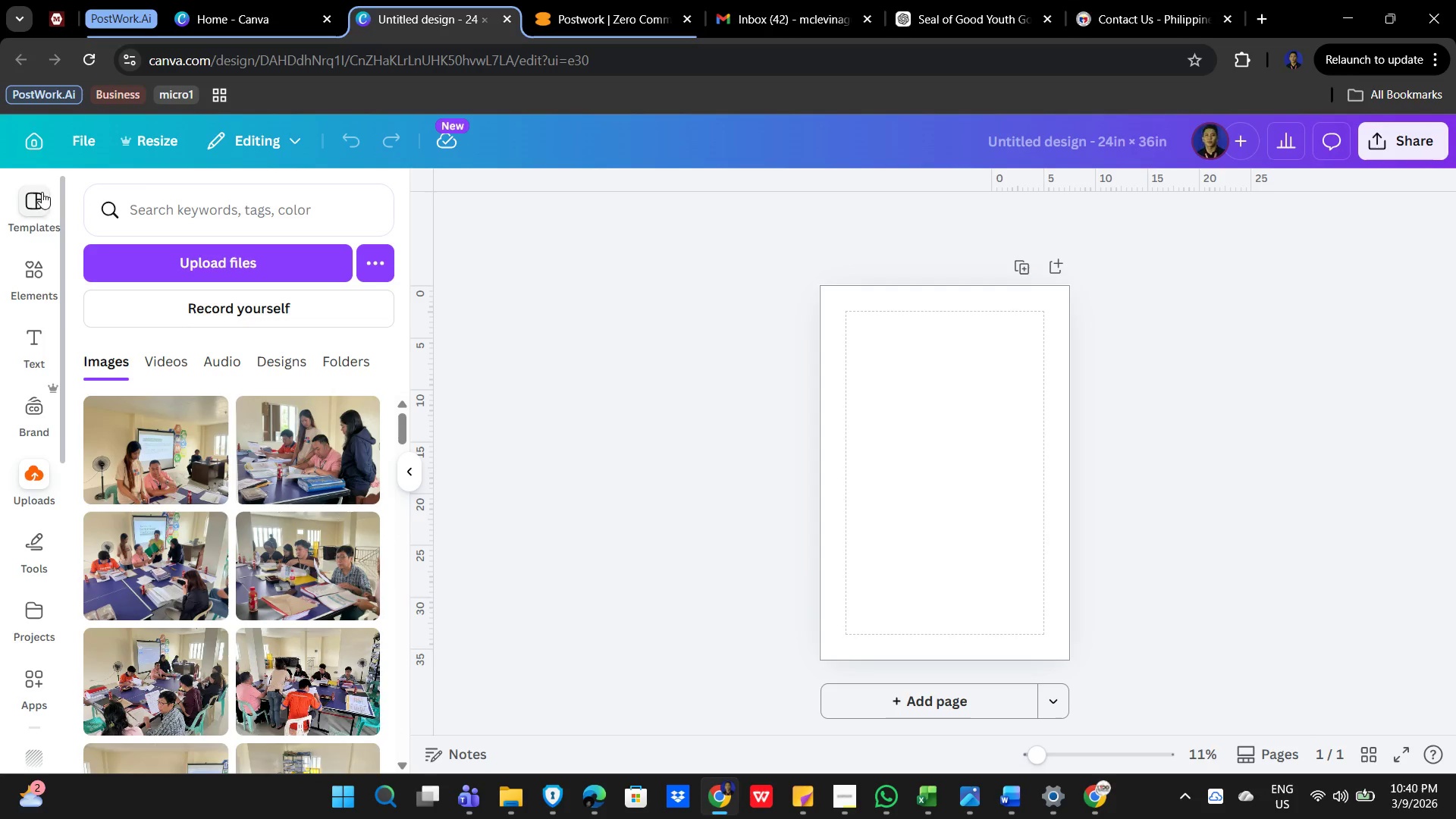 
left_click([42, 207])
 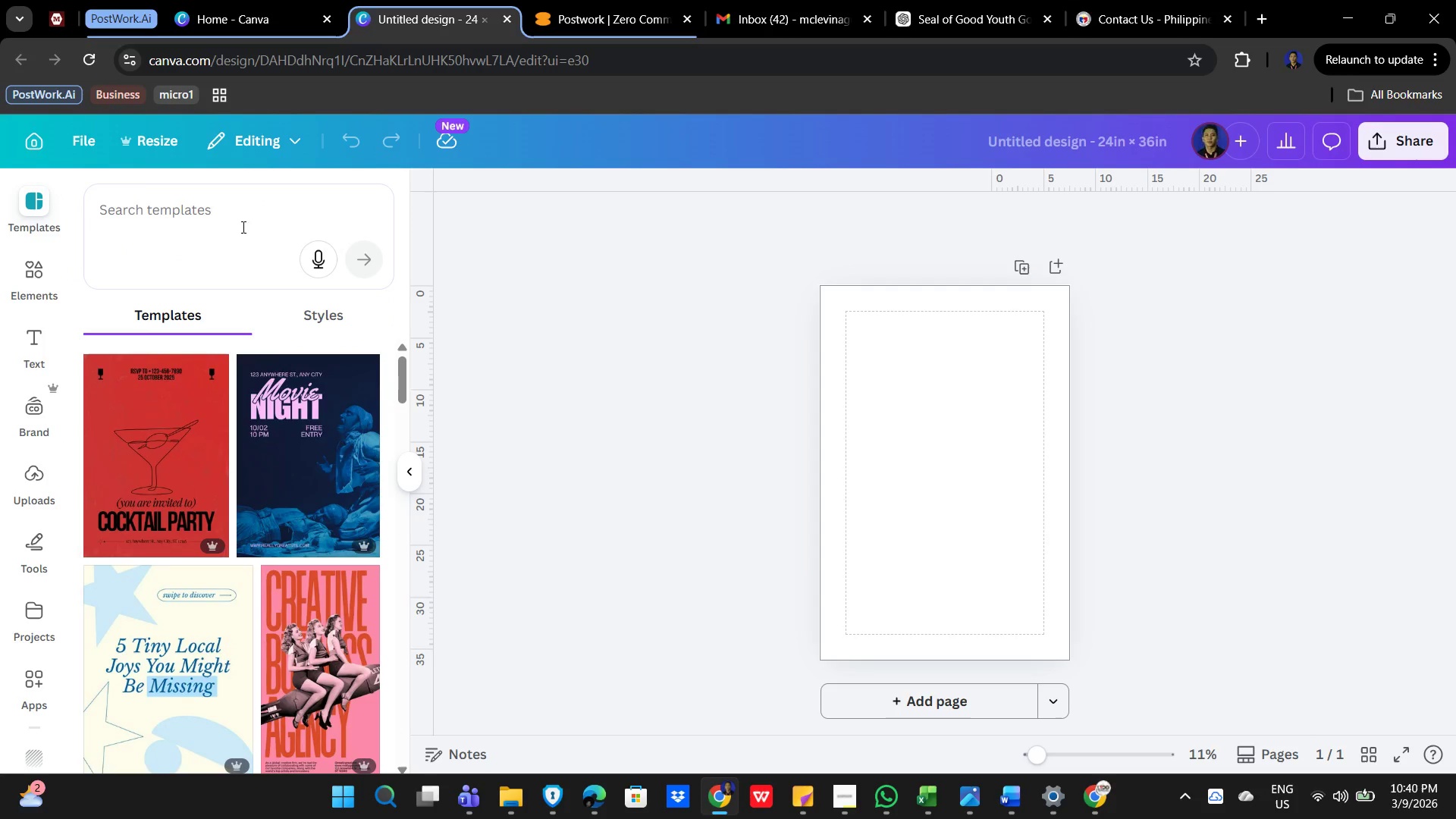 
scroll: coordinate [232, 538], scroll_direction: down, amount: 15.0
 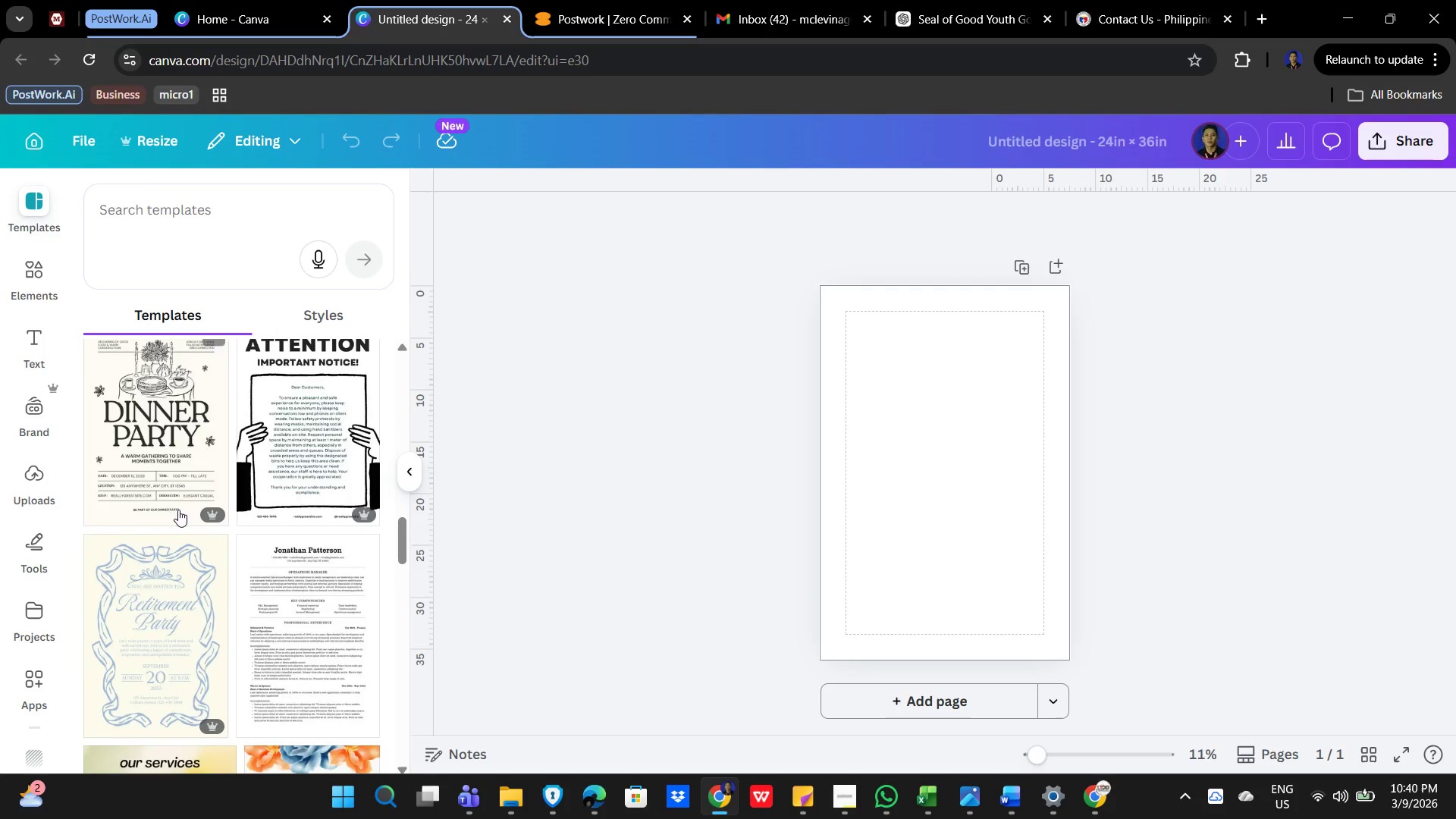 
scroll: coordinate [26, 386], scroll_direction: up, amount: 13.0
 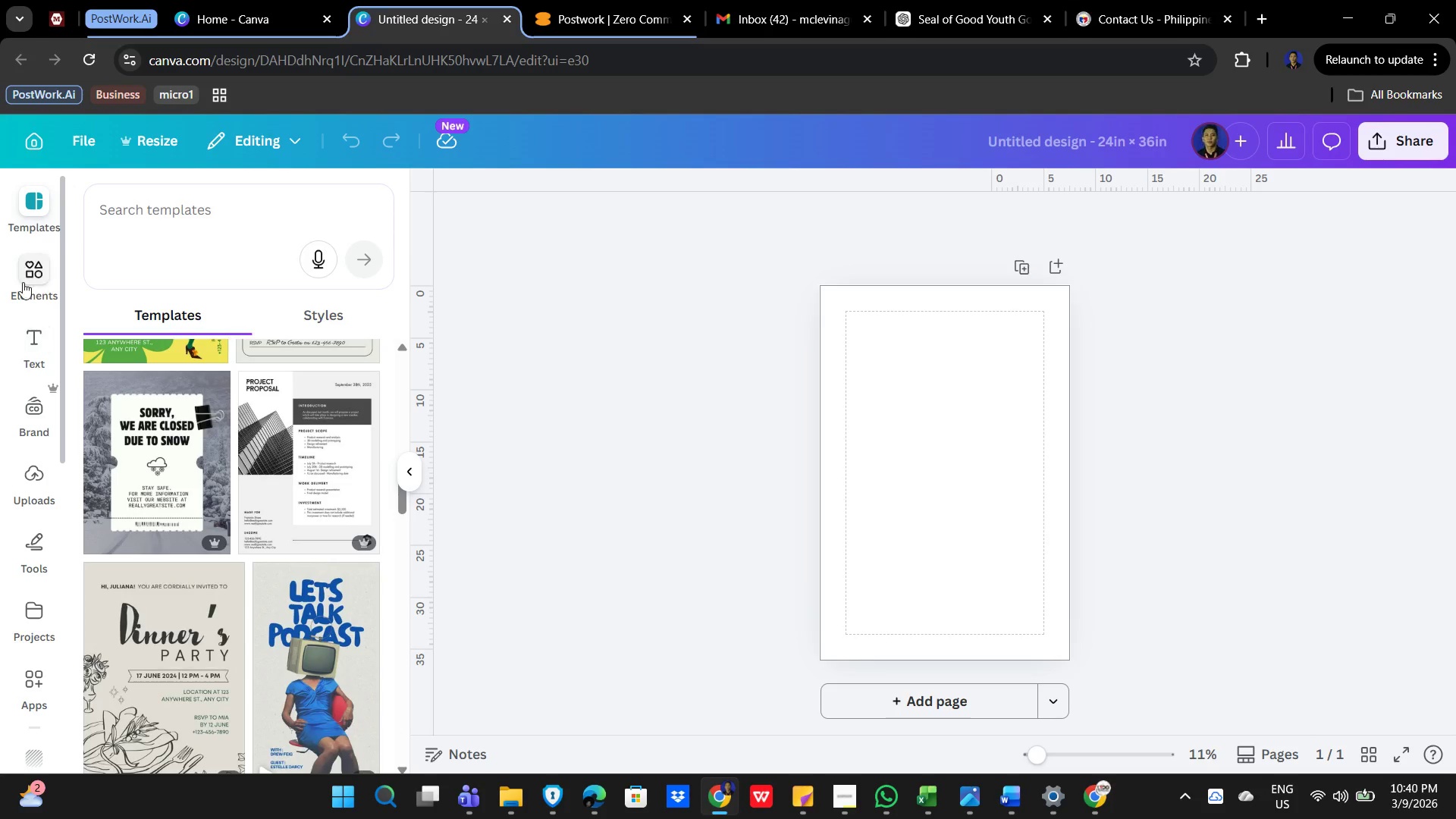 
left_click([30, 274])
 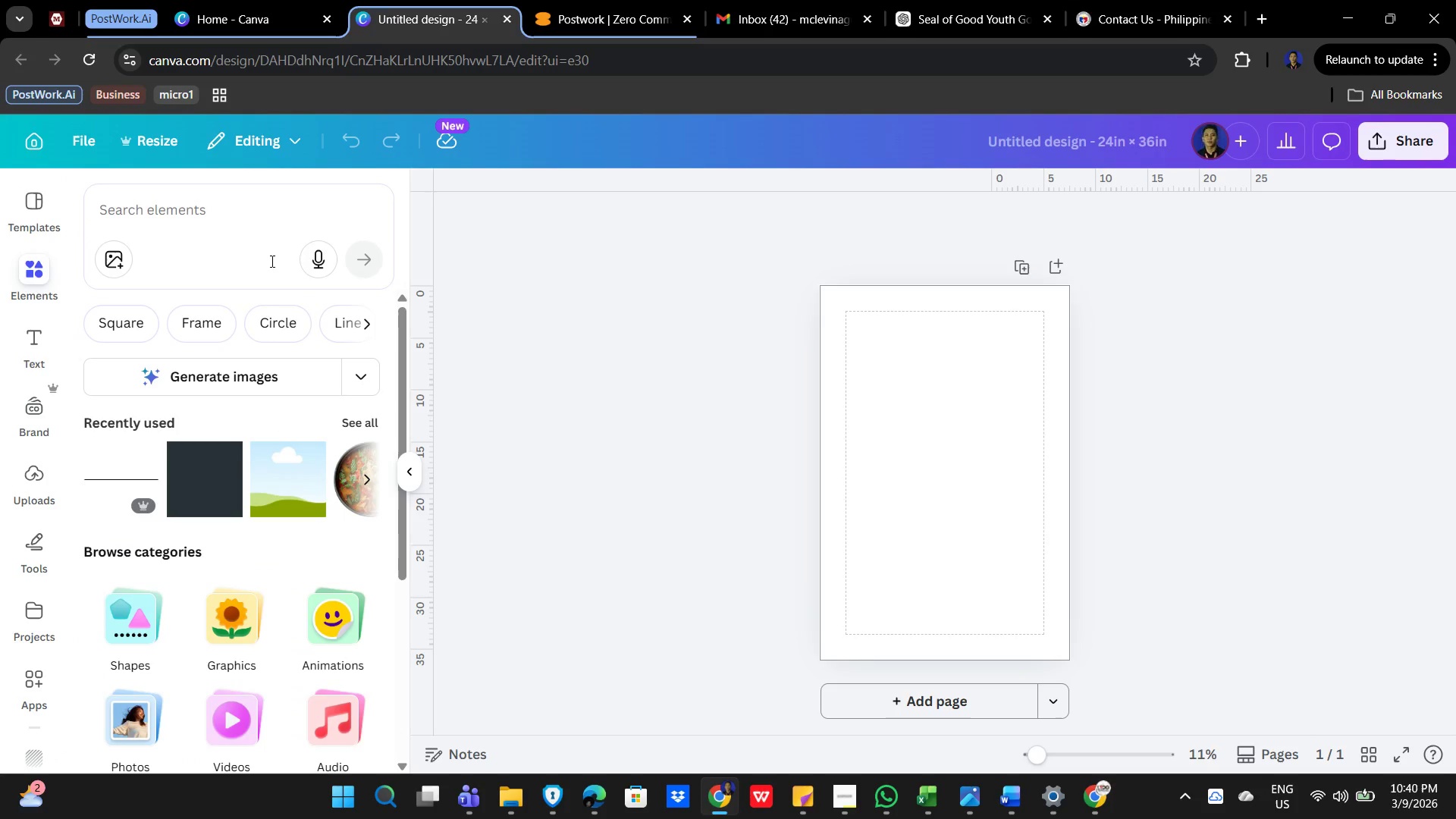 
left_click([531, 257])
 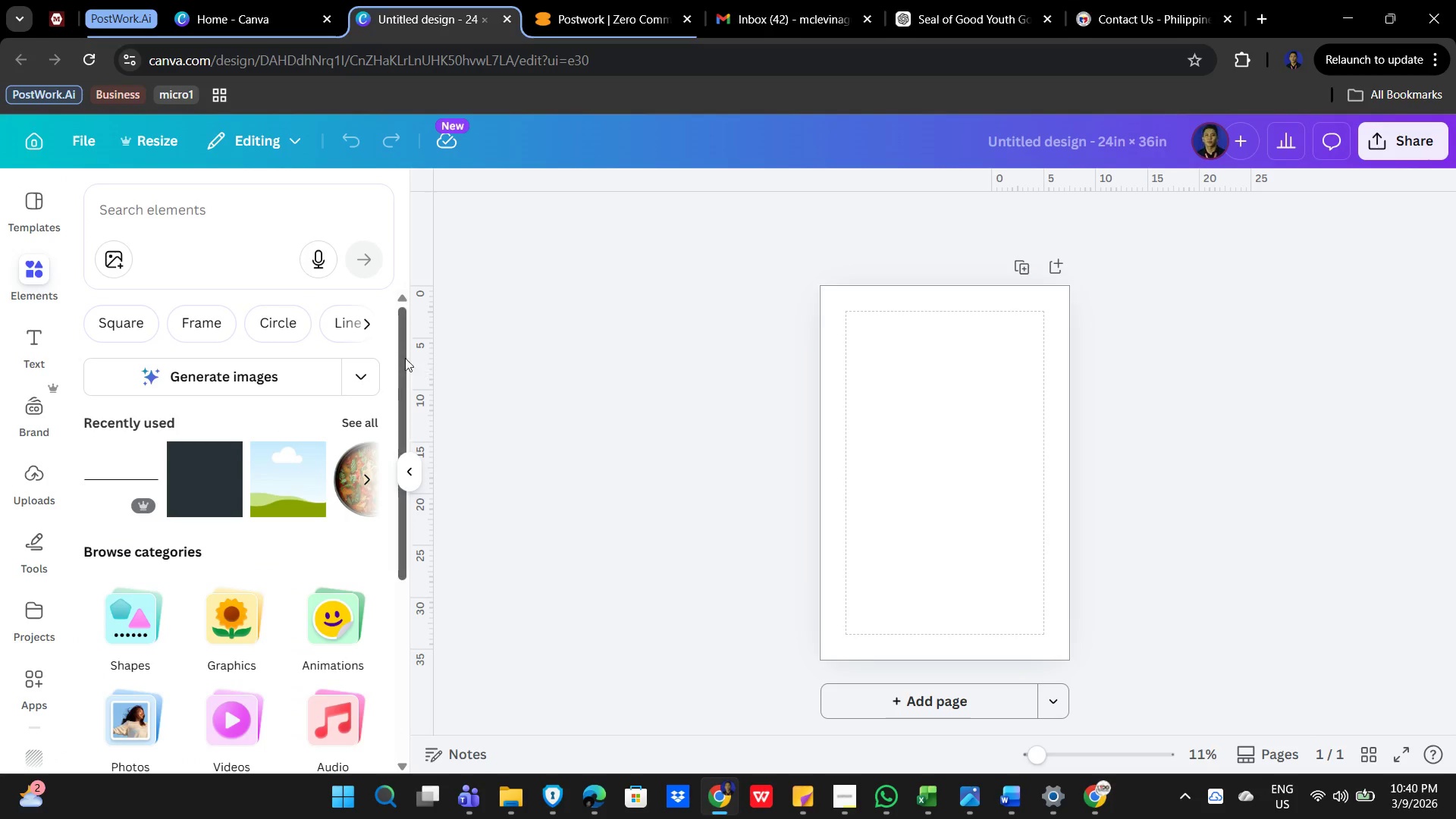 
wait(5.17)
 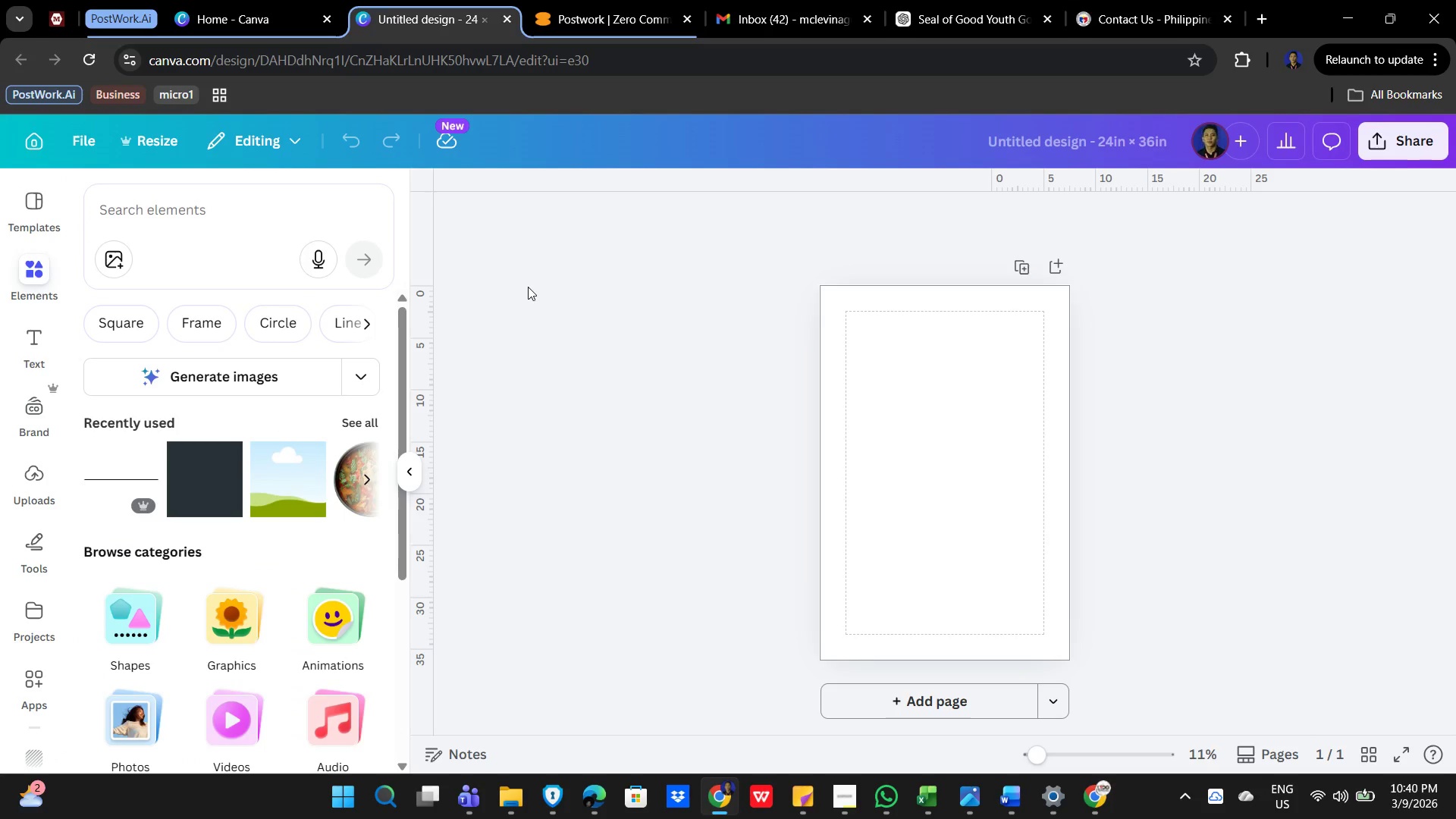 
left_click([246, 227])
 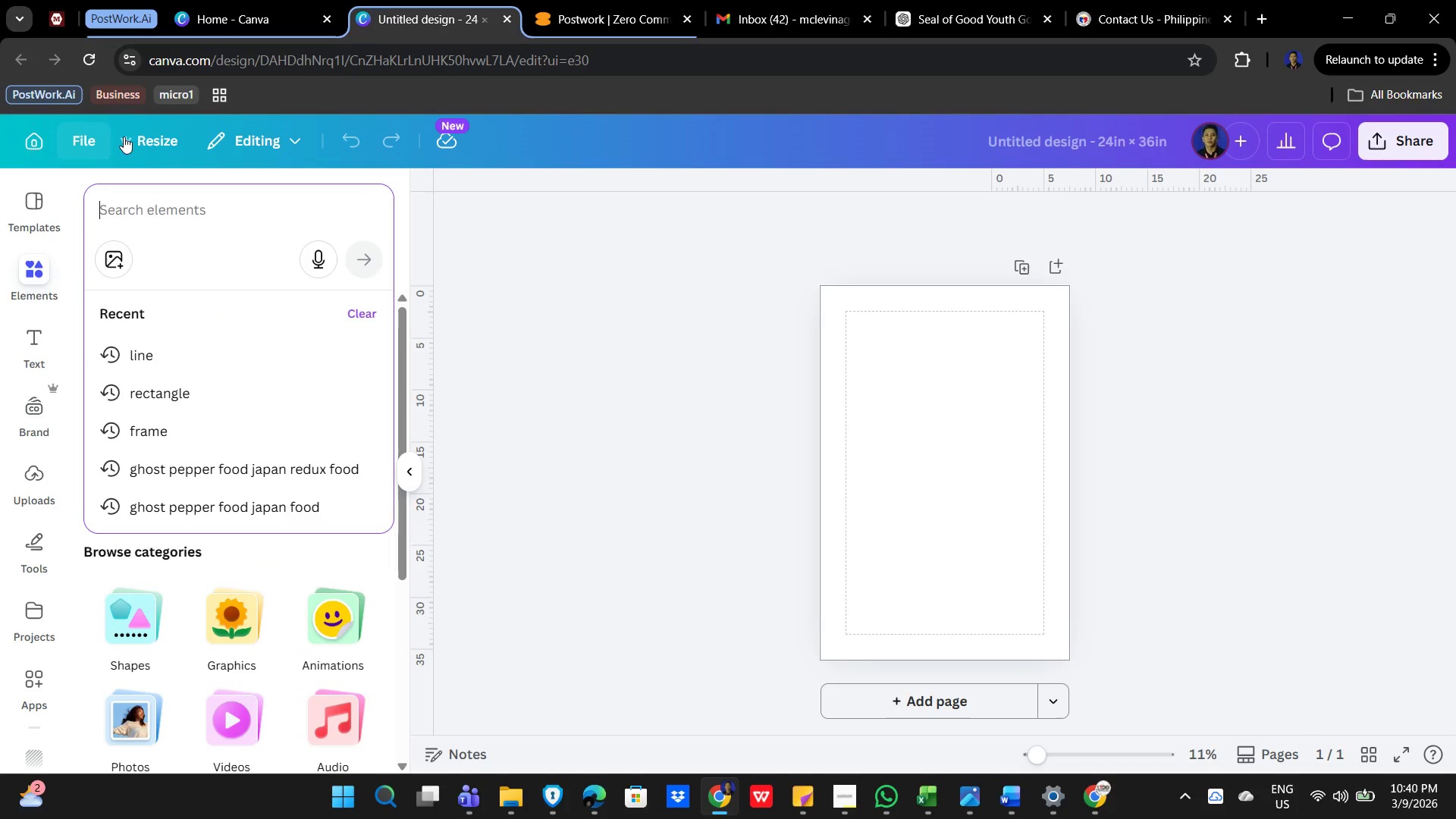 
left_click([71, 136])
 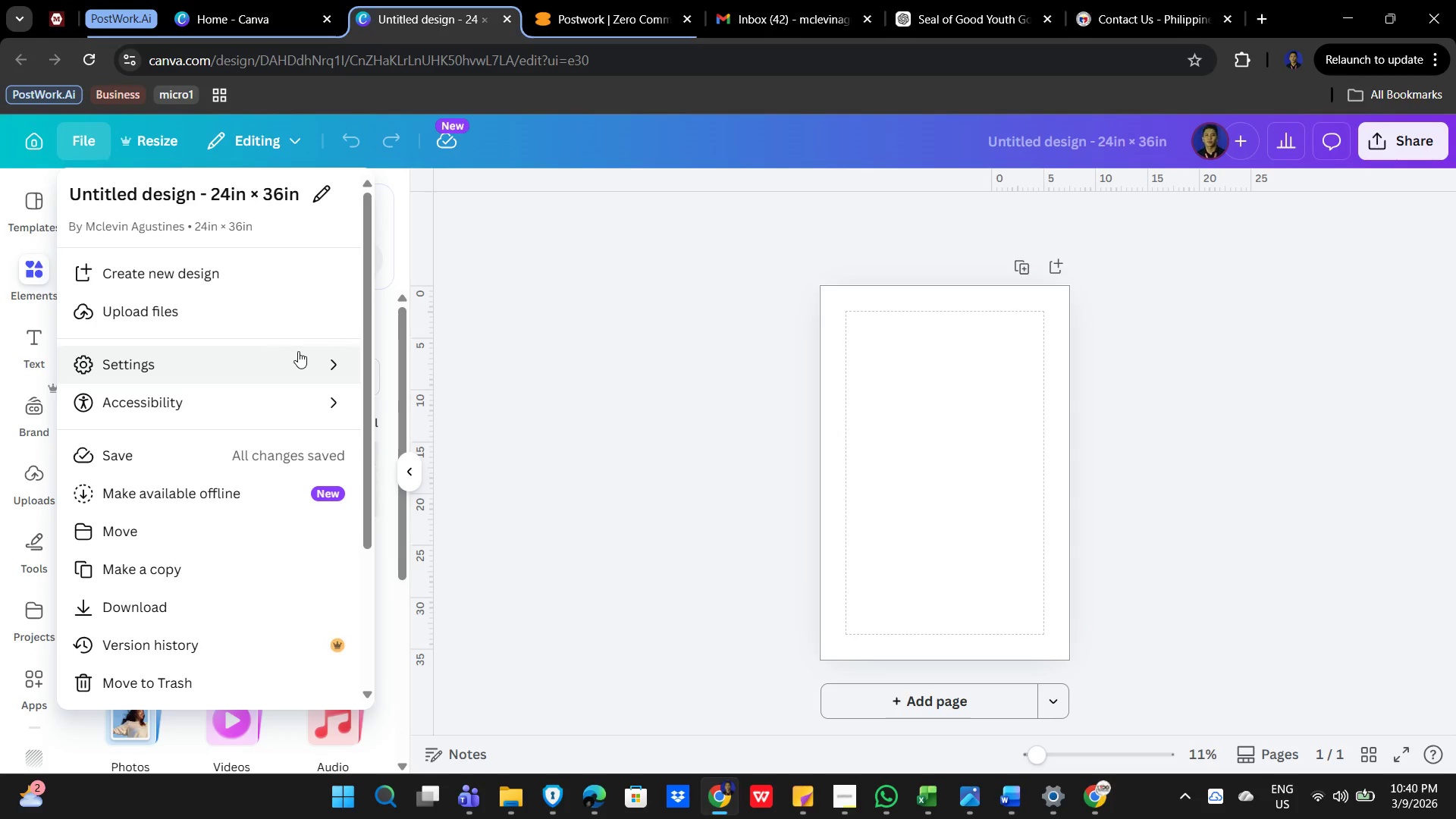 
left_click([289, 362])
 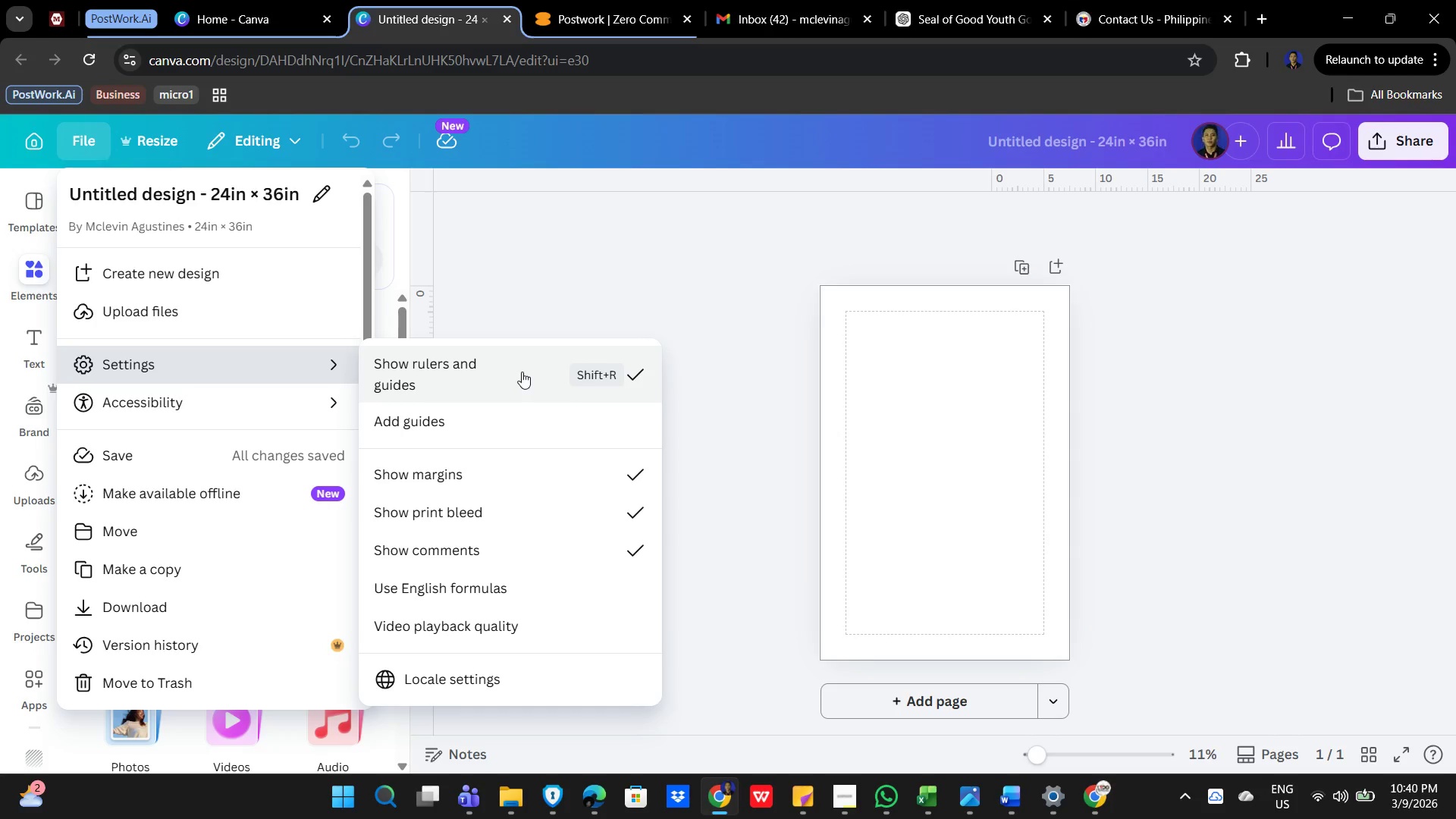 
left_click([562, 370])
 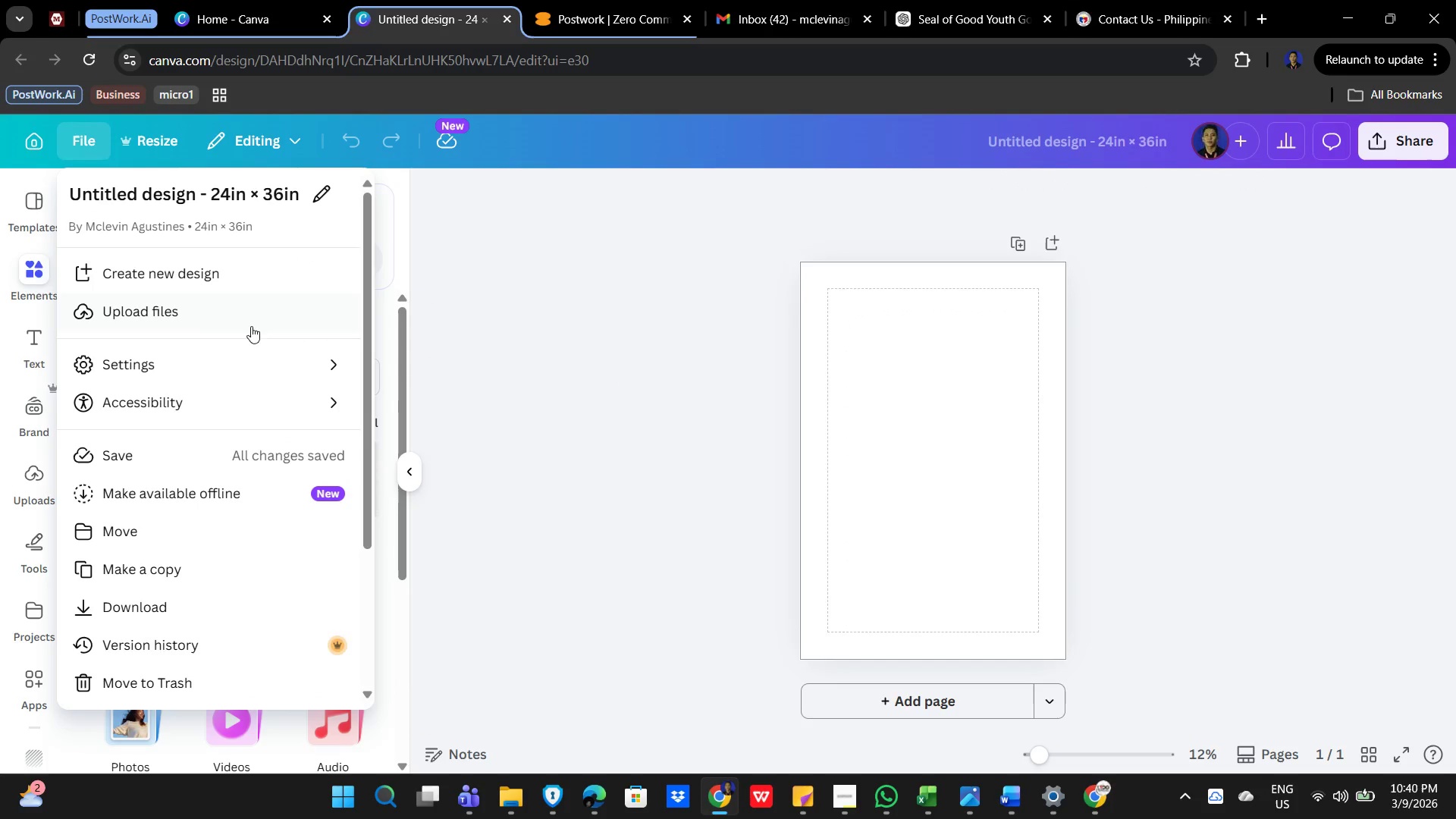 
left_click([252, 362])
 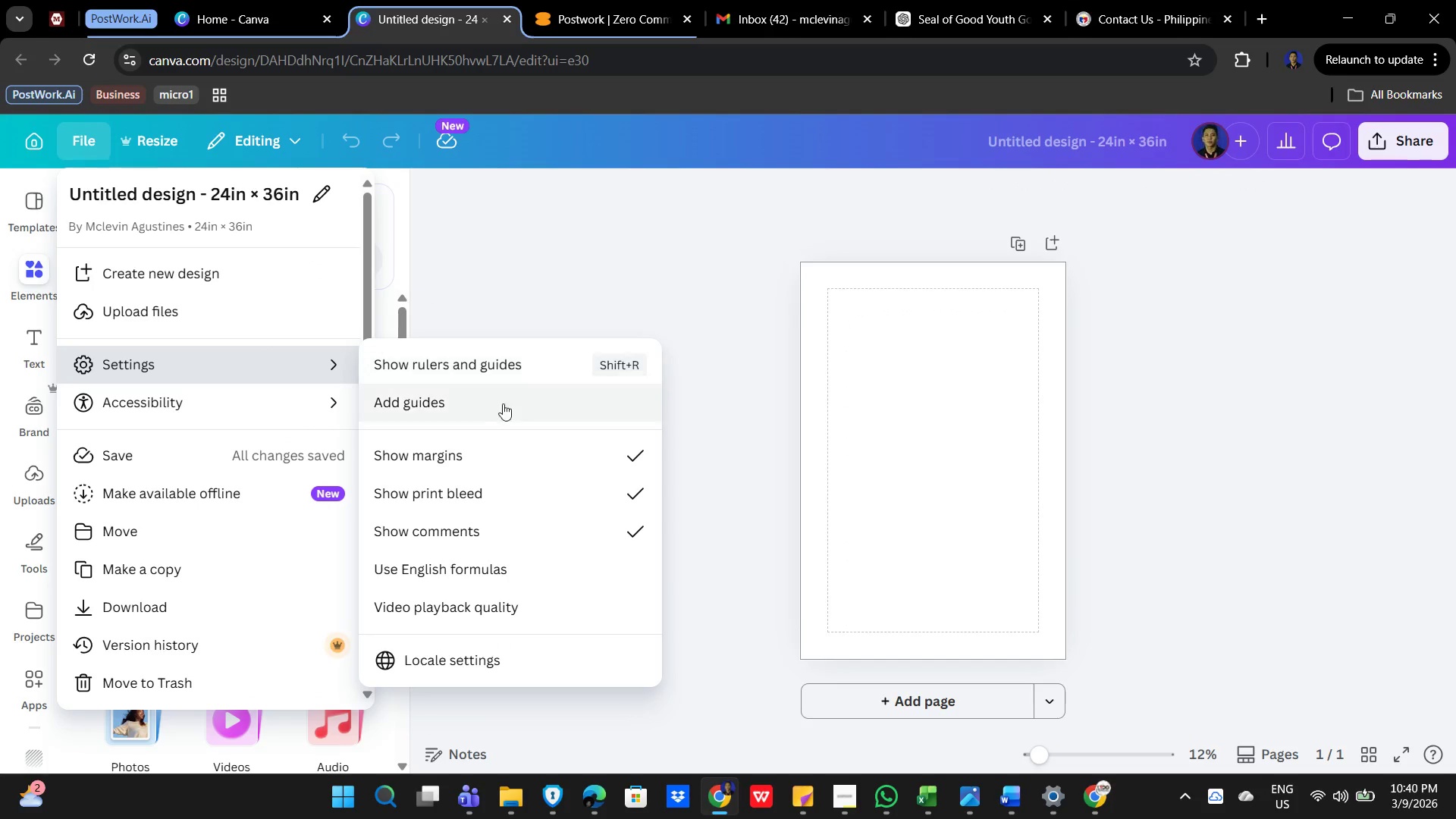 
left_click([592, 354])
 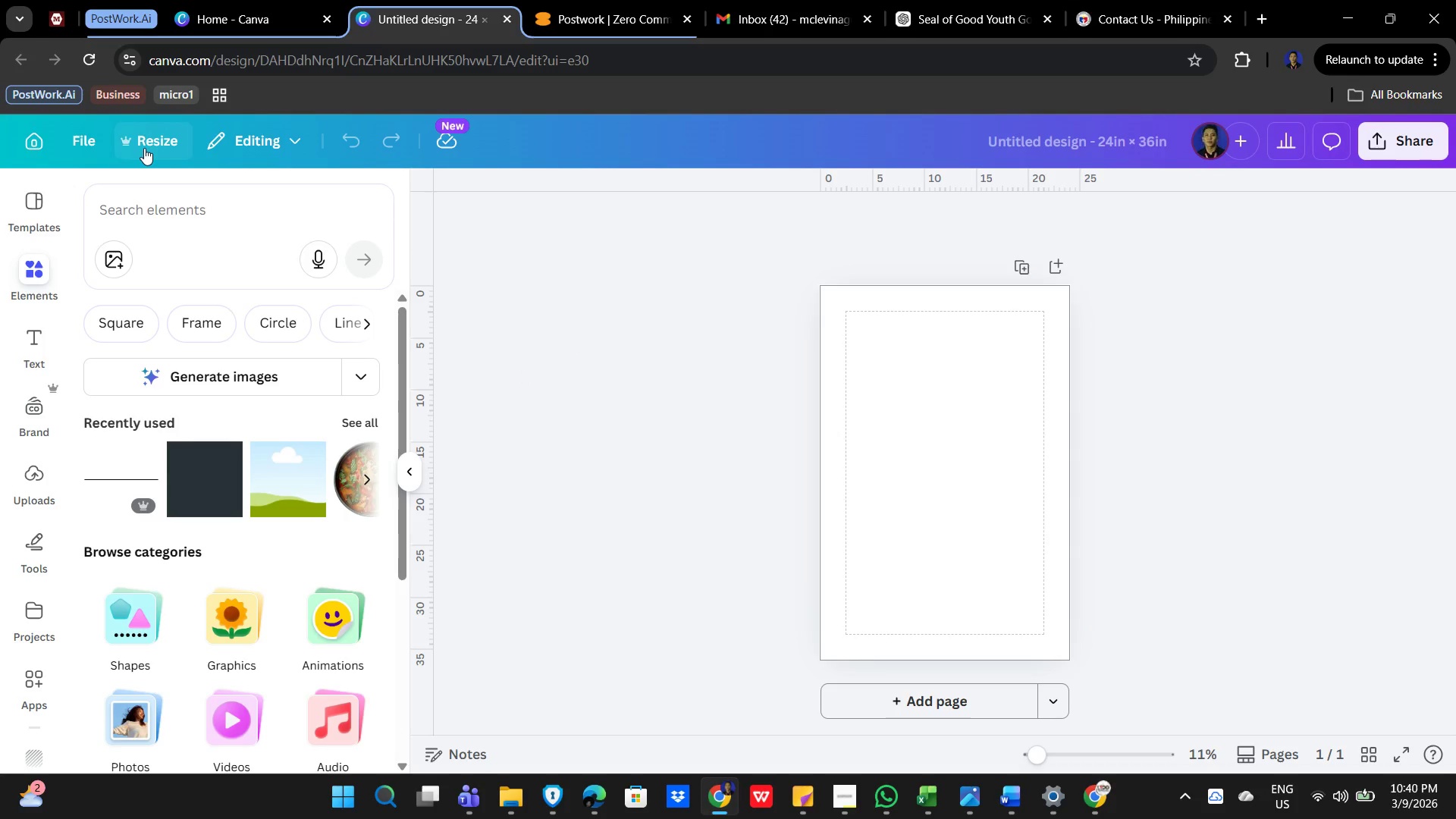 
wait(5.11)
 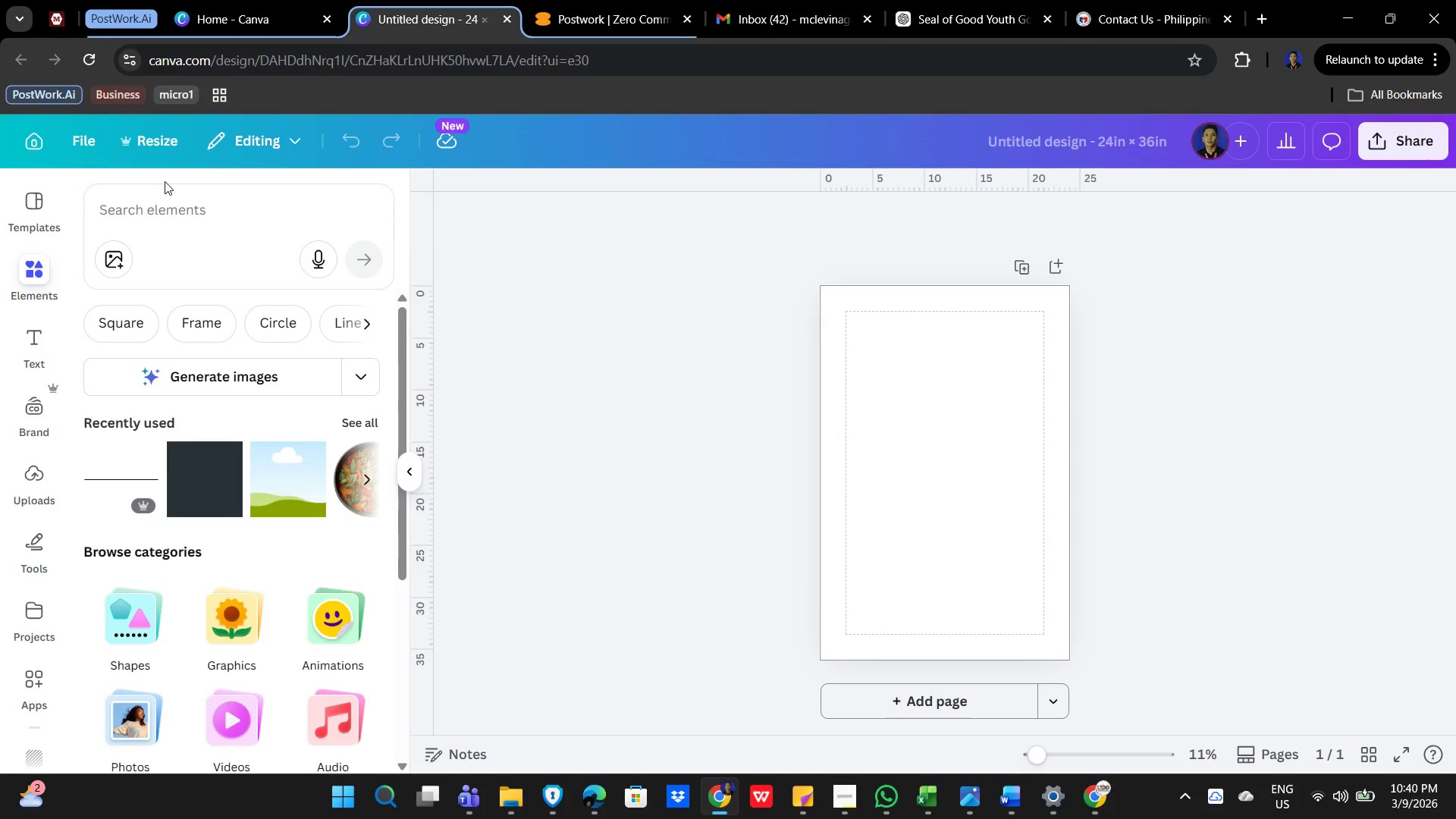 
left_click([140, 147])
 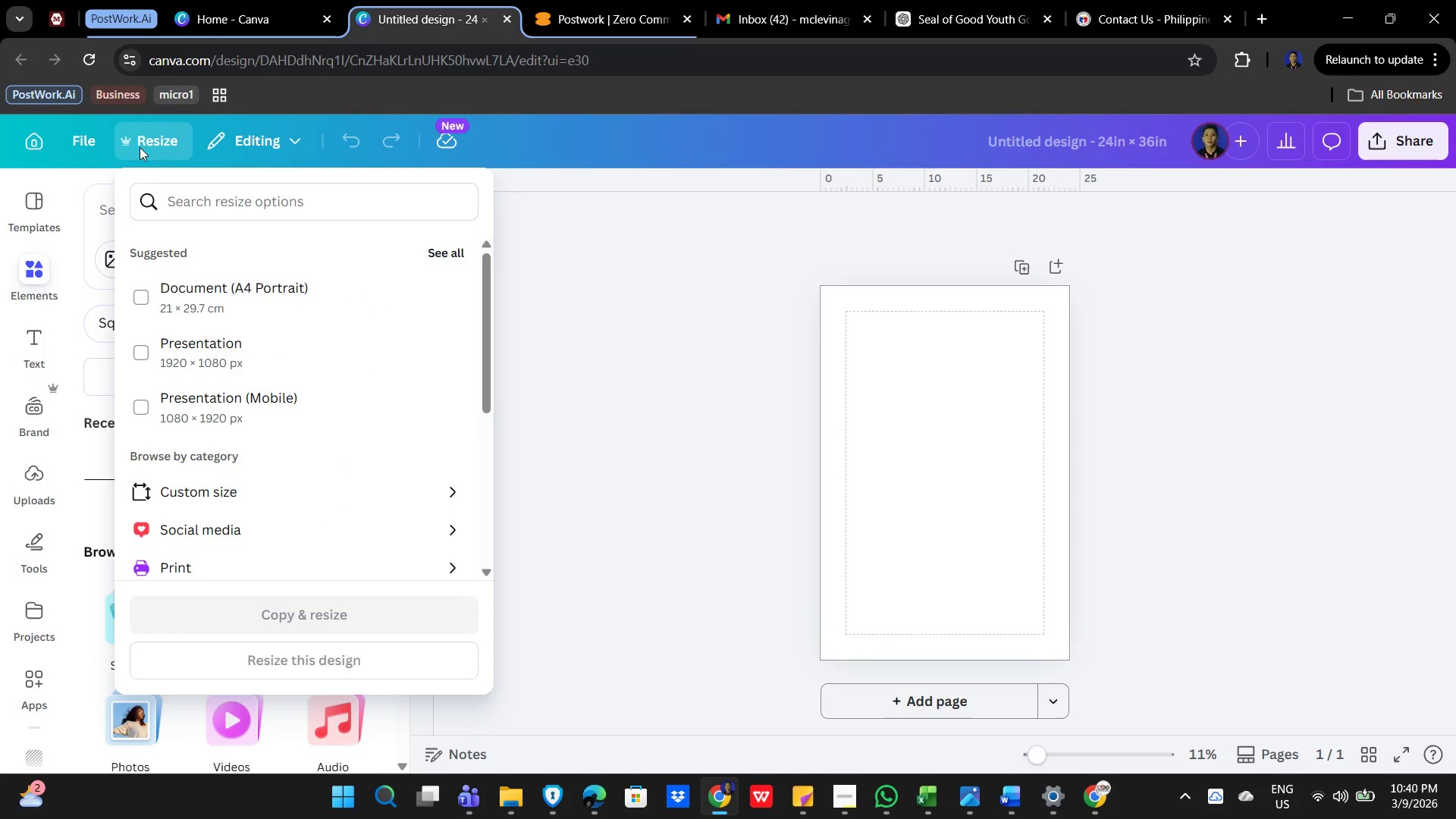 
left_click([639, 254])
 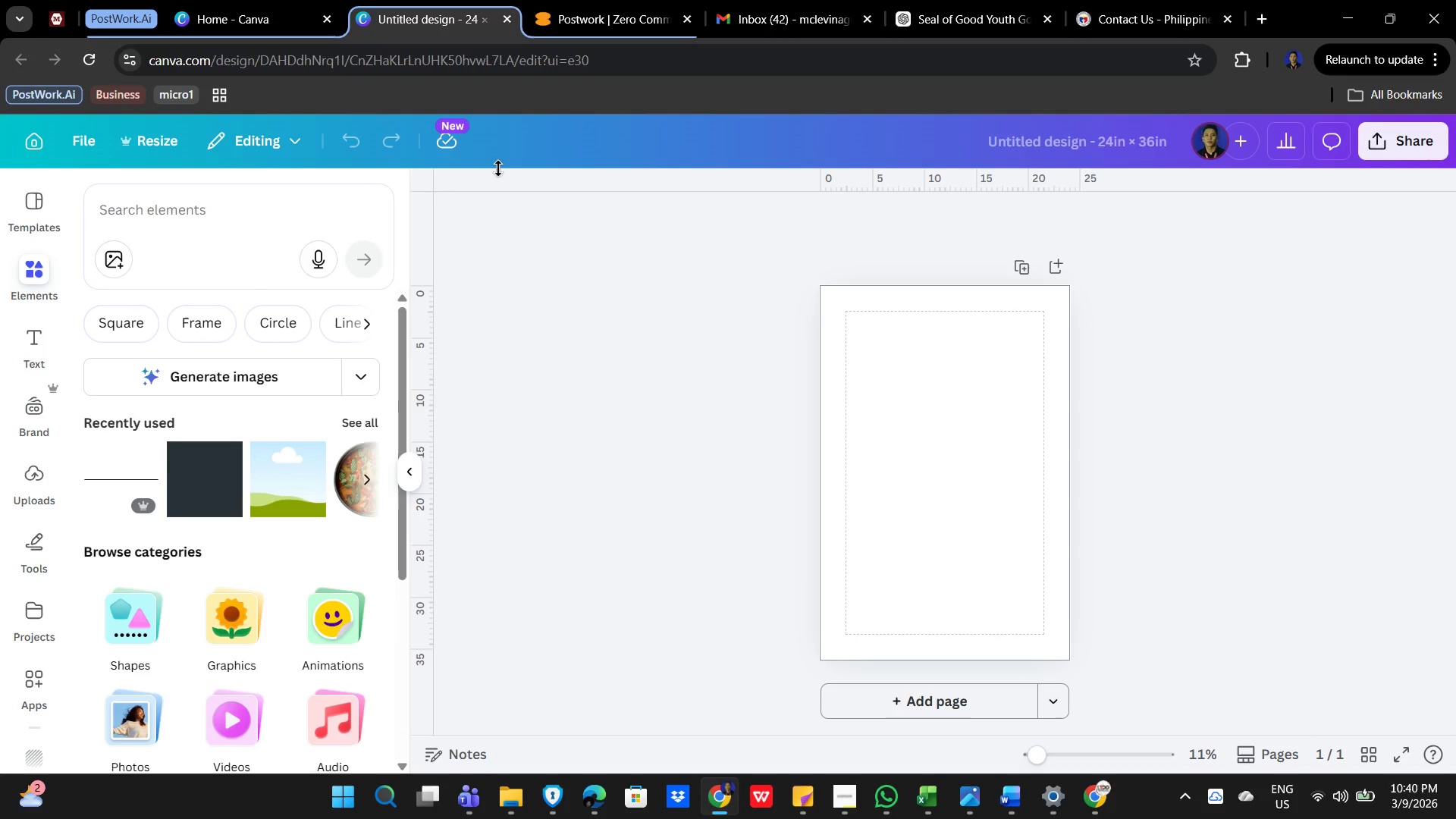 
mouse_move([429, 169])
 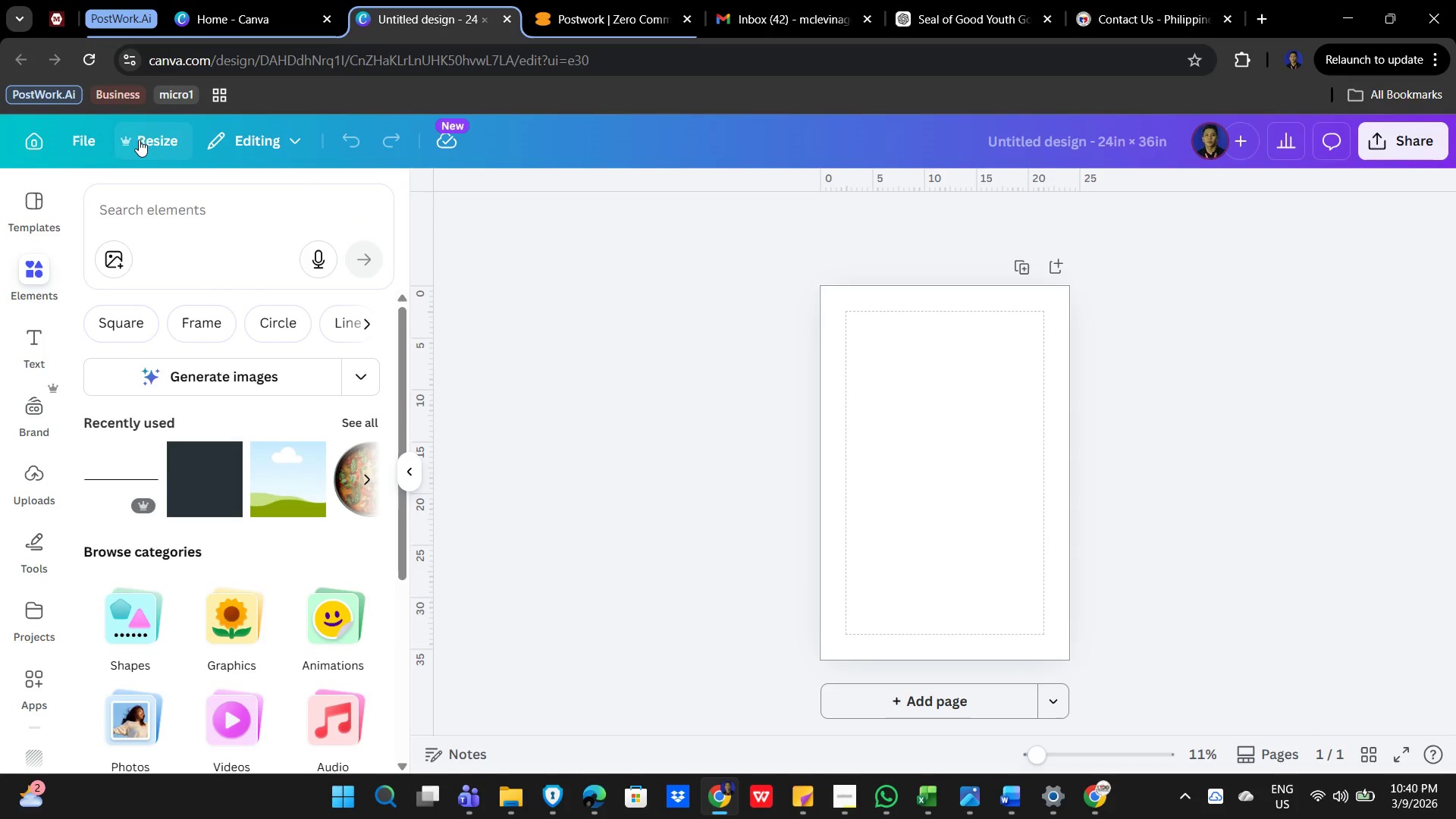 
left_click([141, 137])
 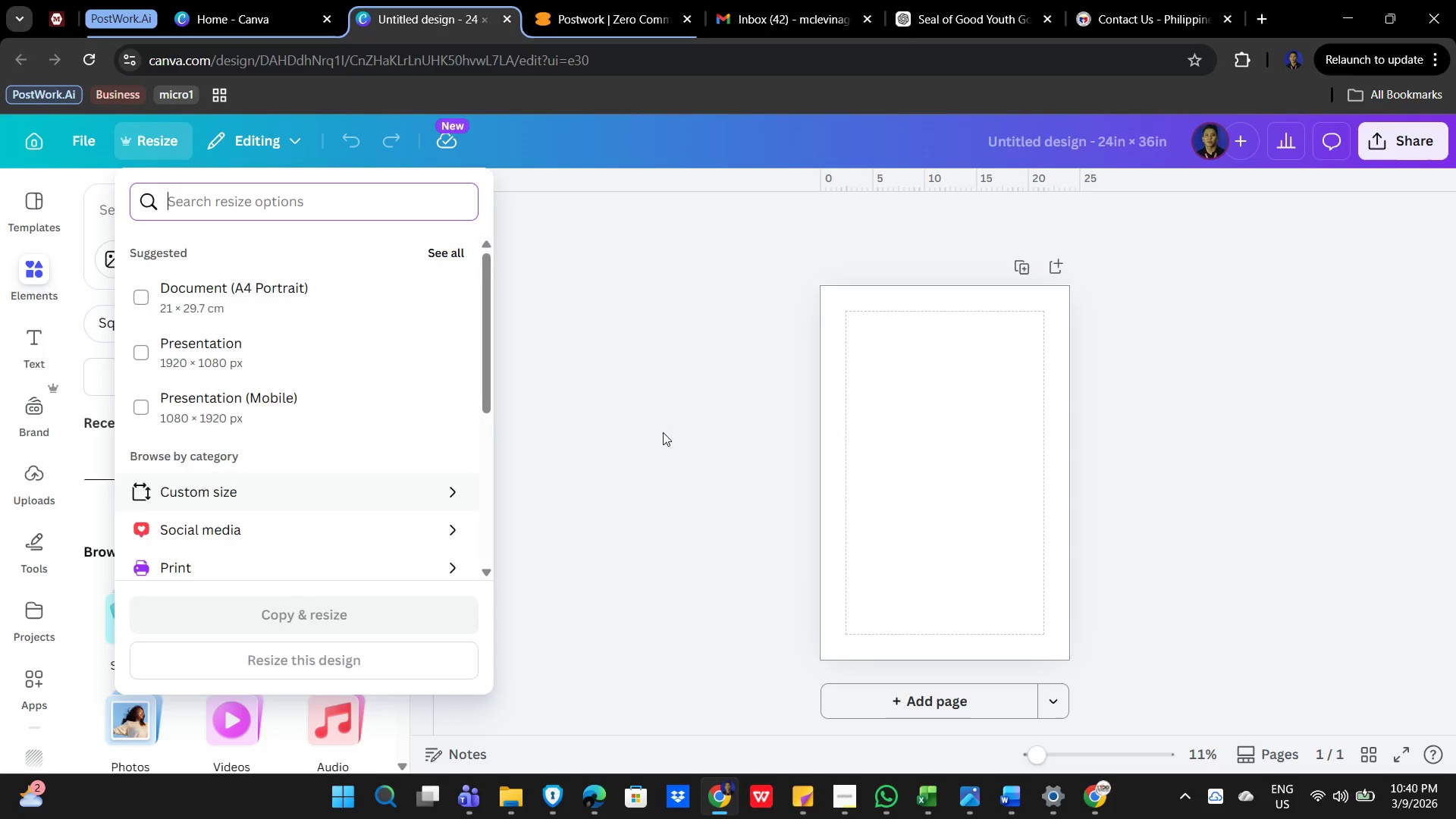 
left_click([80, 138])
 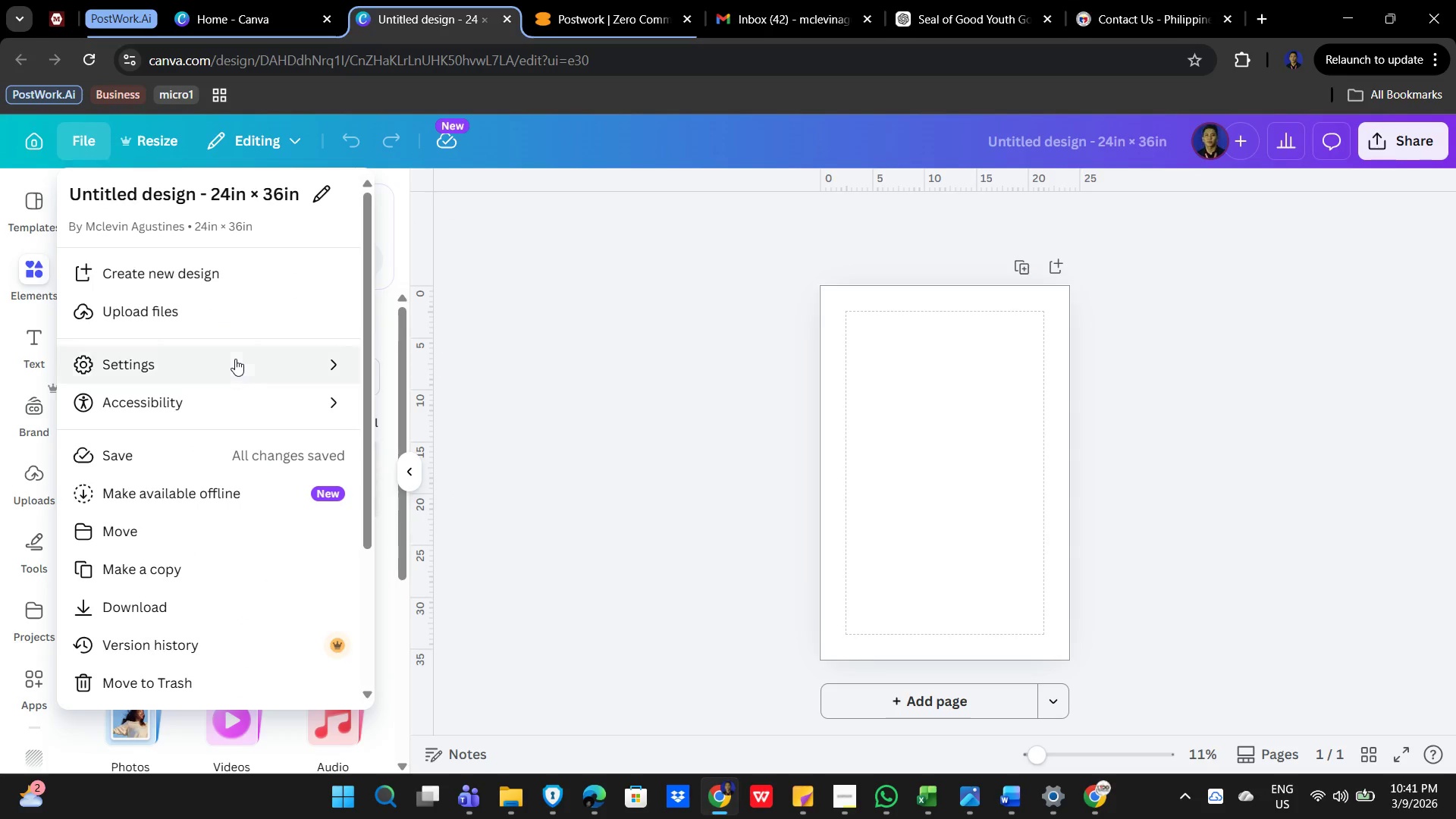 
left_click([243, 358])
 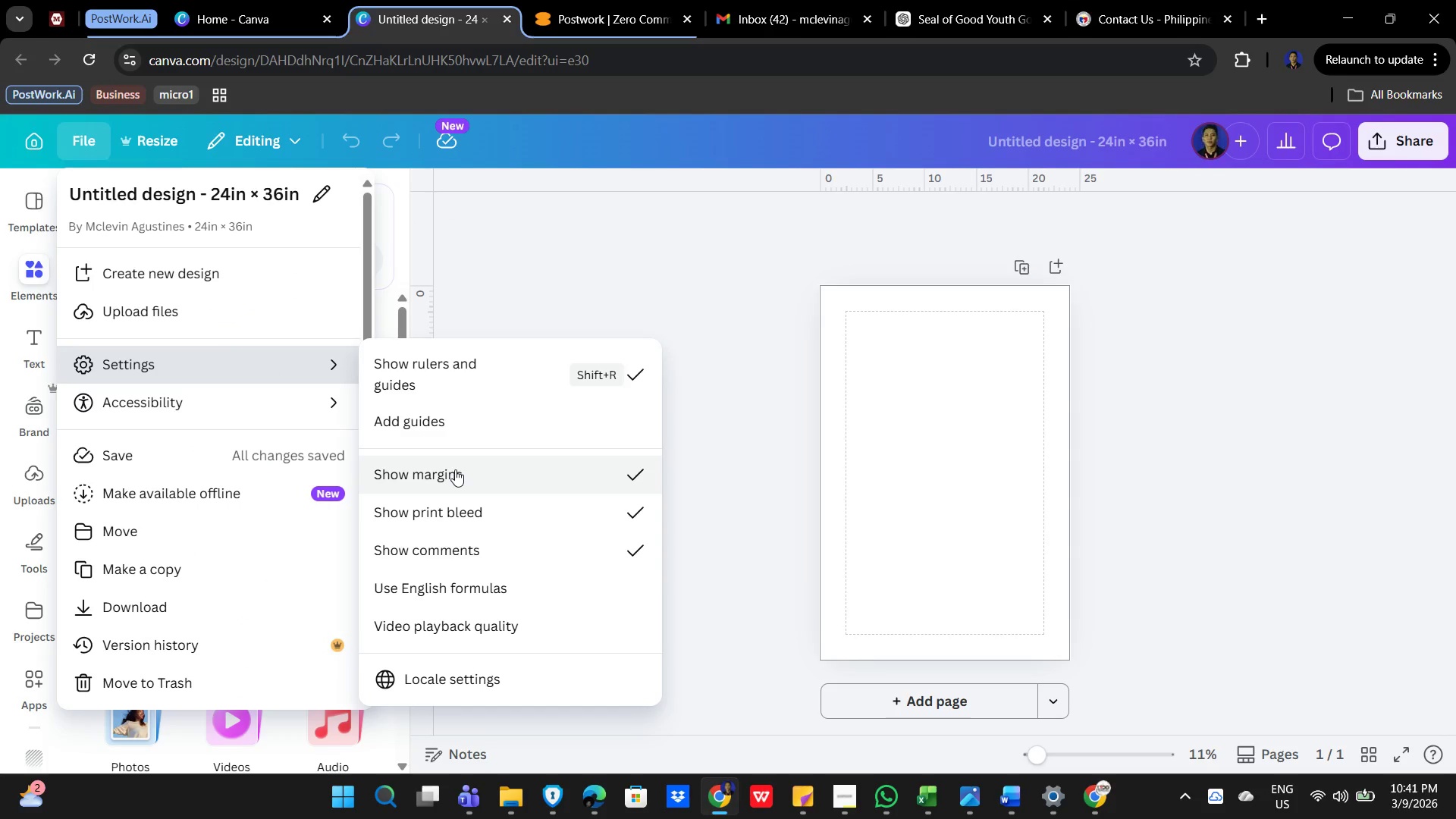 
wait(6.38)
 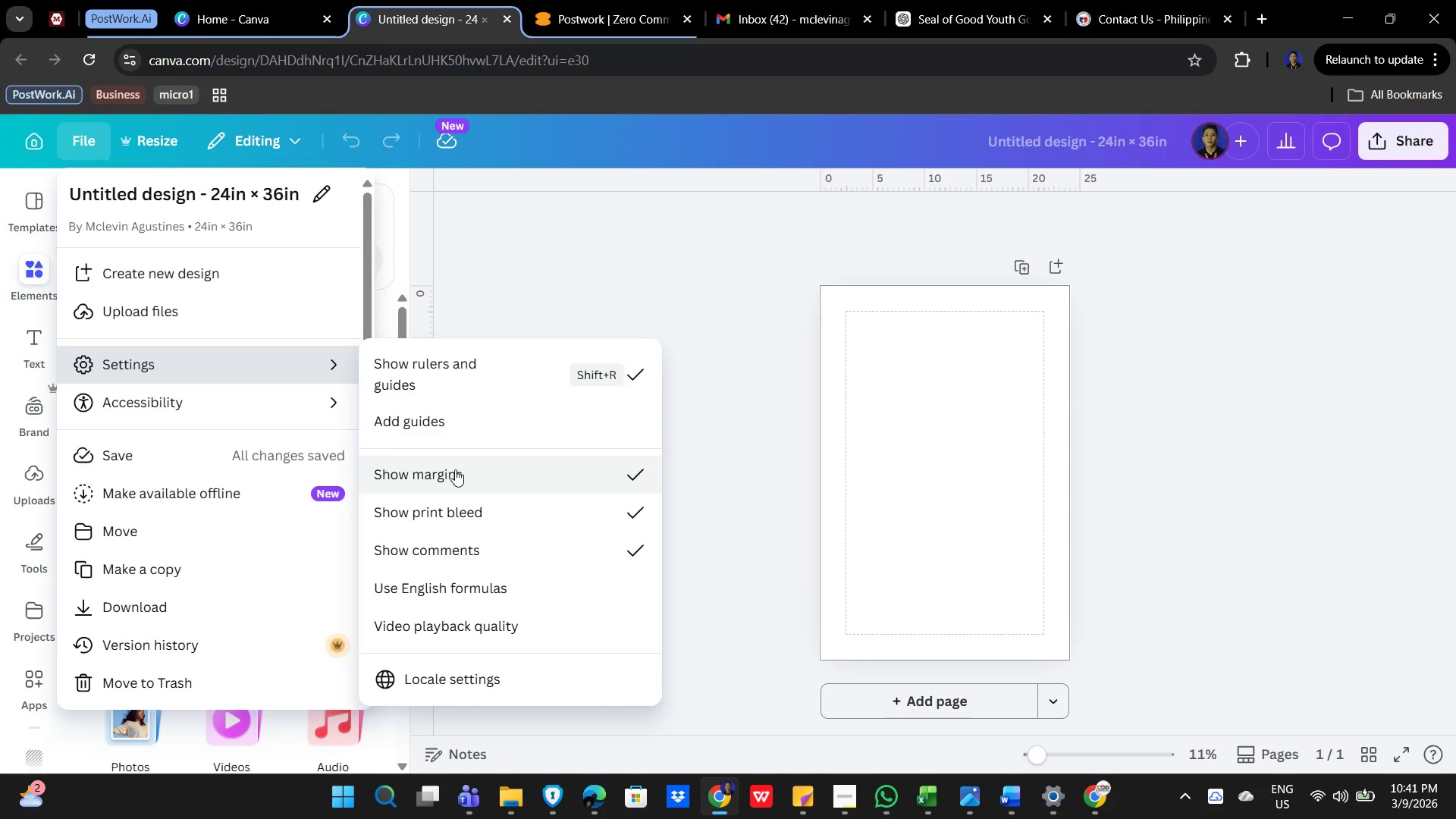 
left_click([514, 513])
 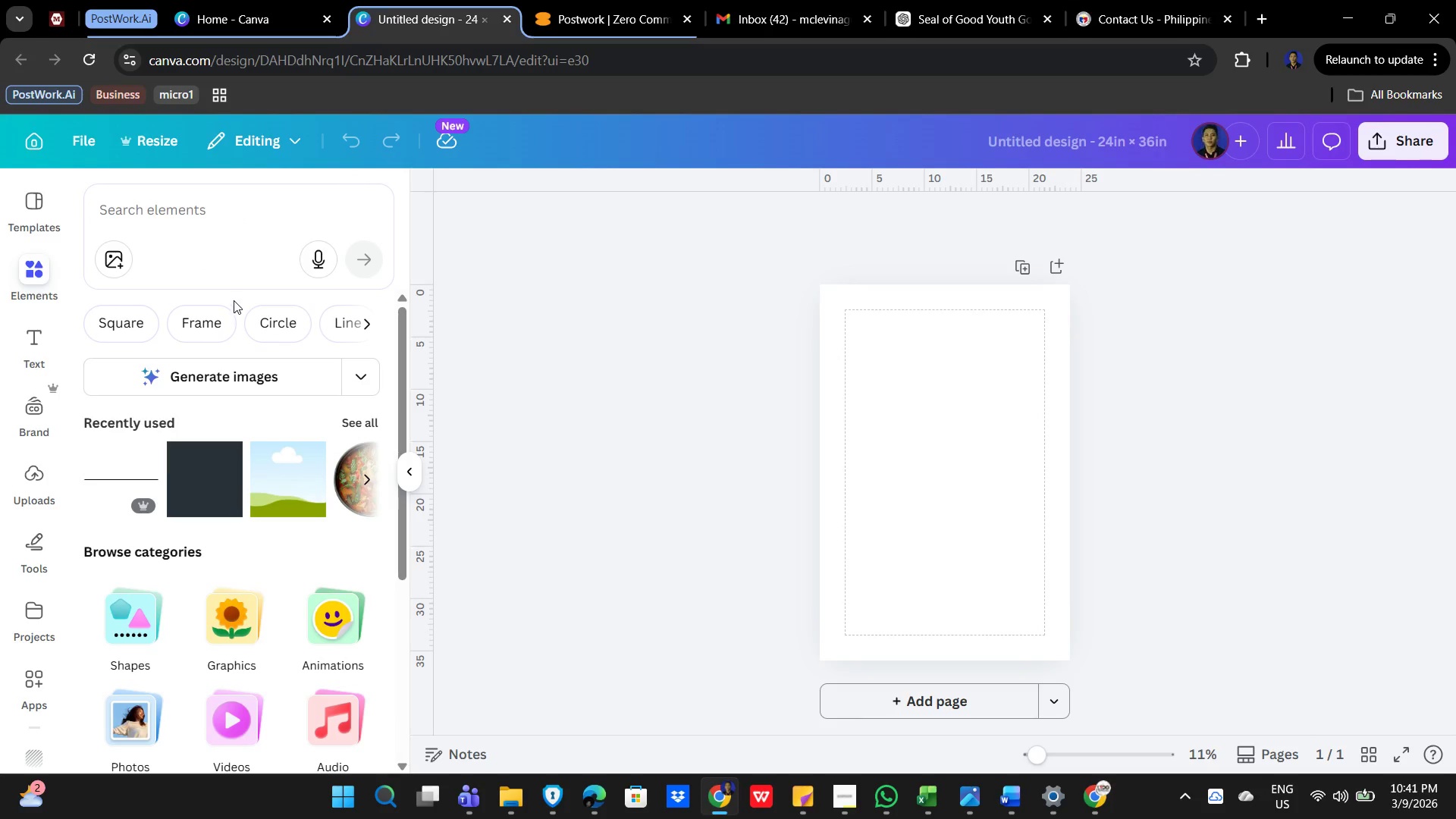 
left_click([143, 139])
 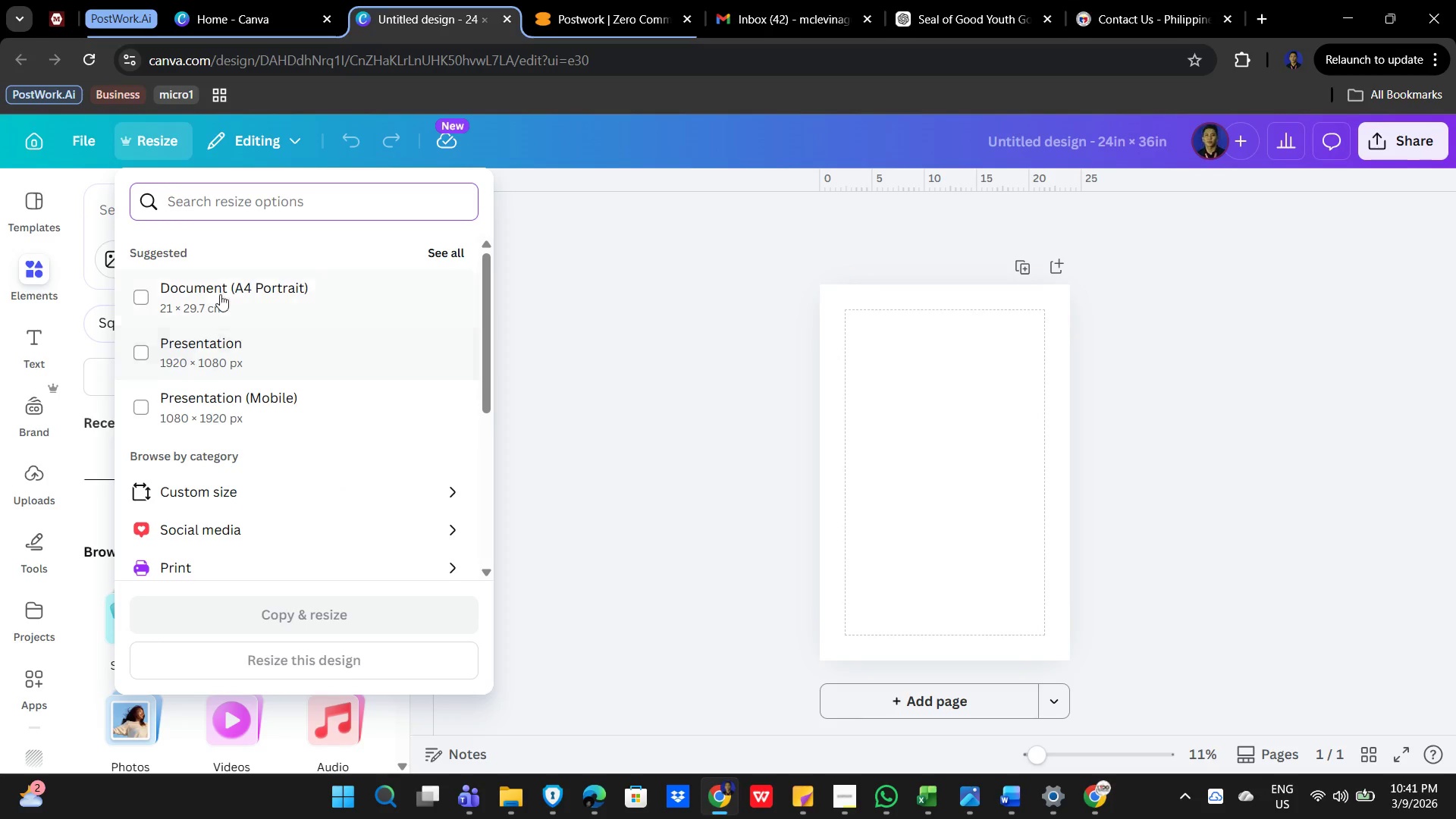 
left_click([596, 290])
 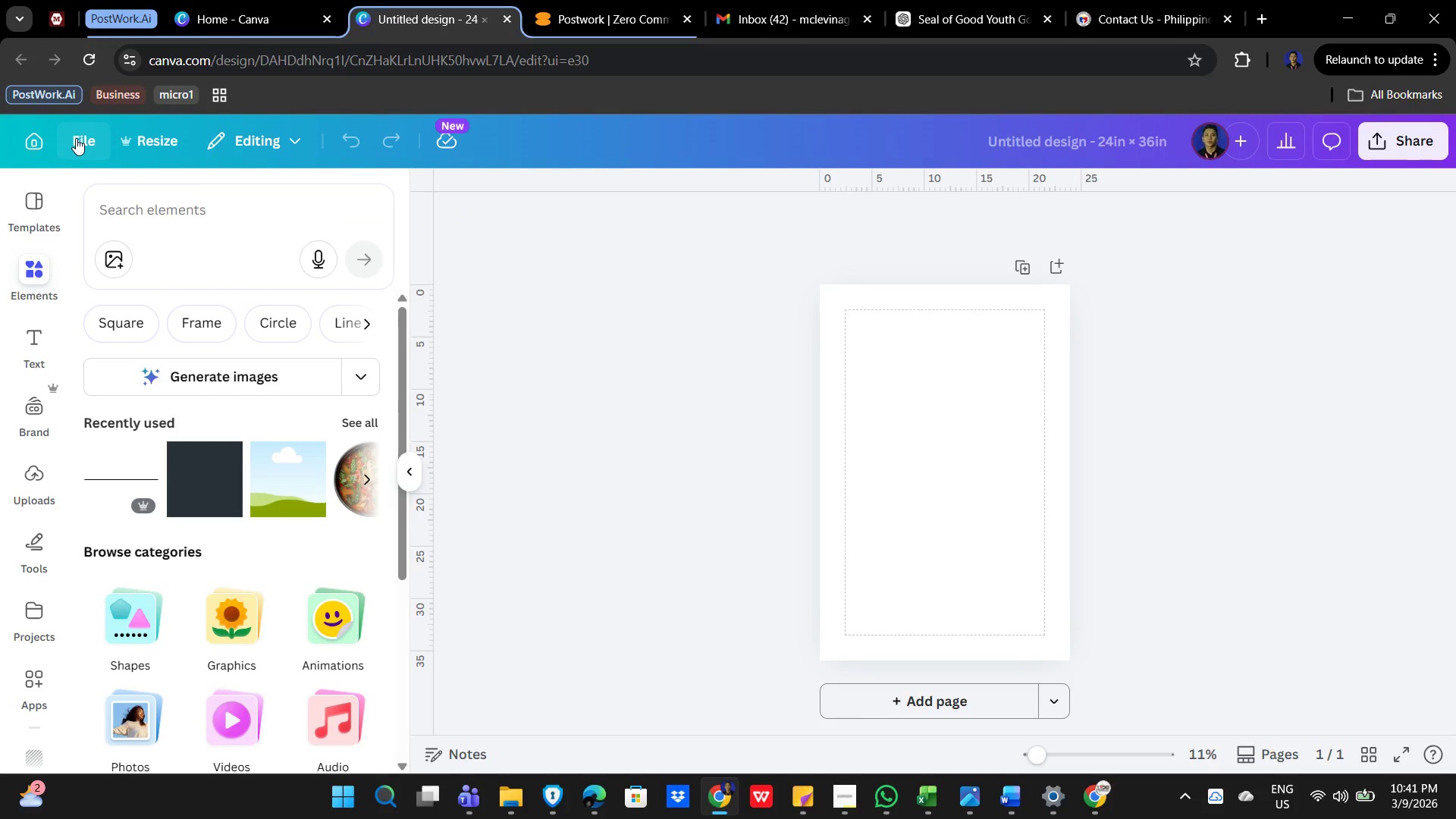 
left_click([76, 138])
 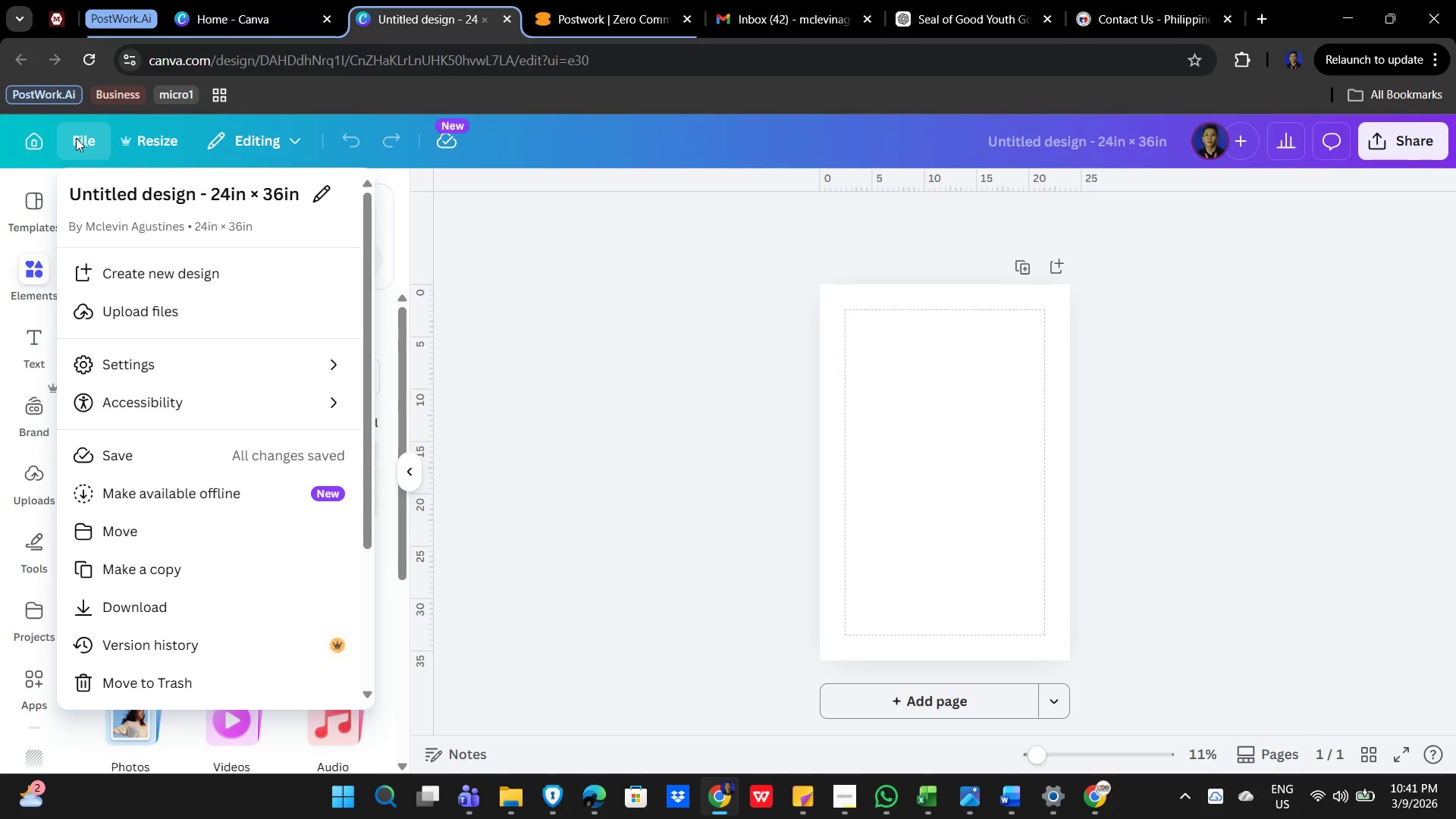 
wait(7.03)
 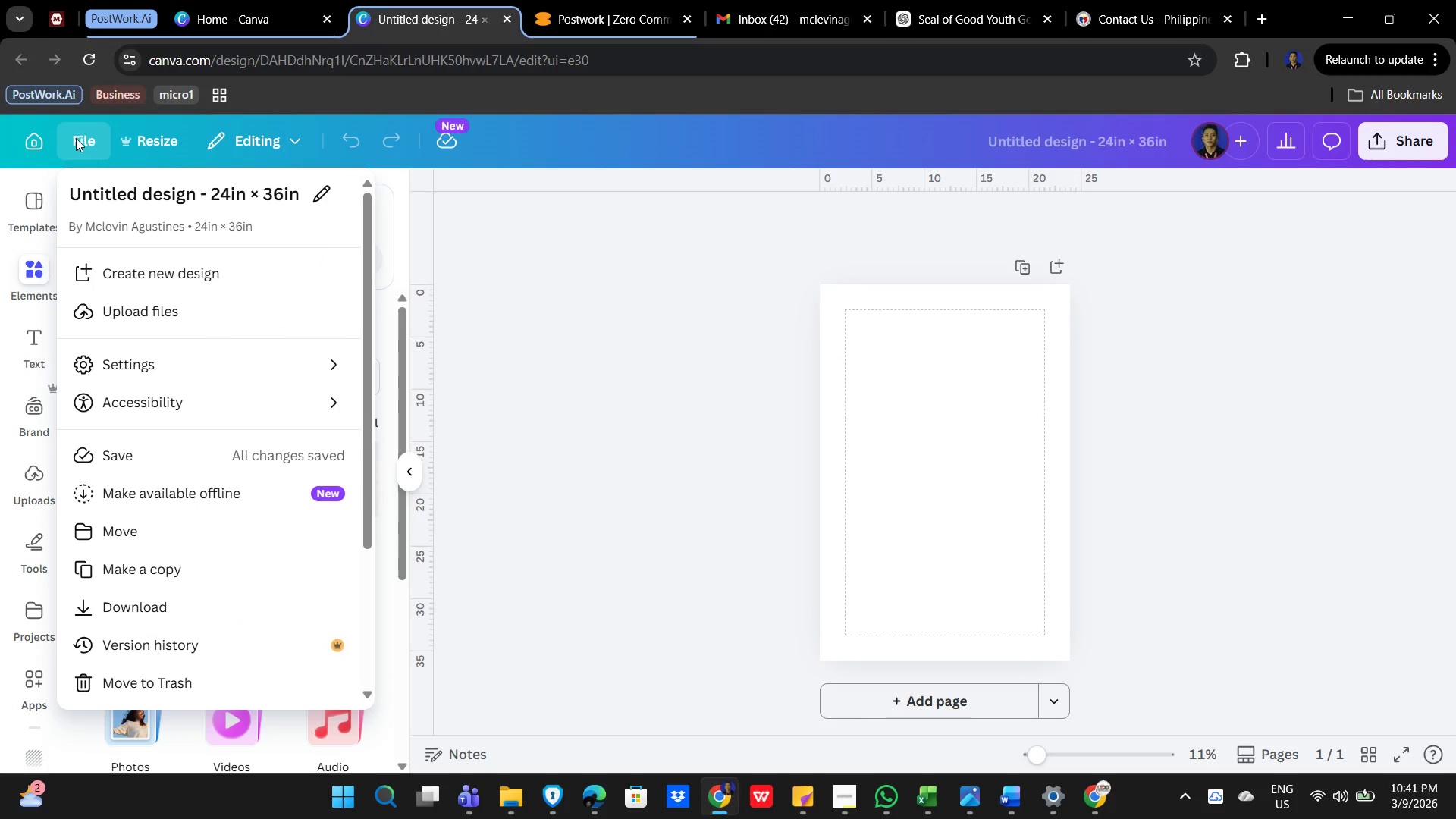 
left_click([275, 366])
 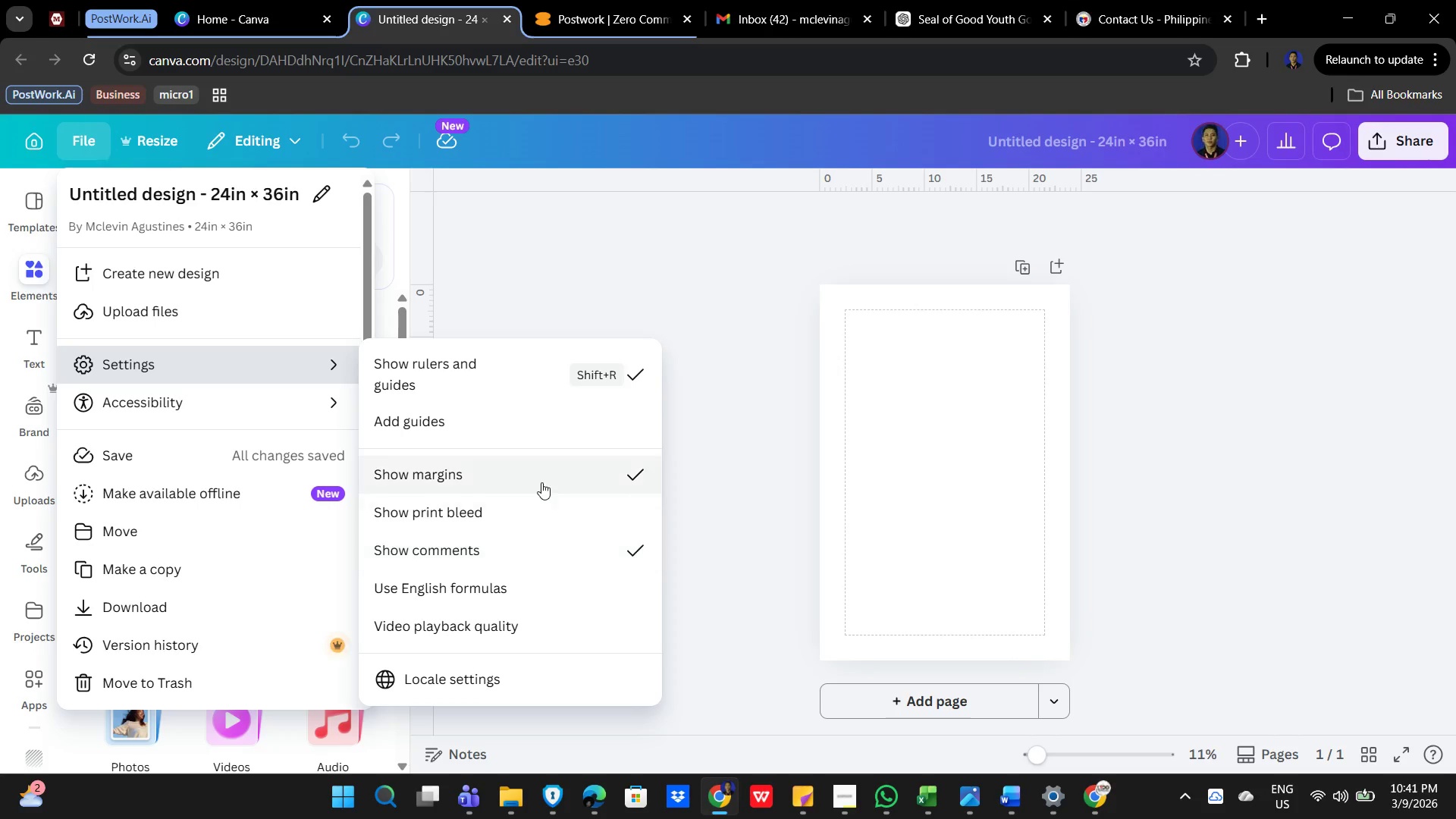 
left_click([541, 482])
 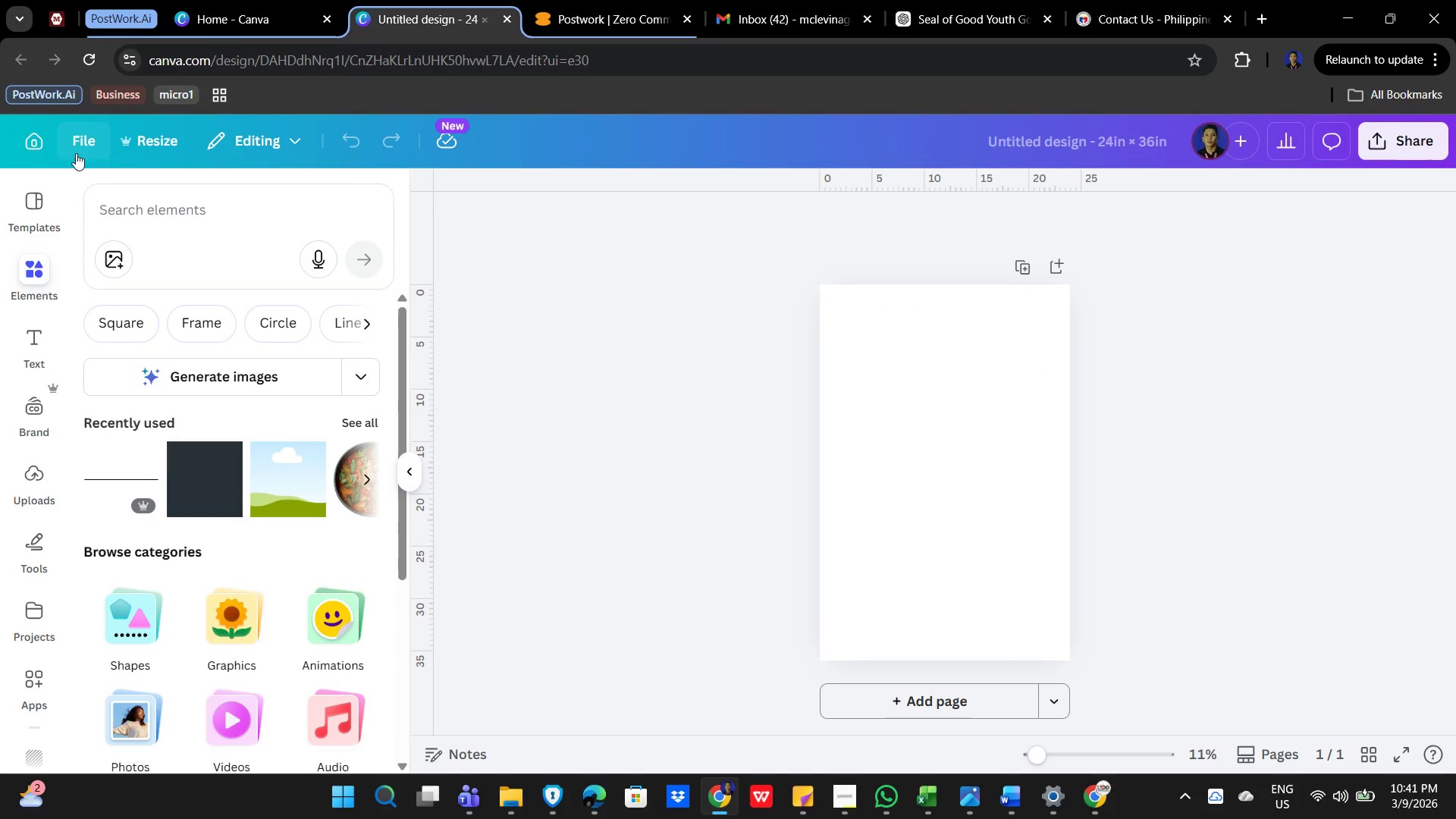 
left_click([88, 136])
 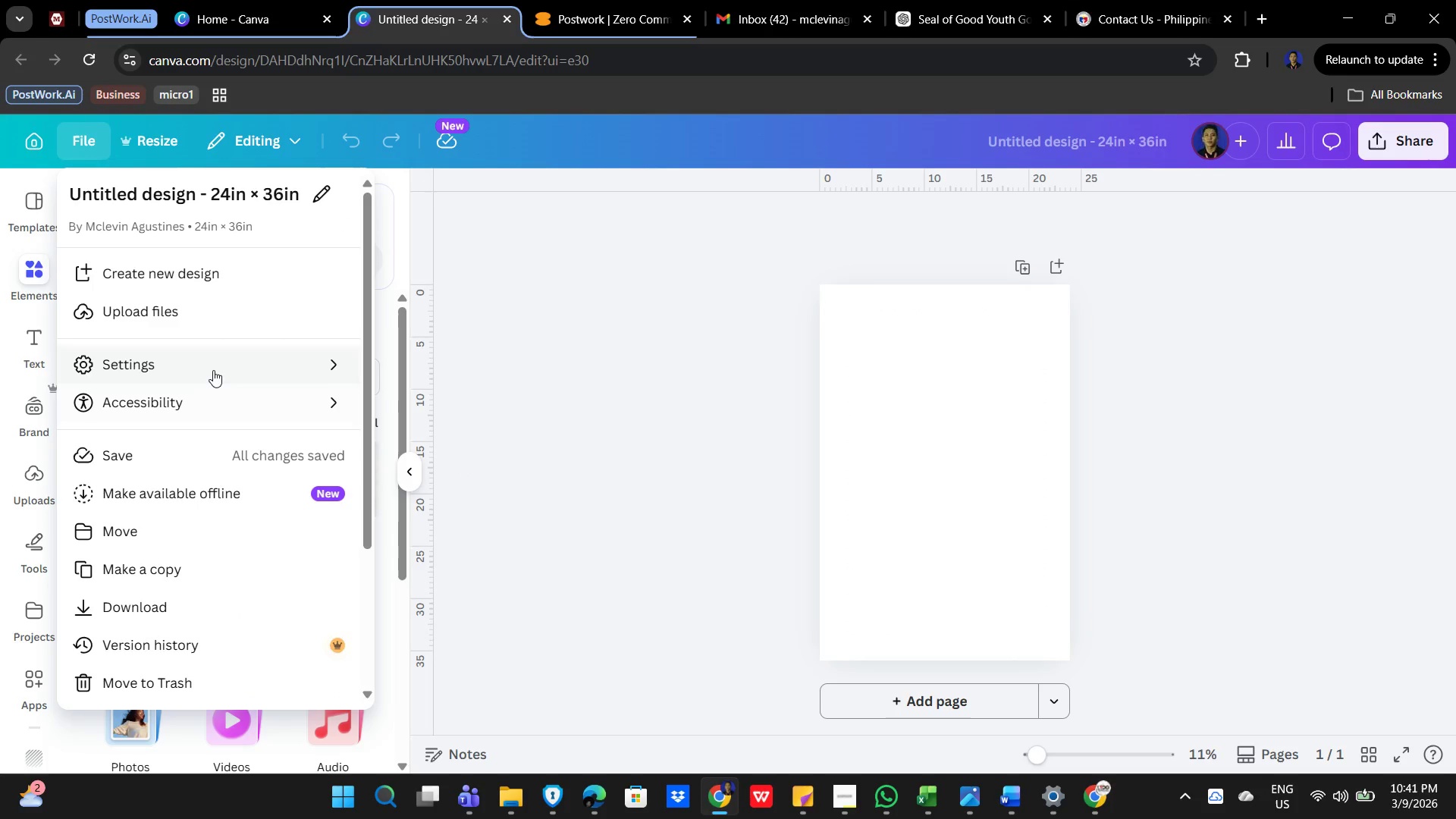 
left_click([213, 370])
 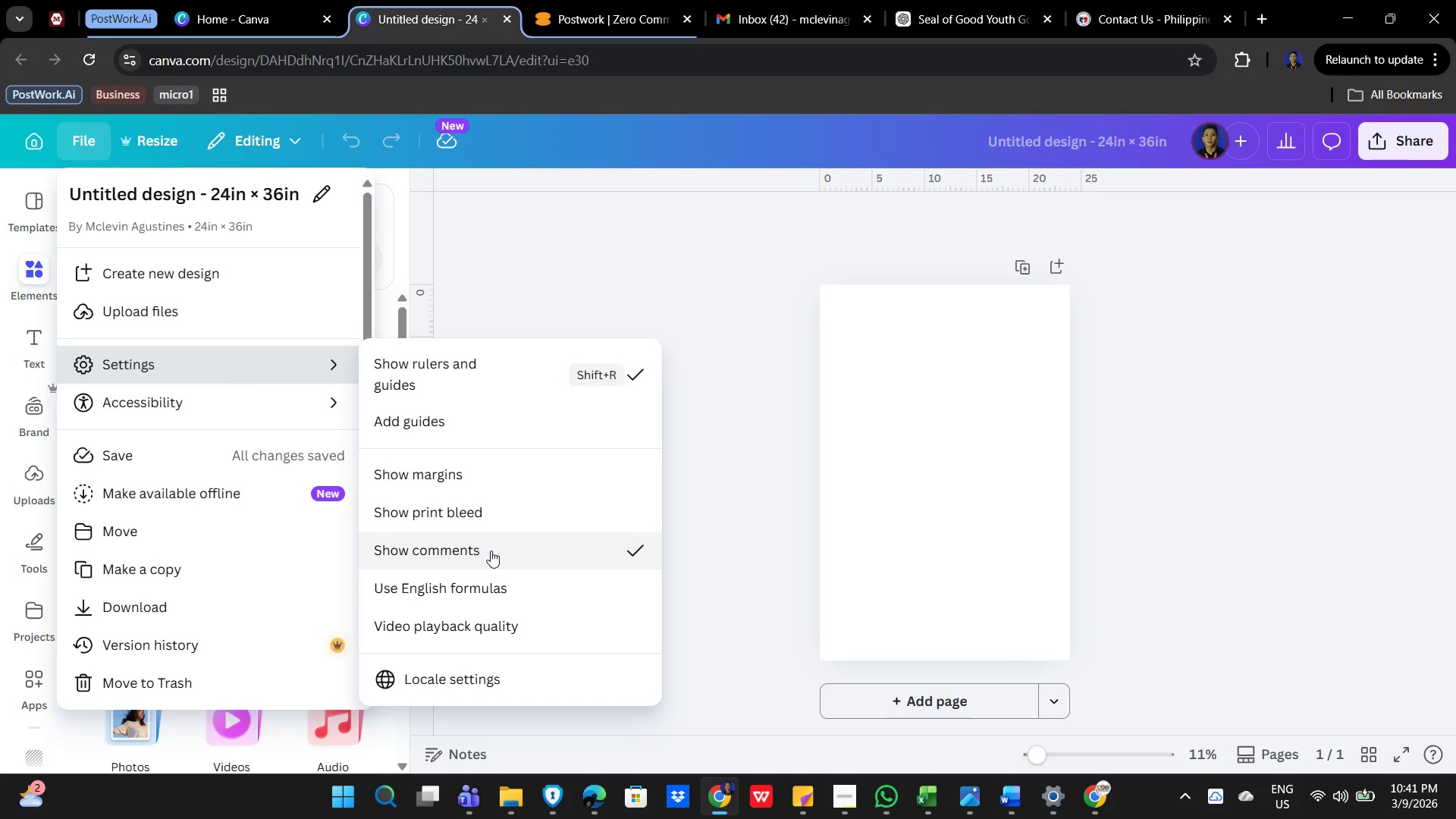 
left_click([491, 551])
 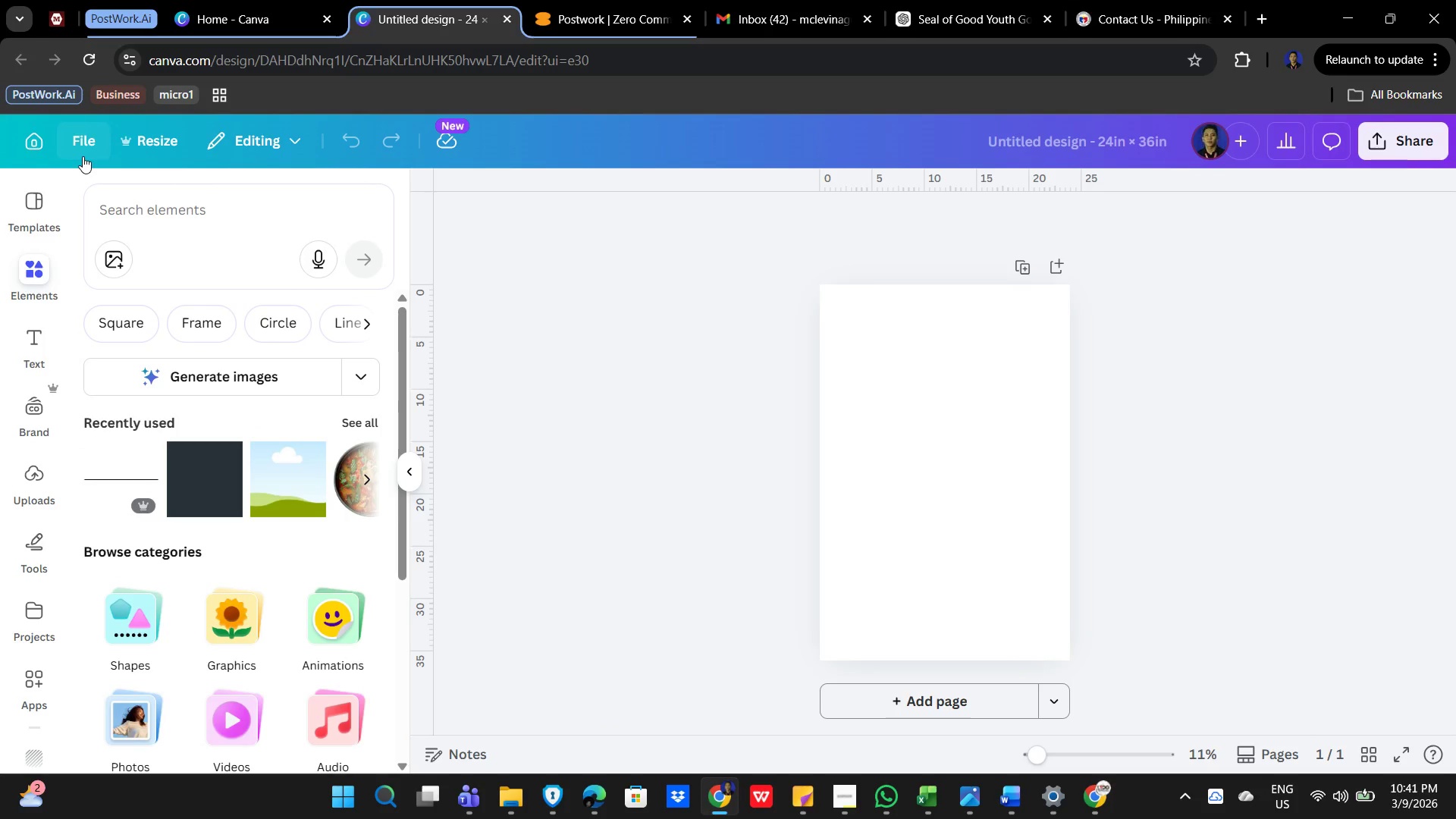 
wait(13.44)
 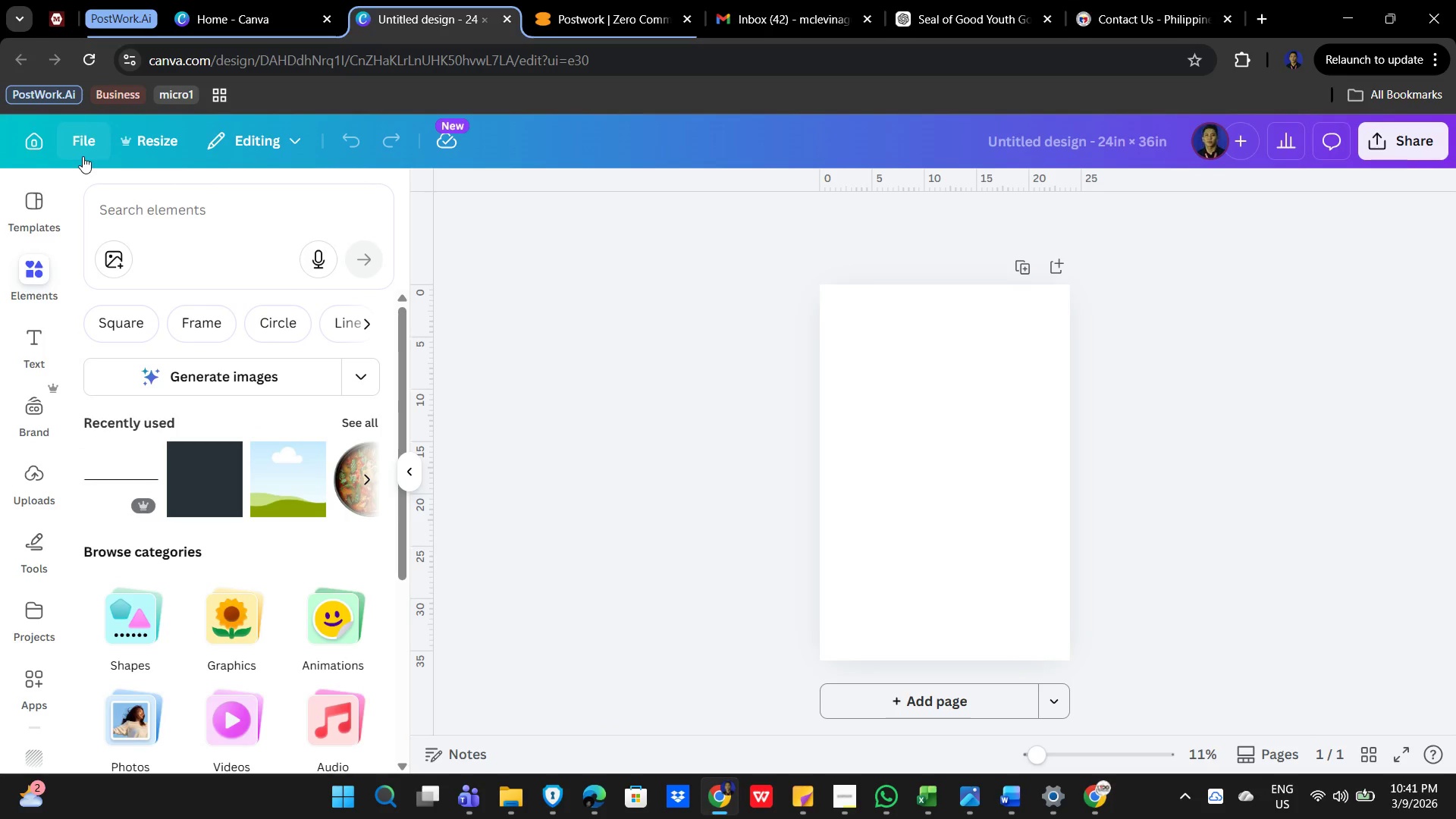 
left_click([154, 209])
 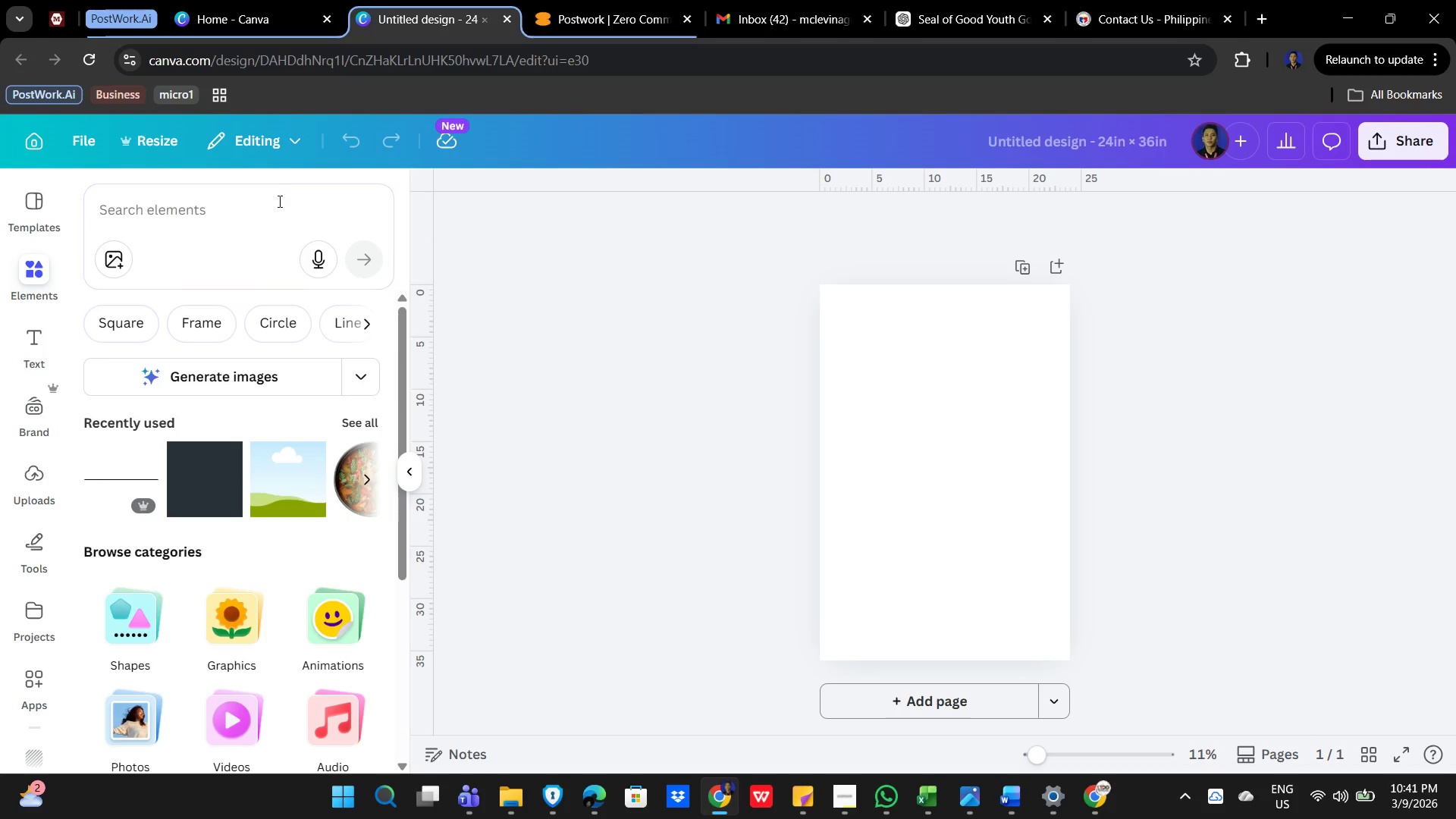 
left_click([81, 135])
 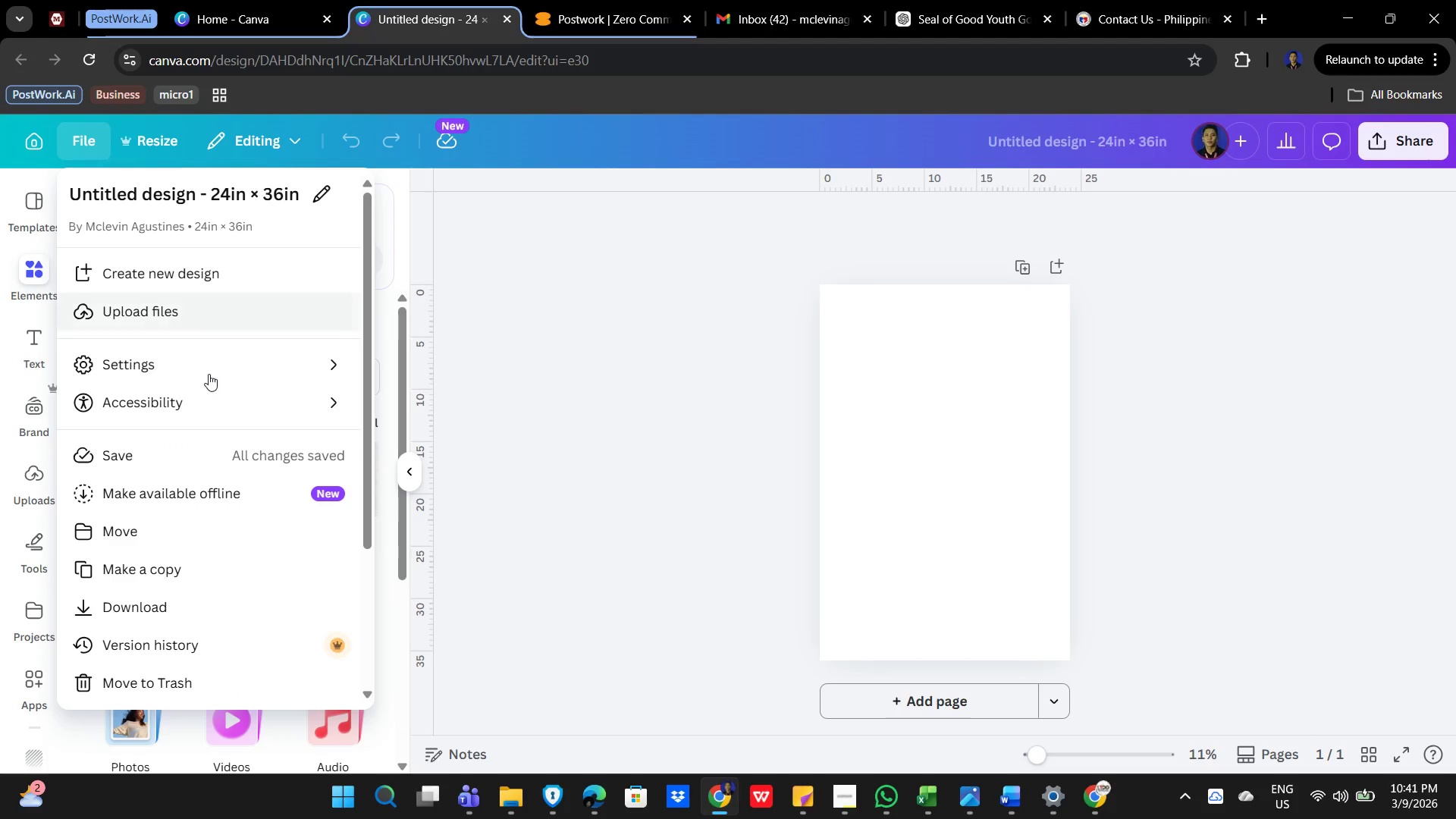 
left_click([220, 361])
 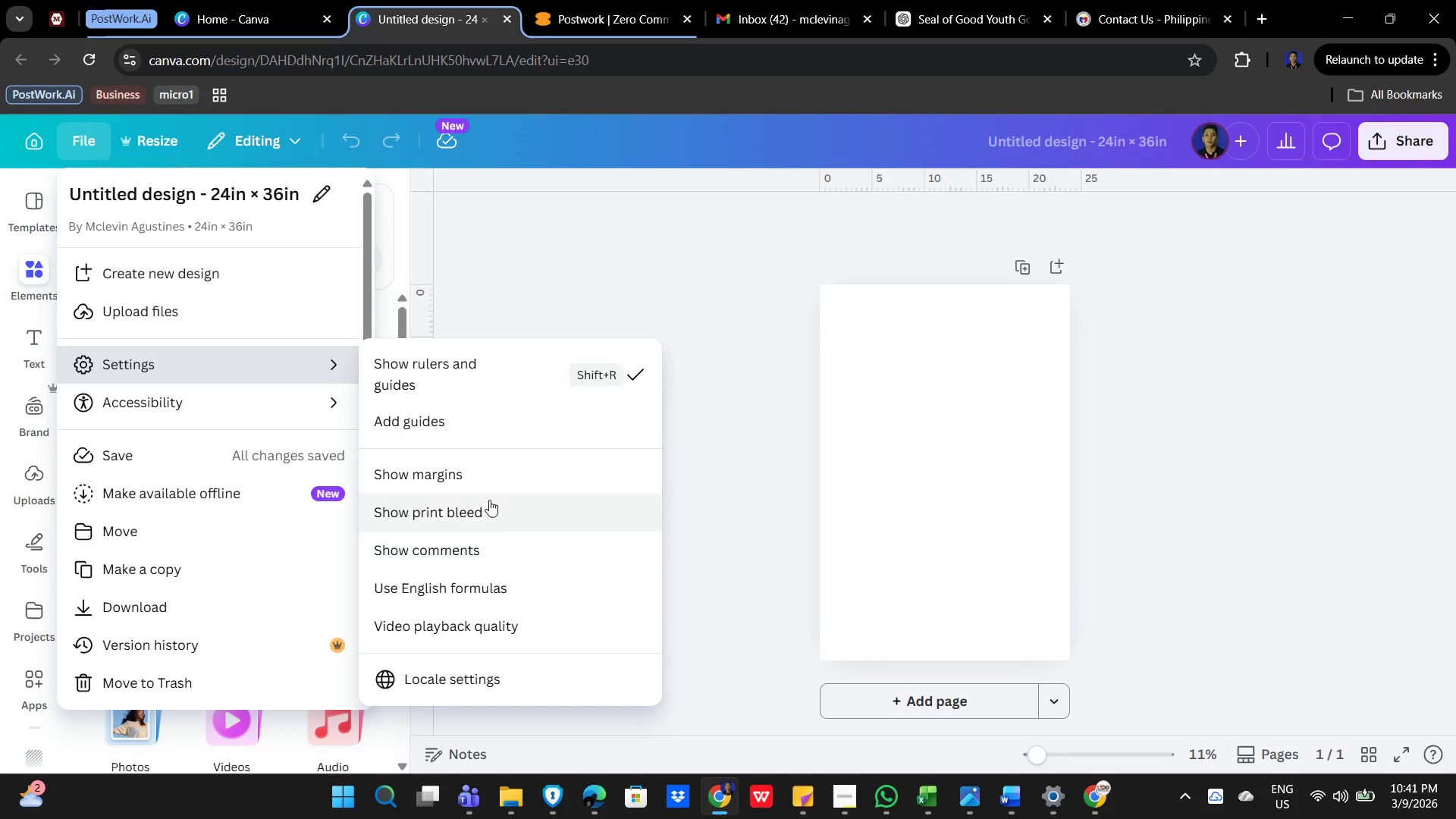 
wait(9.34)
 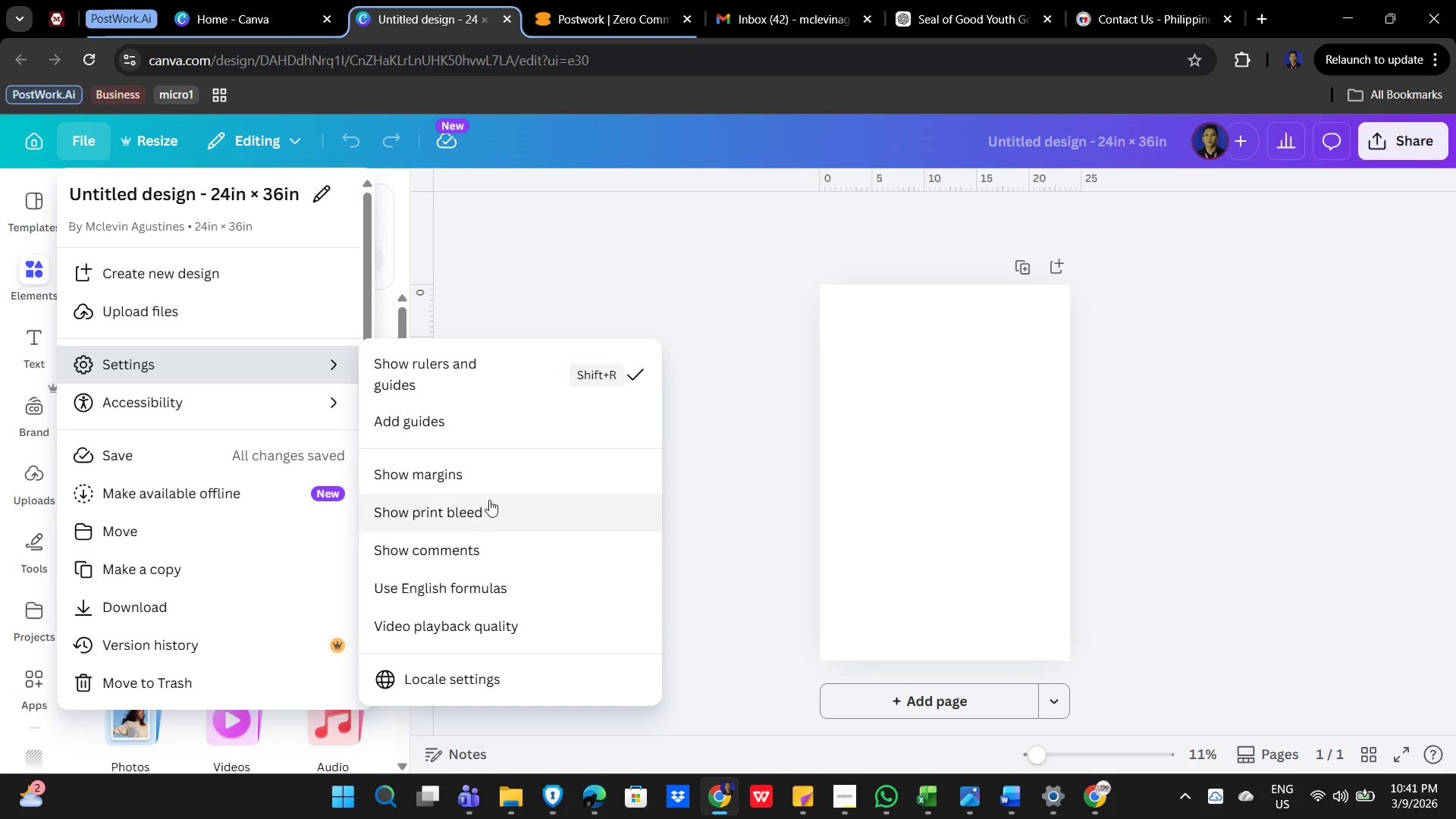 
left_click([489, 424])
 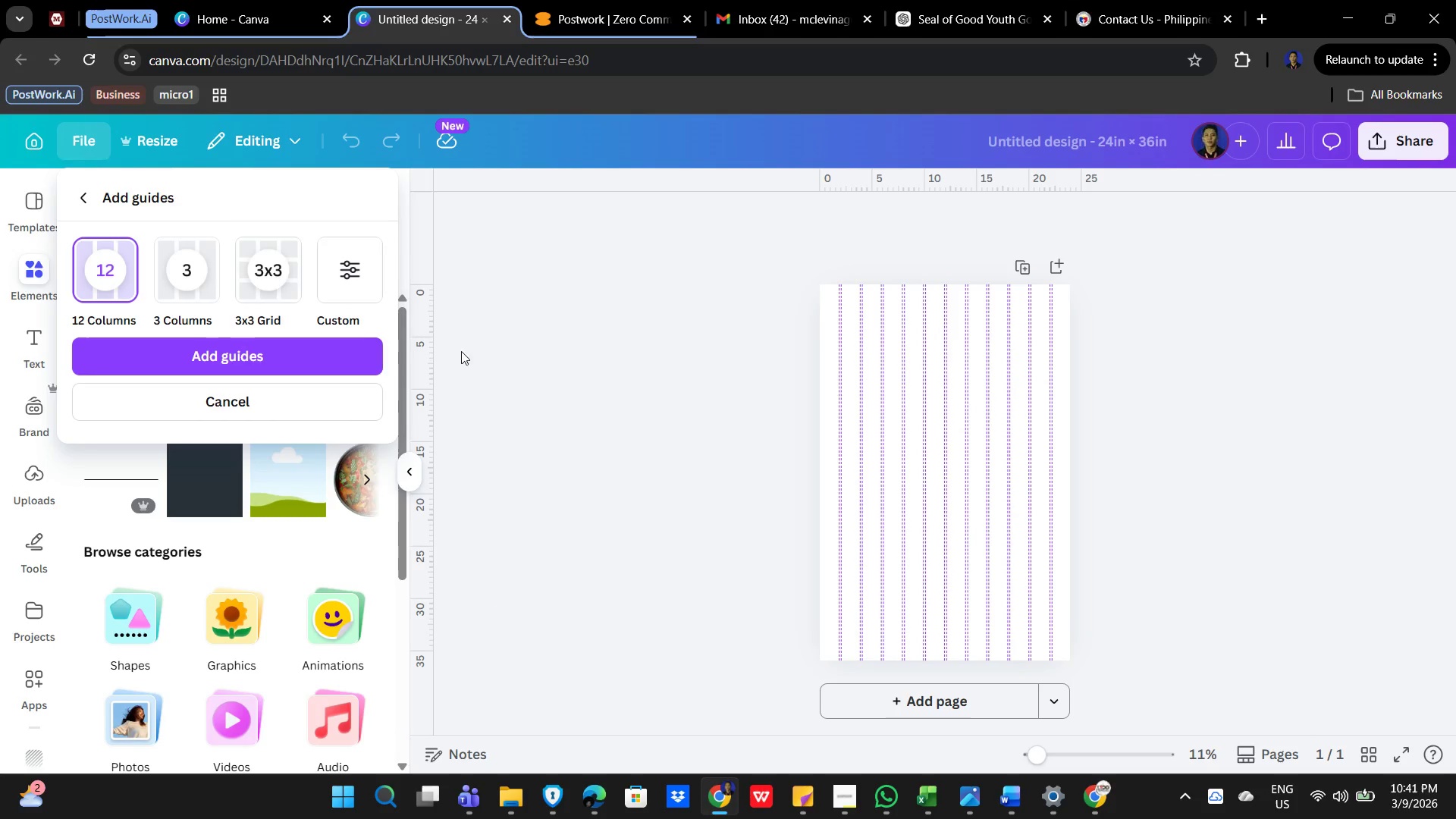 
left_click([346, 273])
 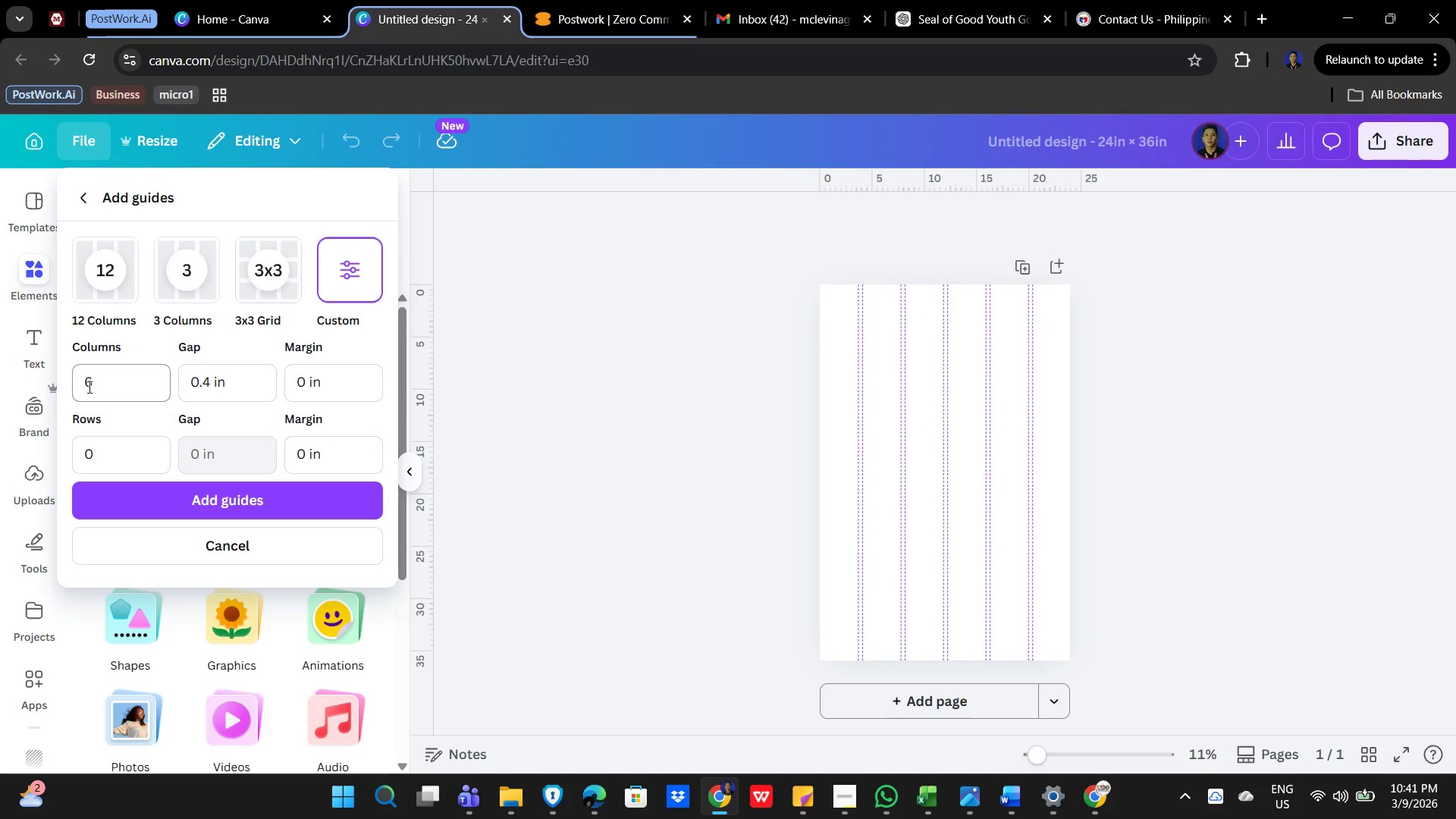 
left_click([101, 383])
 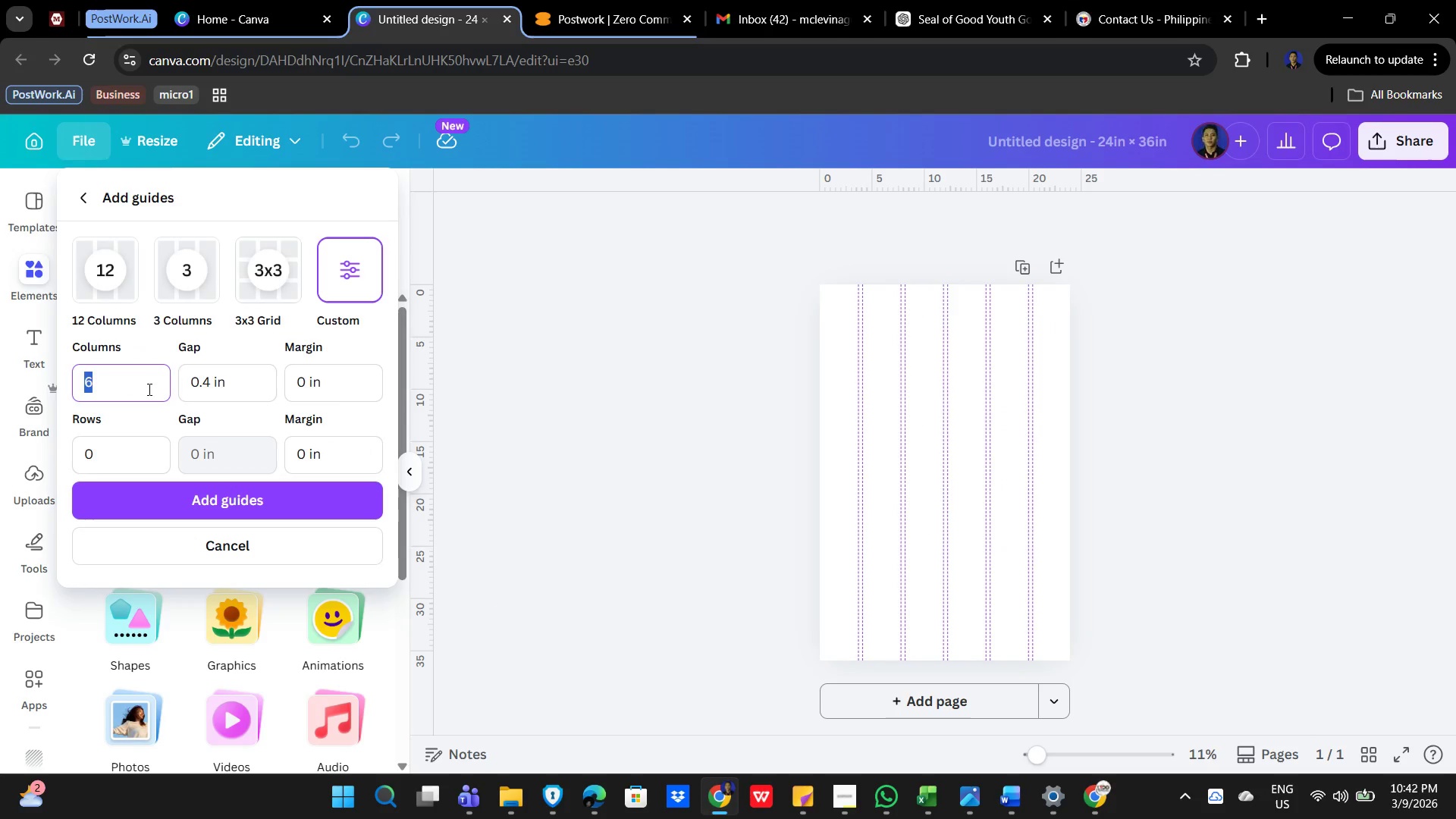 
key(Numpad1)
 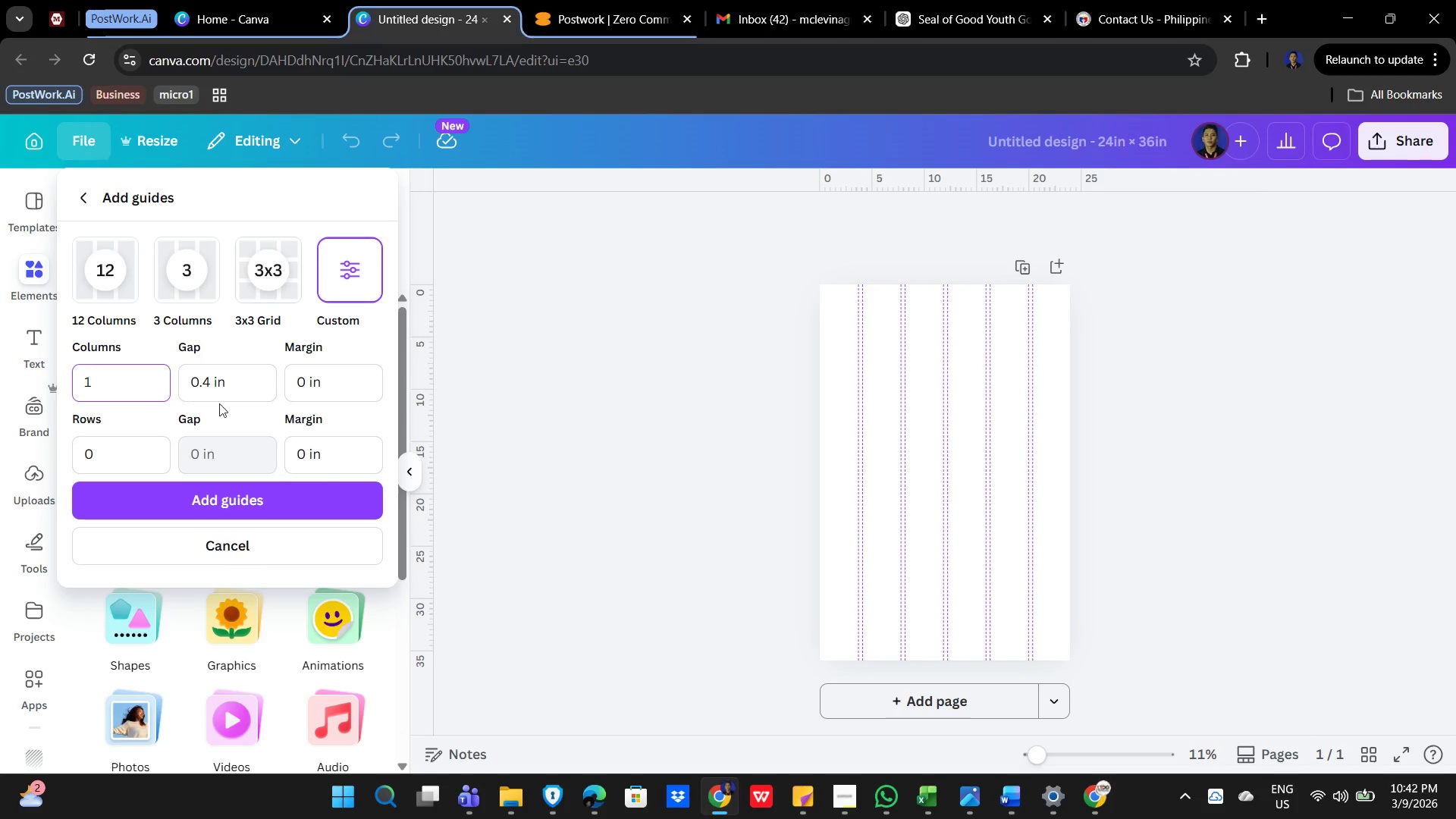 
left_click([240, 384])
 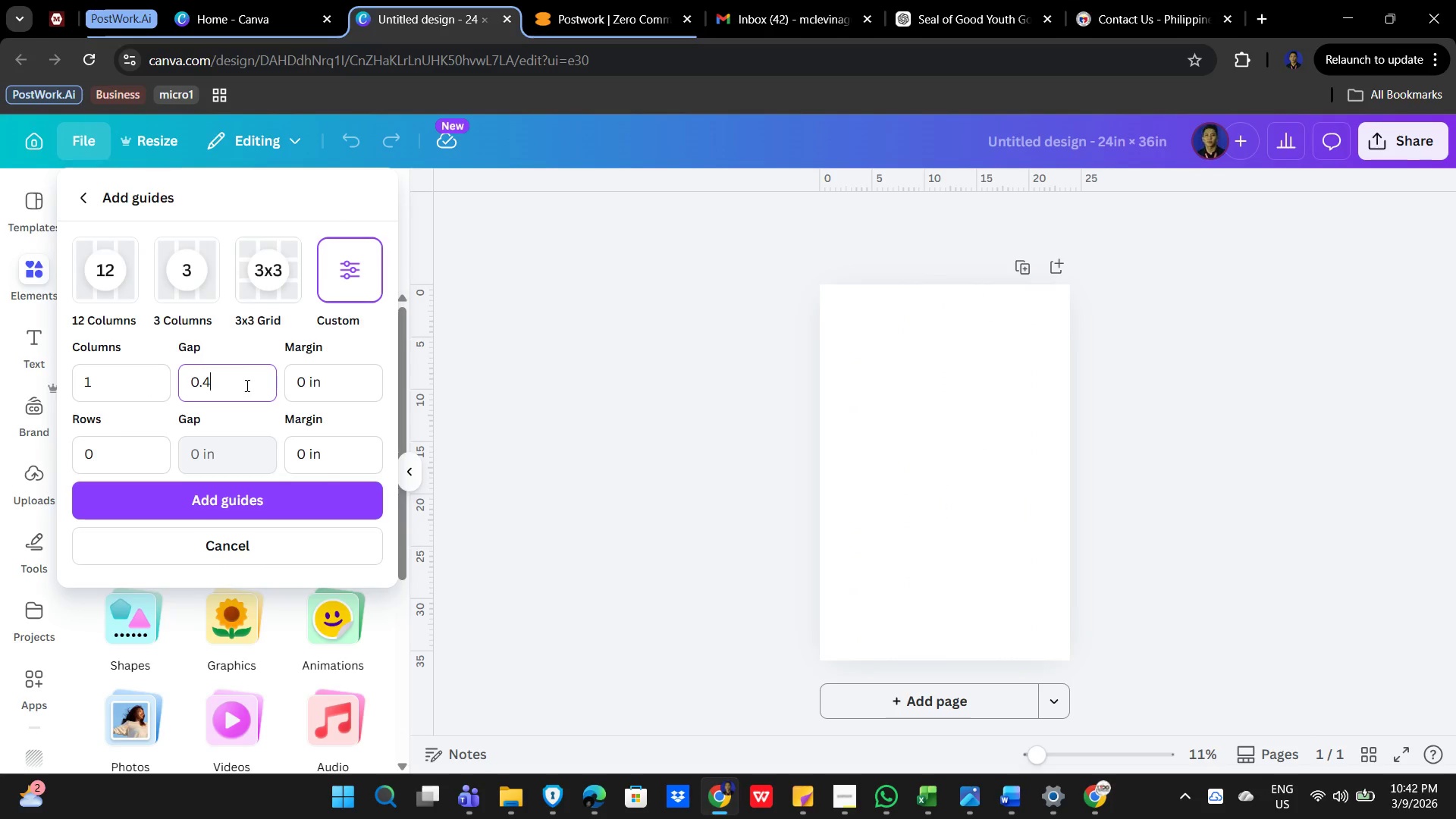 
left_click_drag(start_coordinate=[246, 385], to_coordinate=[165, 381])
 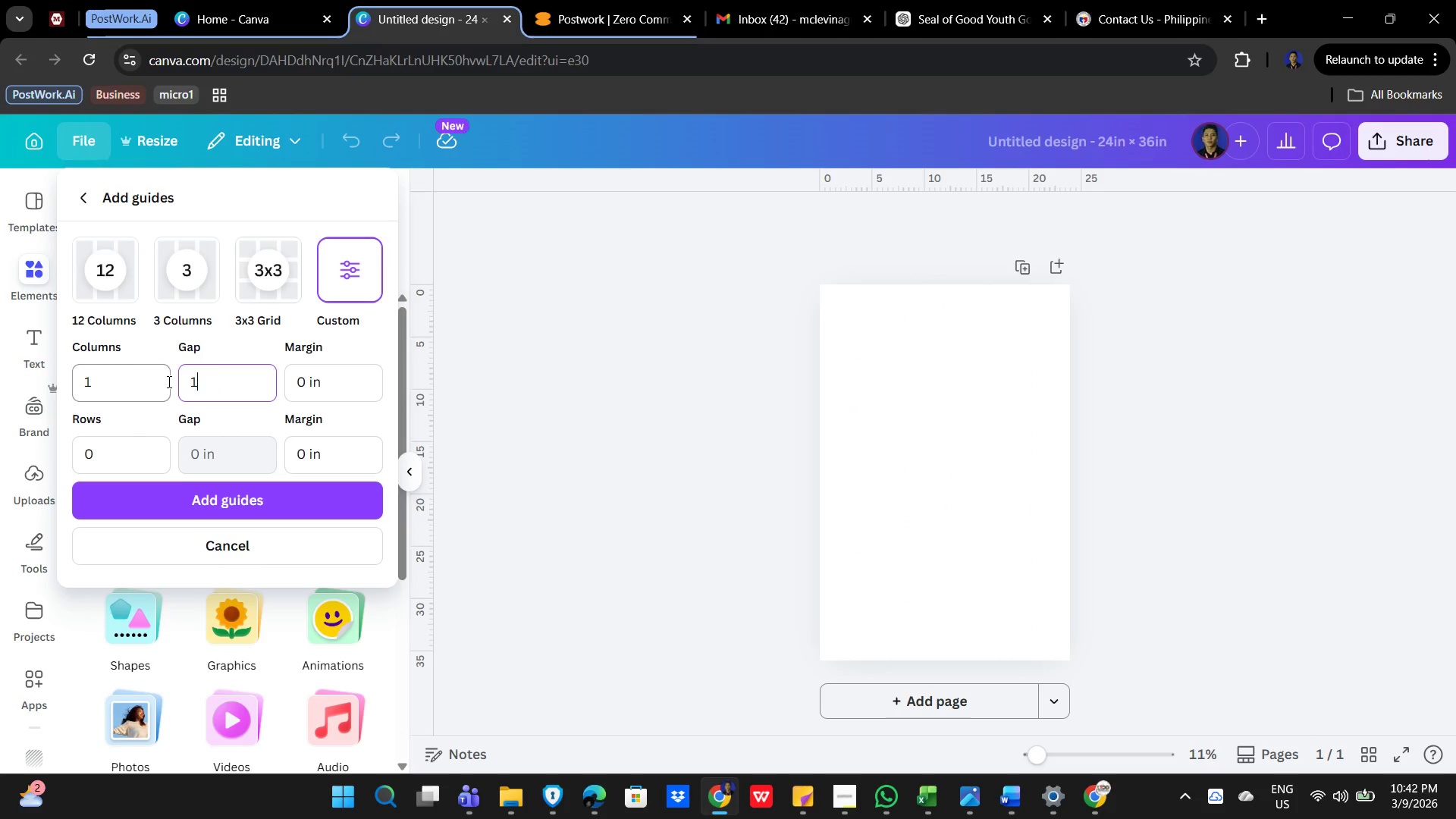 
key(Numpad1)
 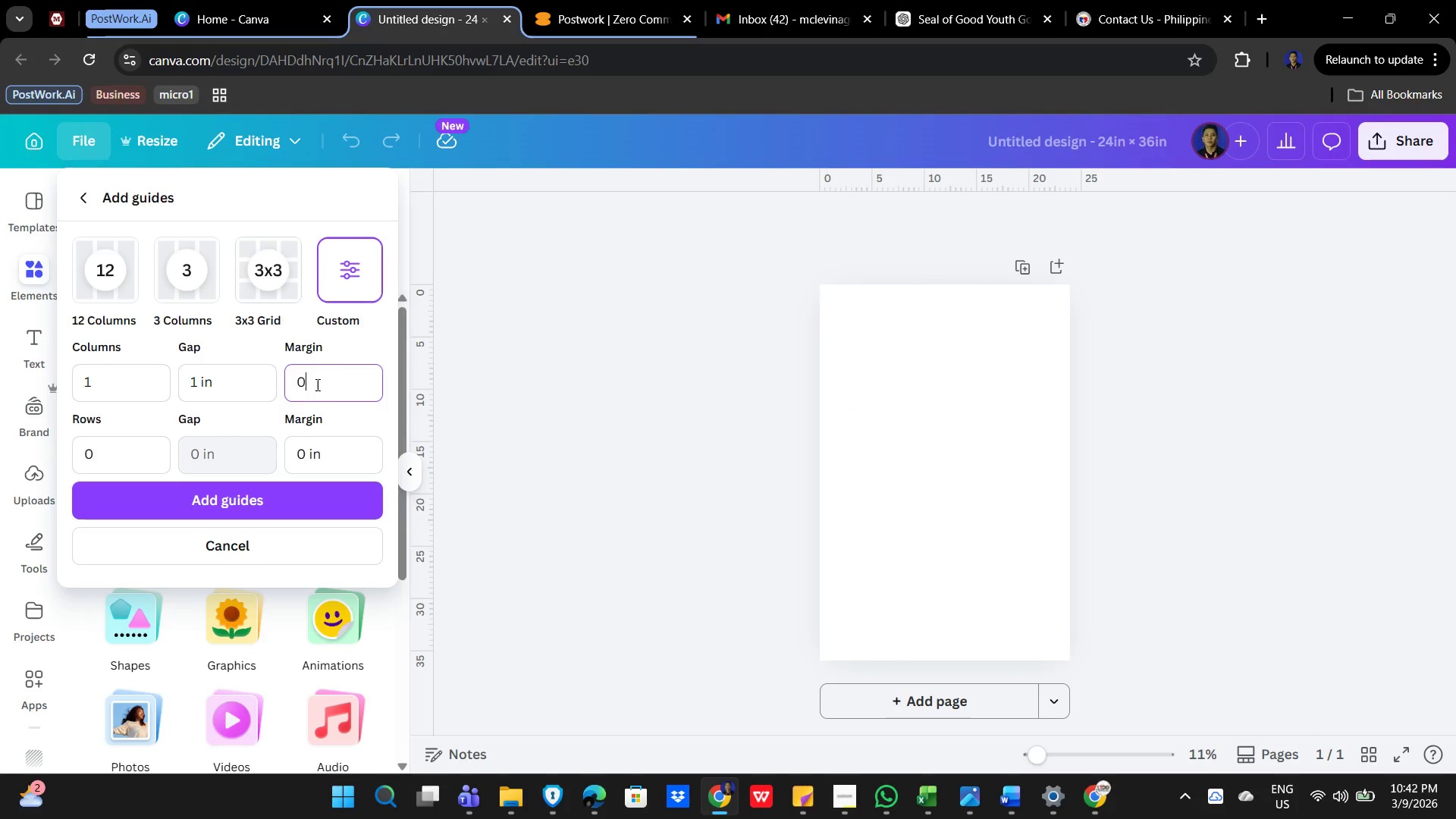 
key(Backspace)
 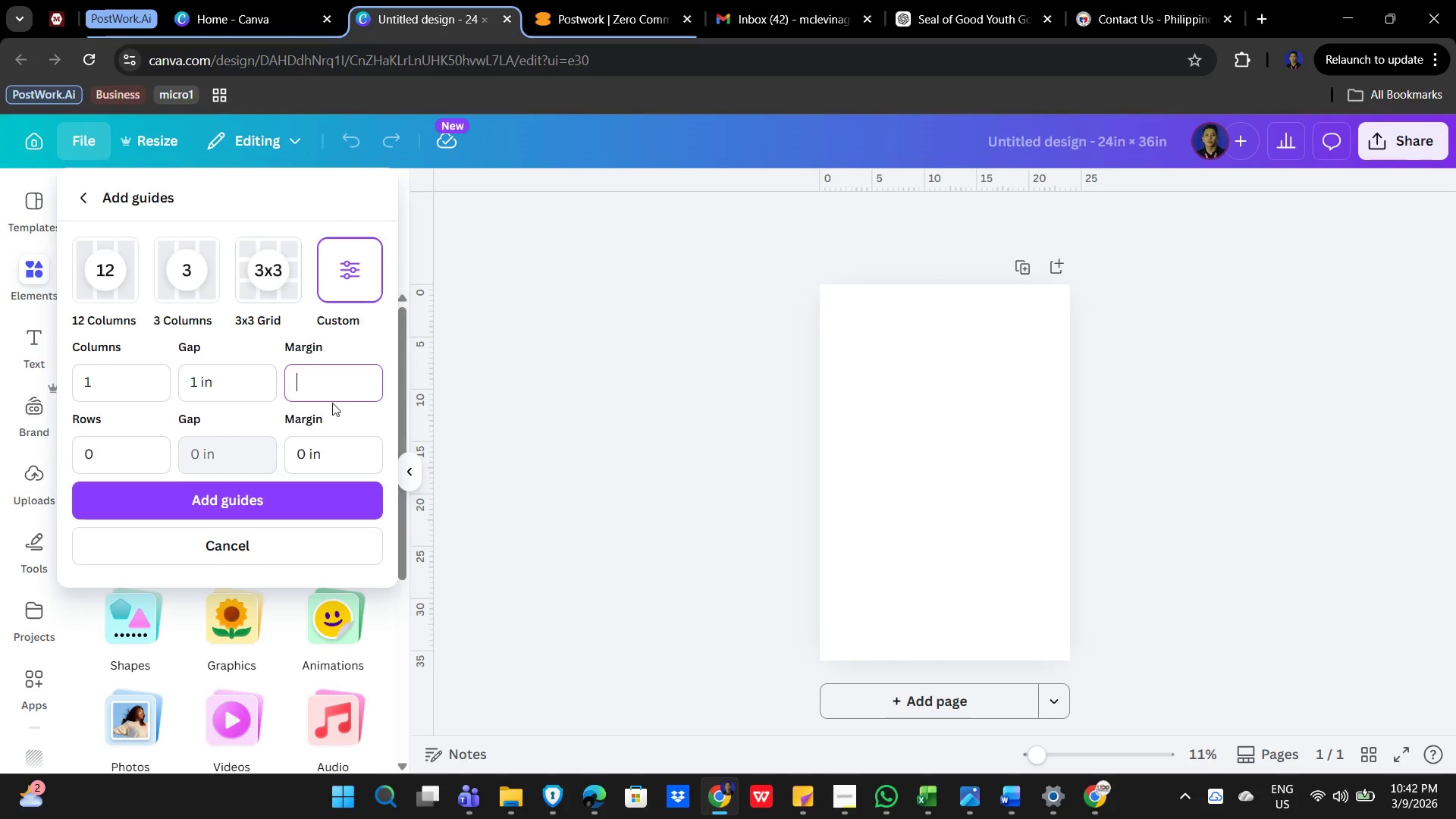 
key(Numpad1)
 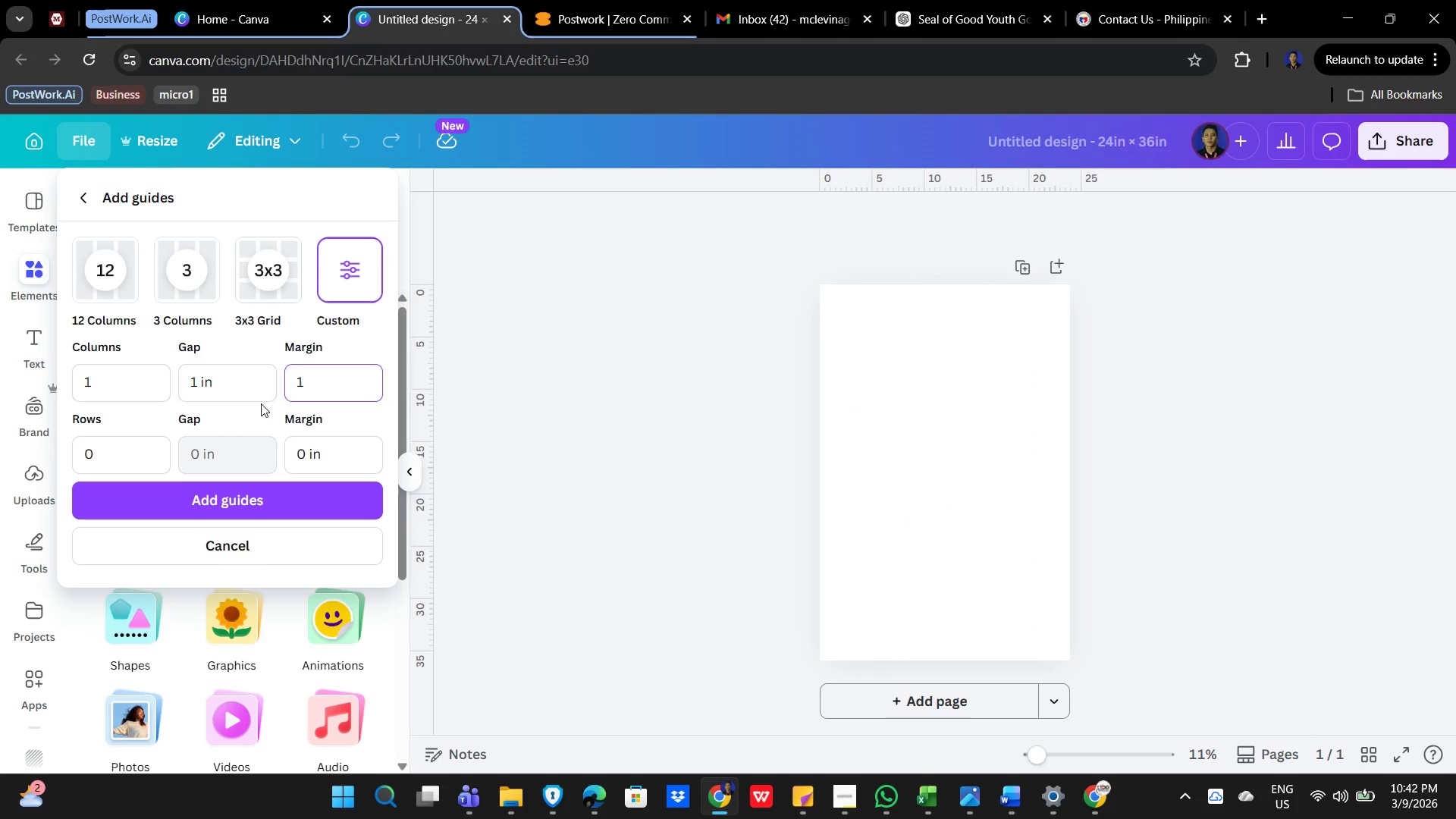 
left_click([237, 384])
 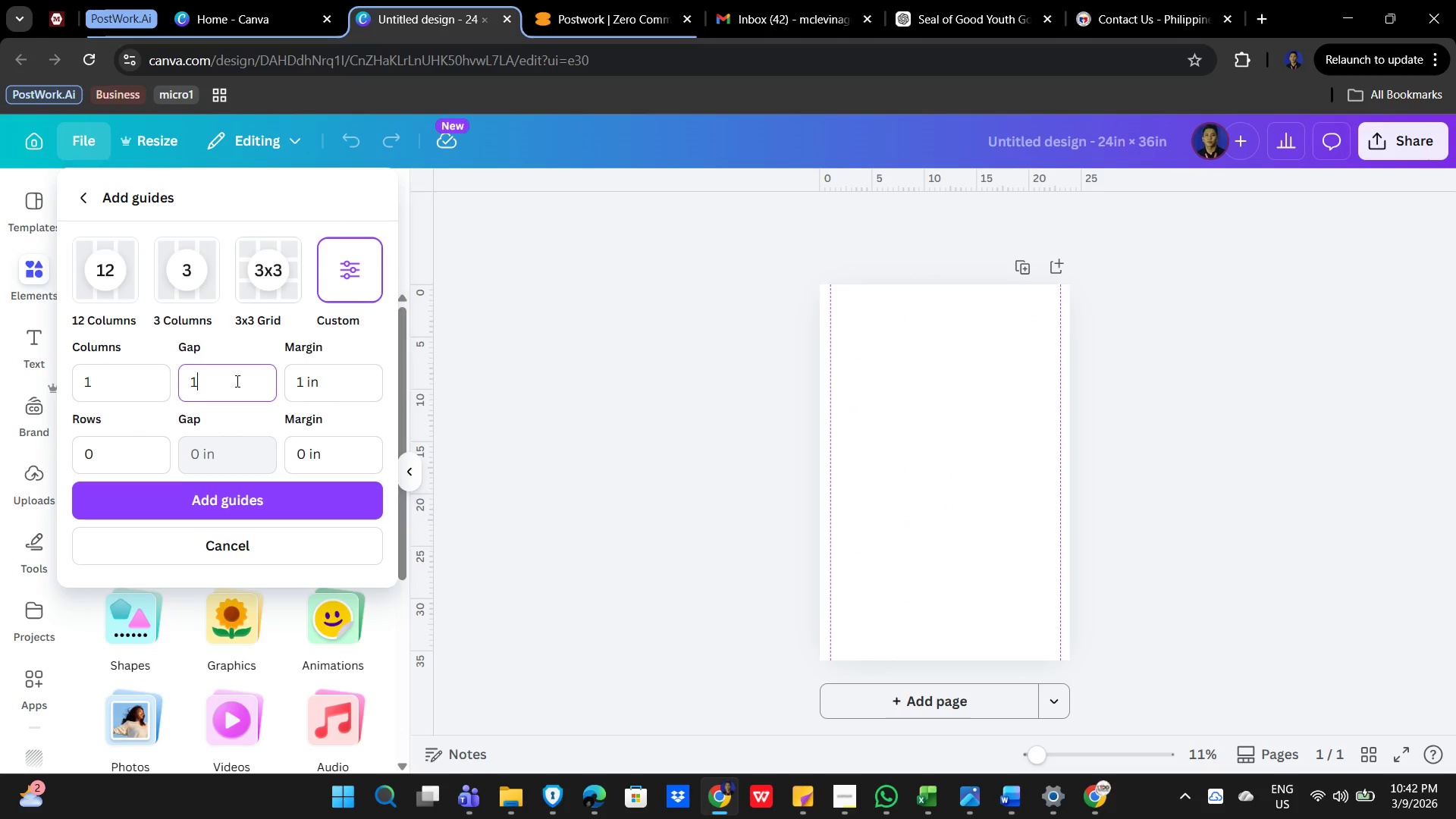 
left_click_drag(start_coordinate=[234, 377], to_coordinate=[169, 375])
 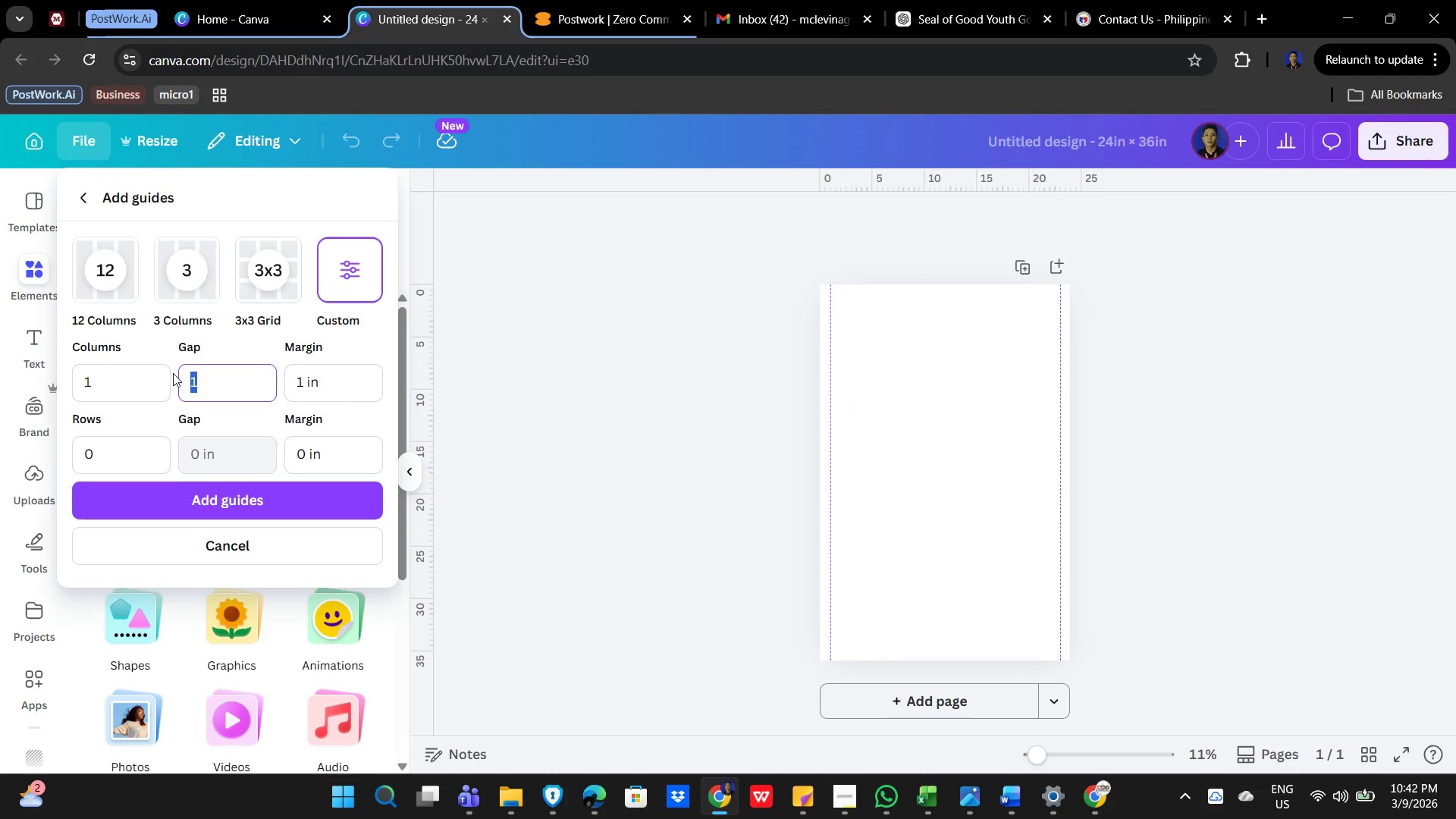 
key(Numpad0)
 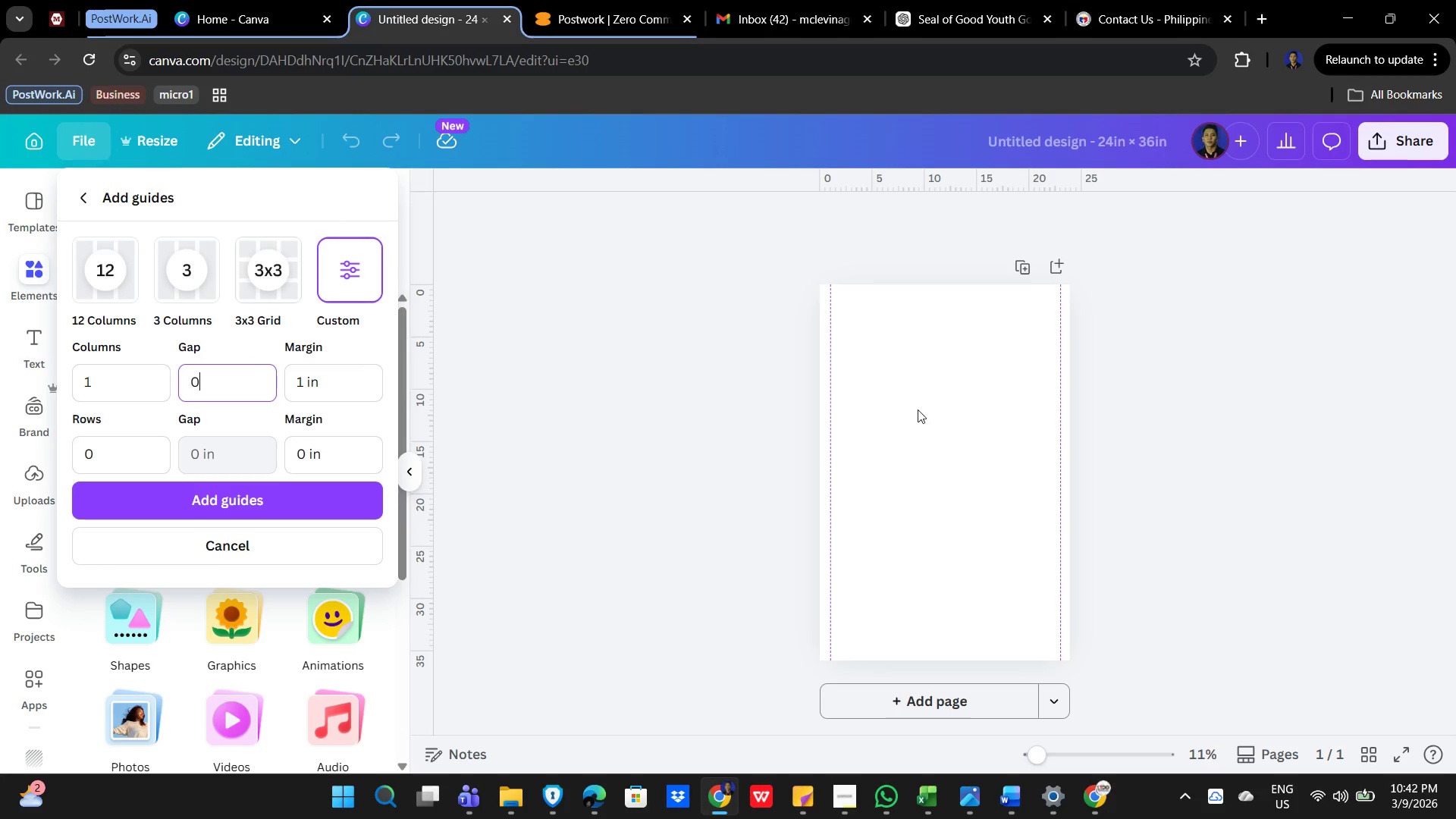 
left_click([93, 452])
 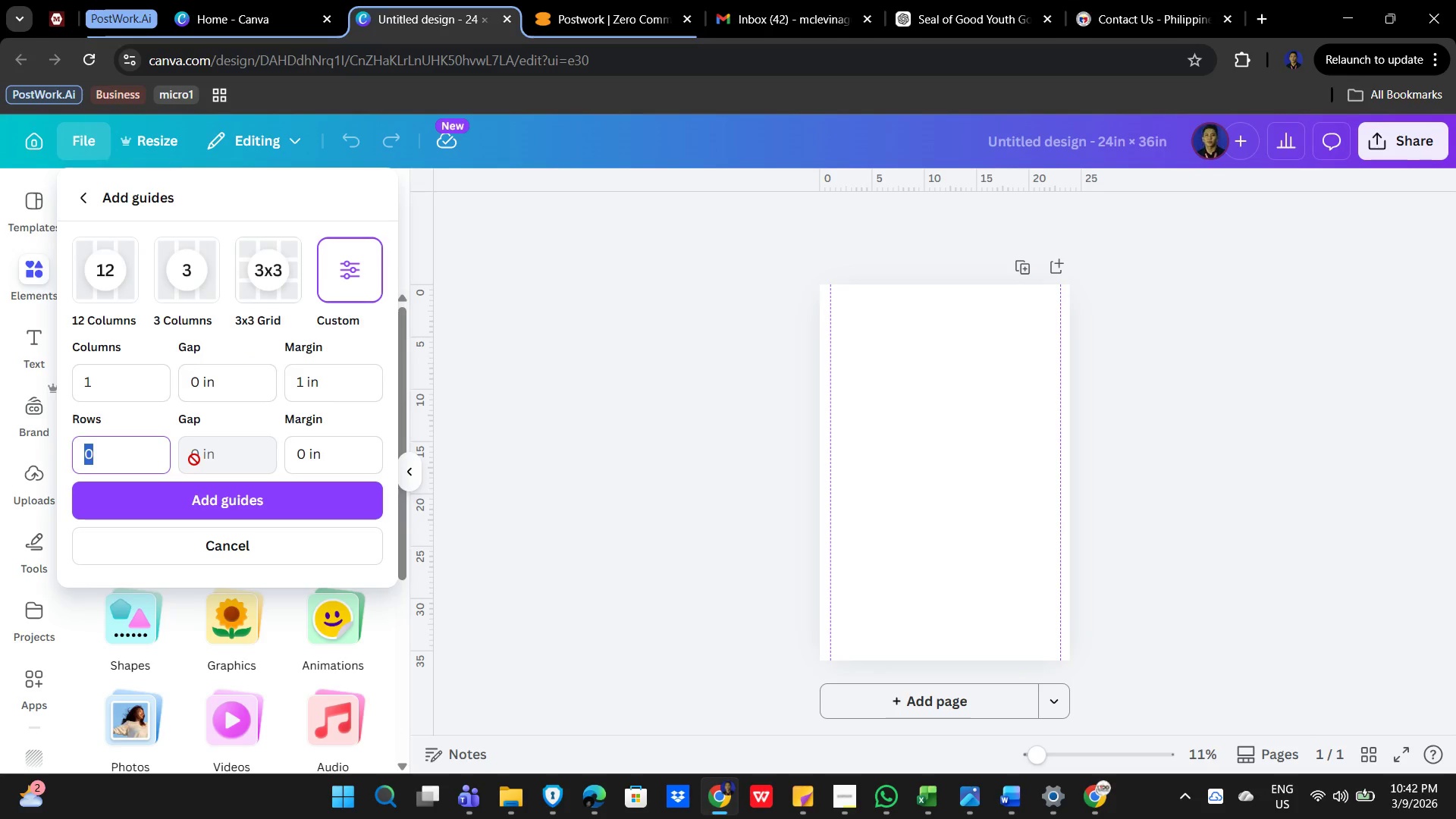 
key(Numpad1)
 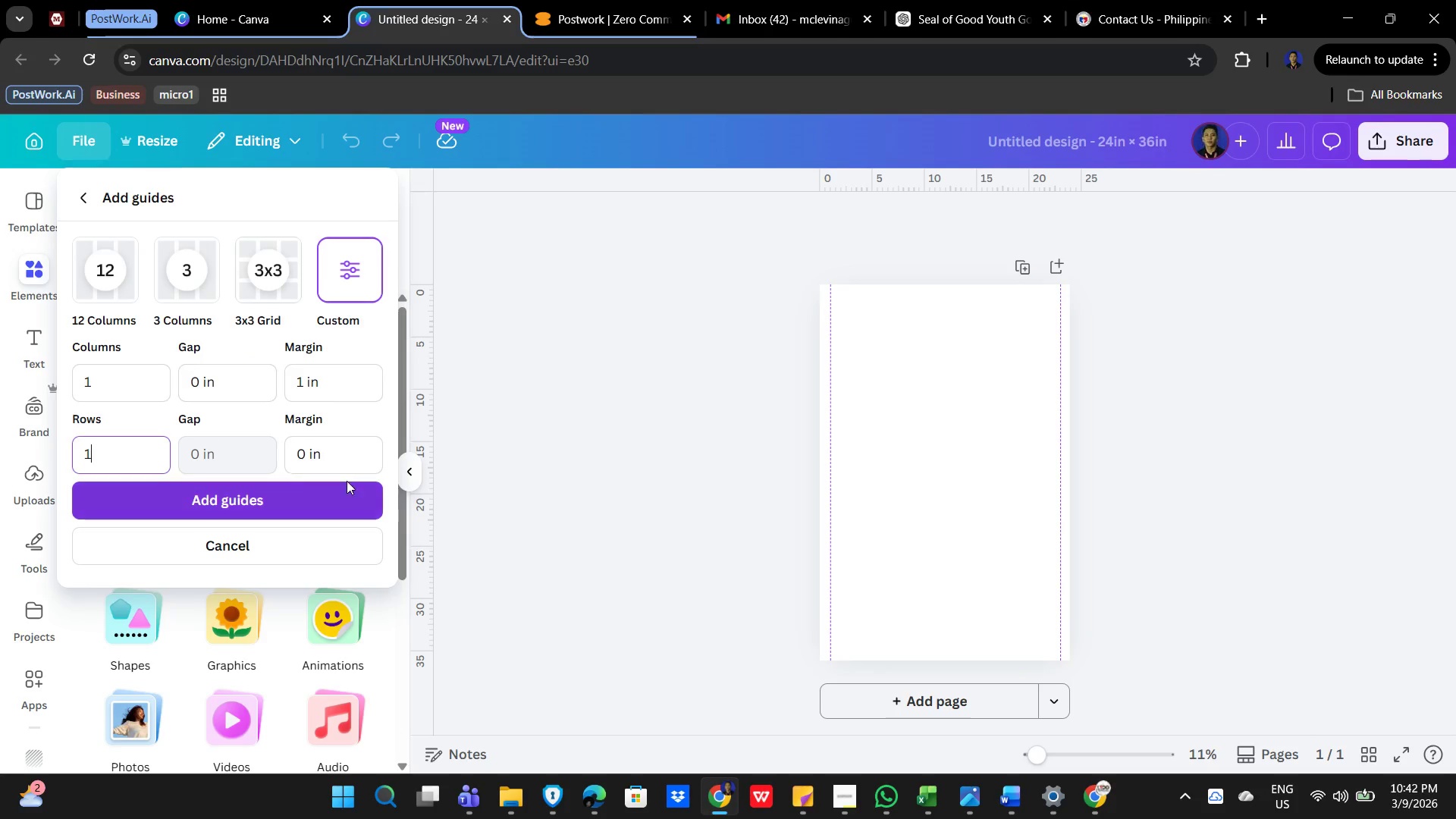 
left_click([324, 449])
 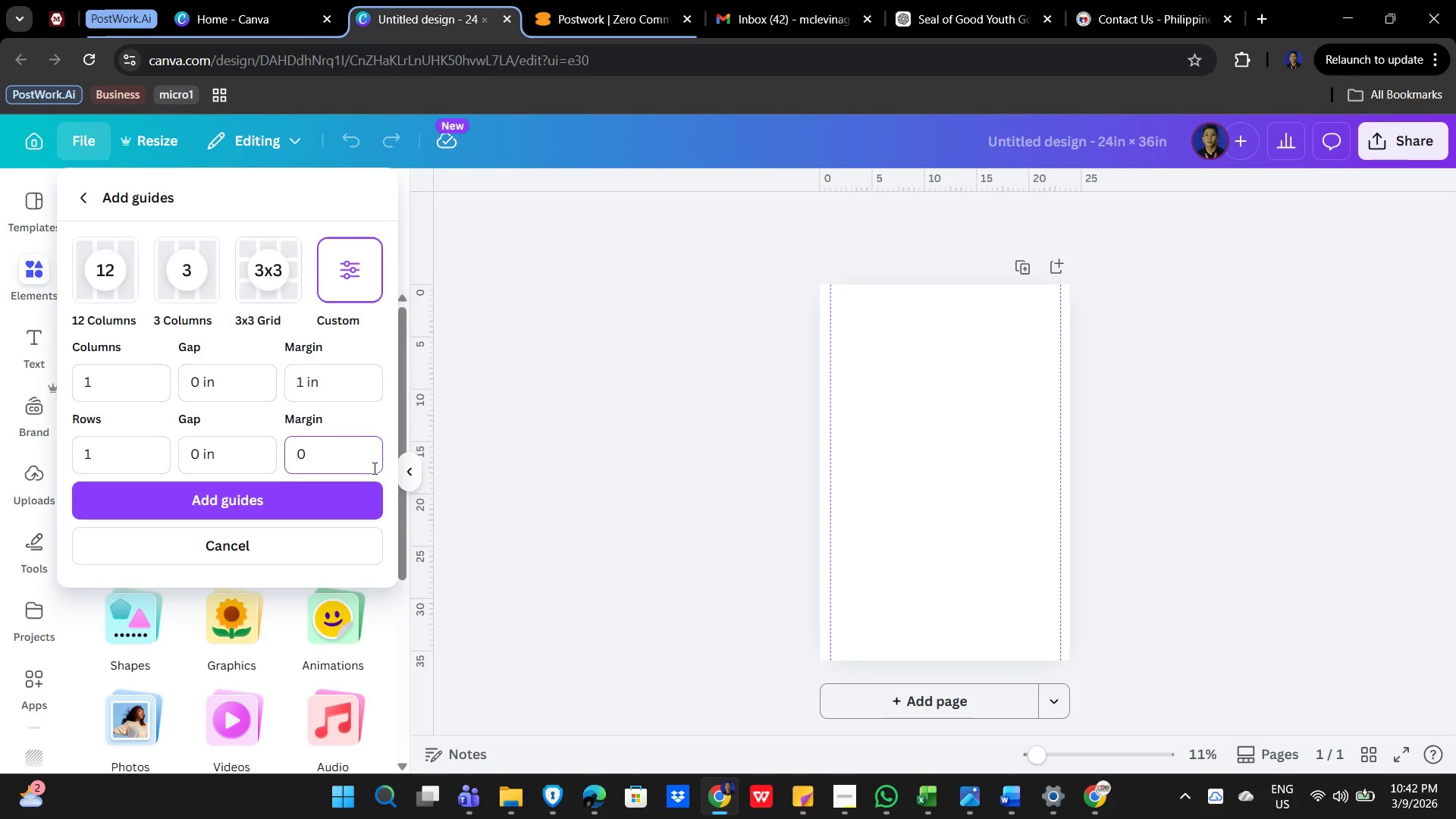 
key(Backspace)
 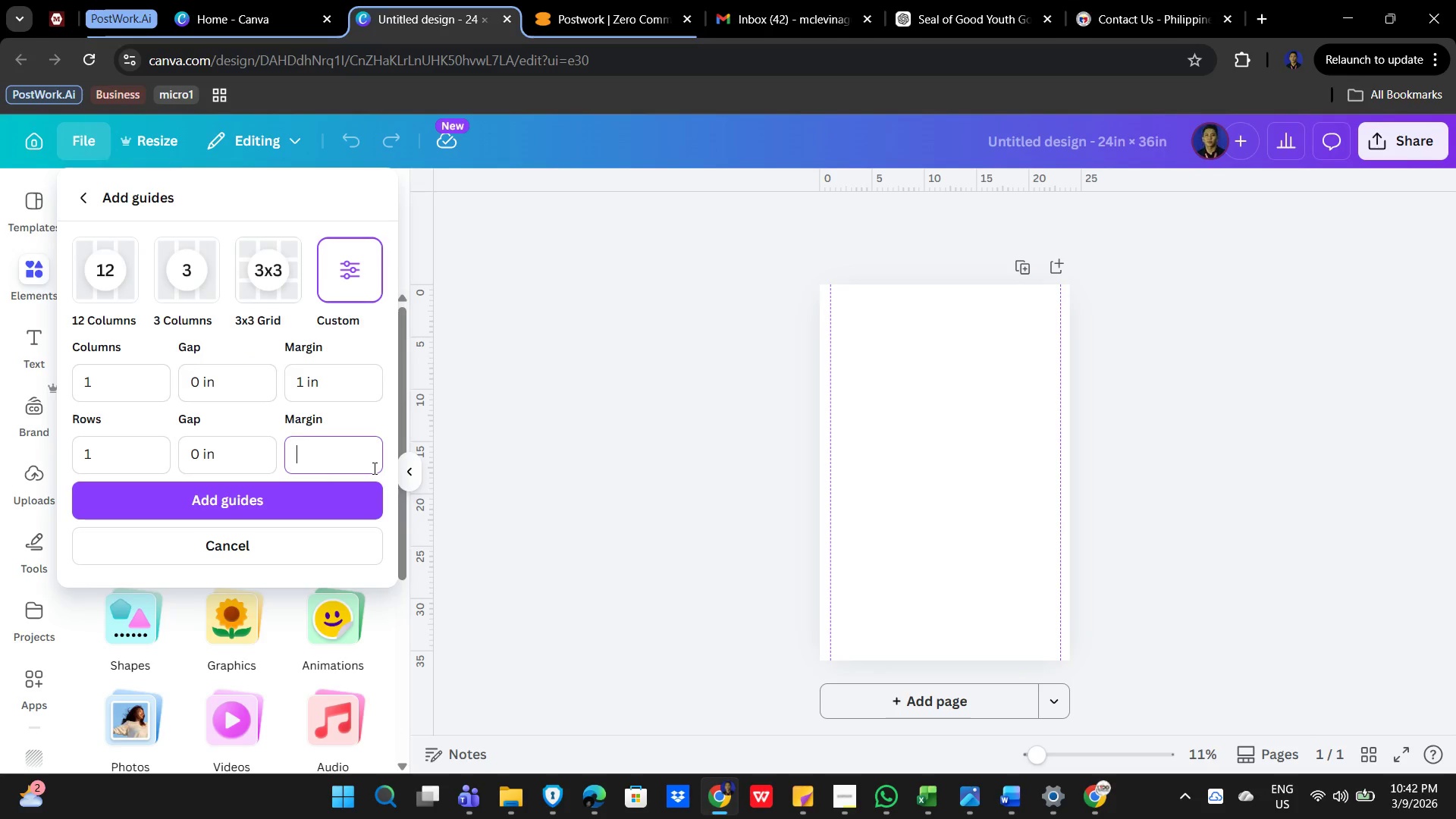 
key(Numpad1)
 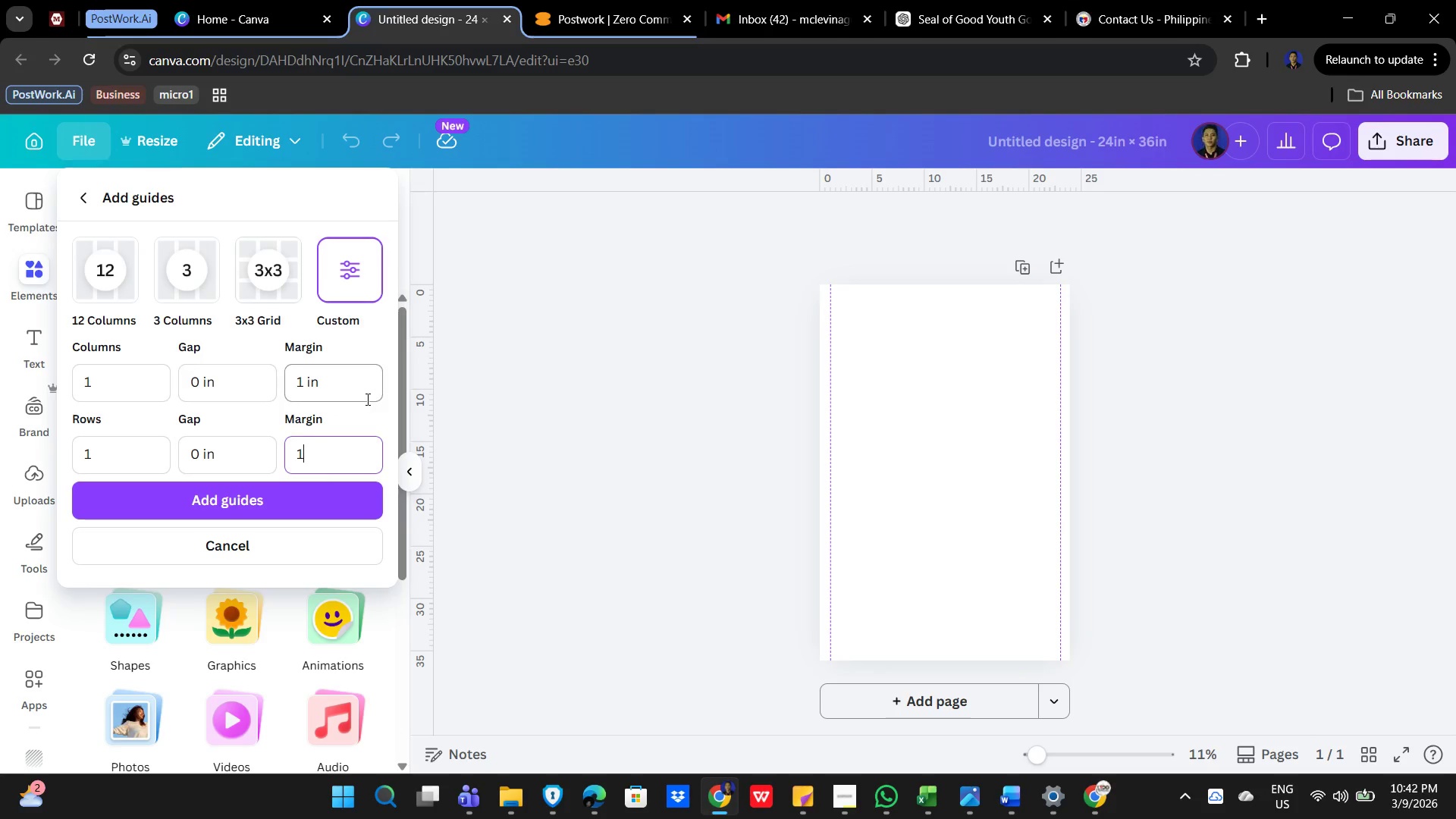 
left_click([361, 418])
 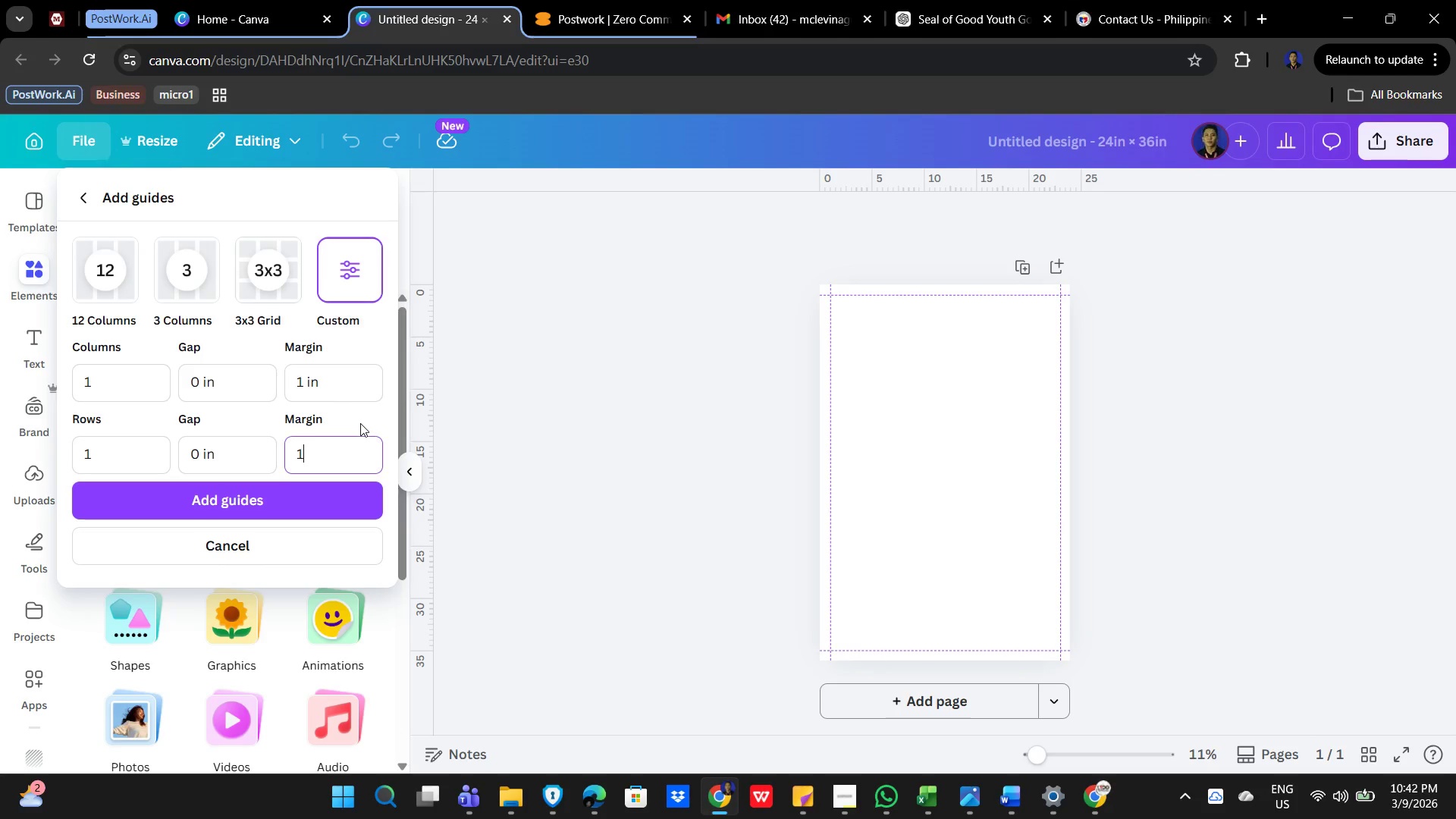 
wait(6.22)
 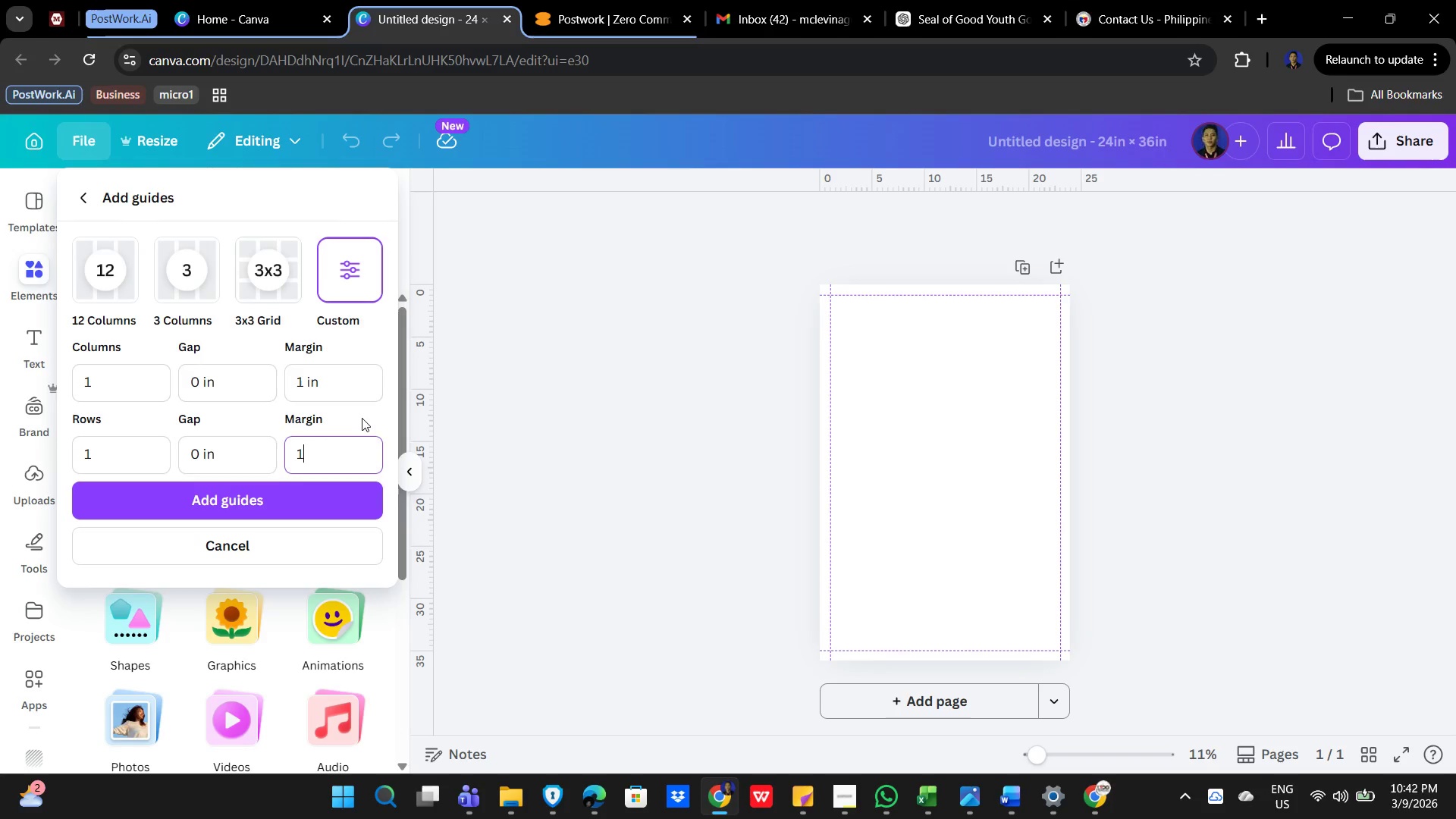 
left_click([247, 500])
 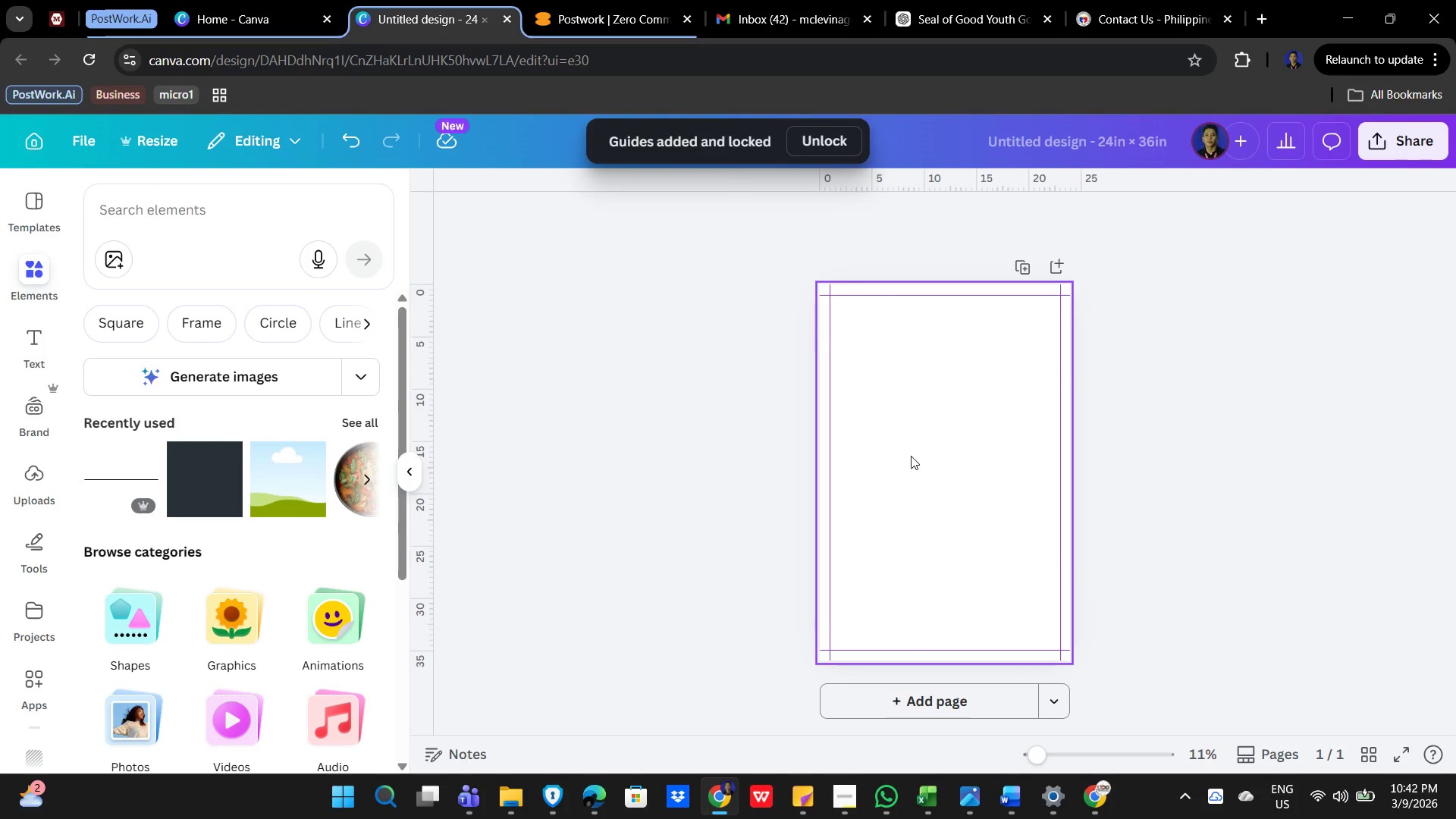 
left_click([975, 457])
 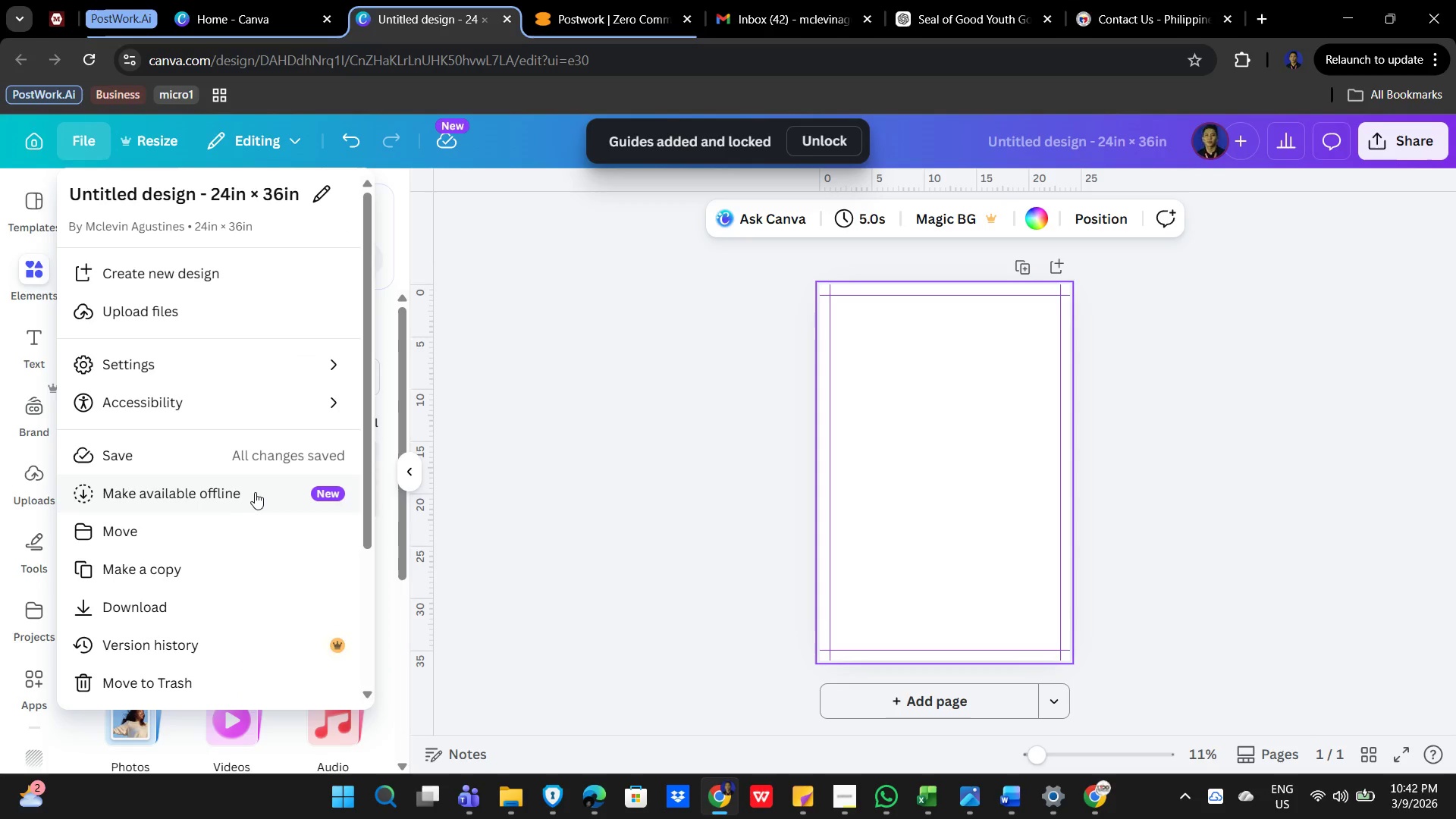 
left_click([284, 369])
 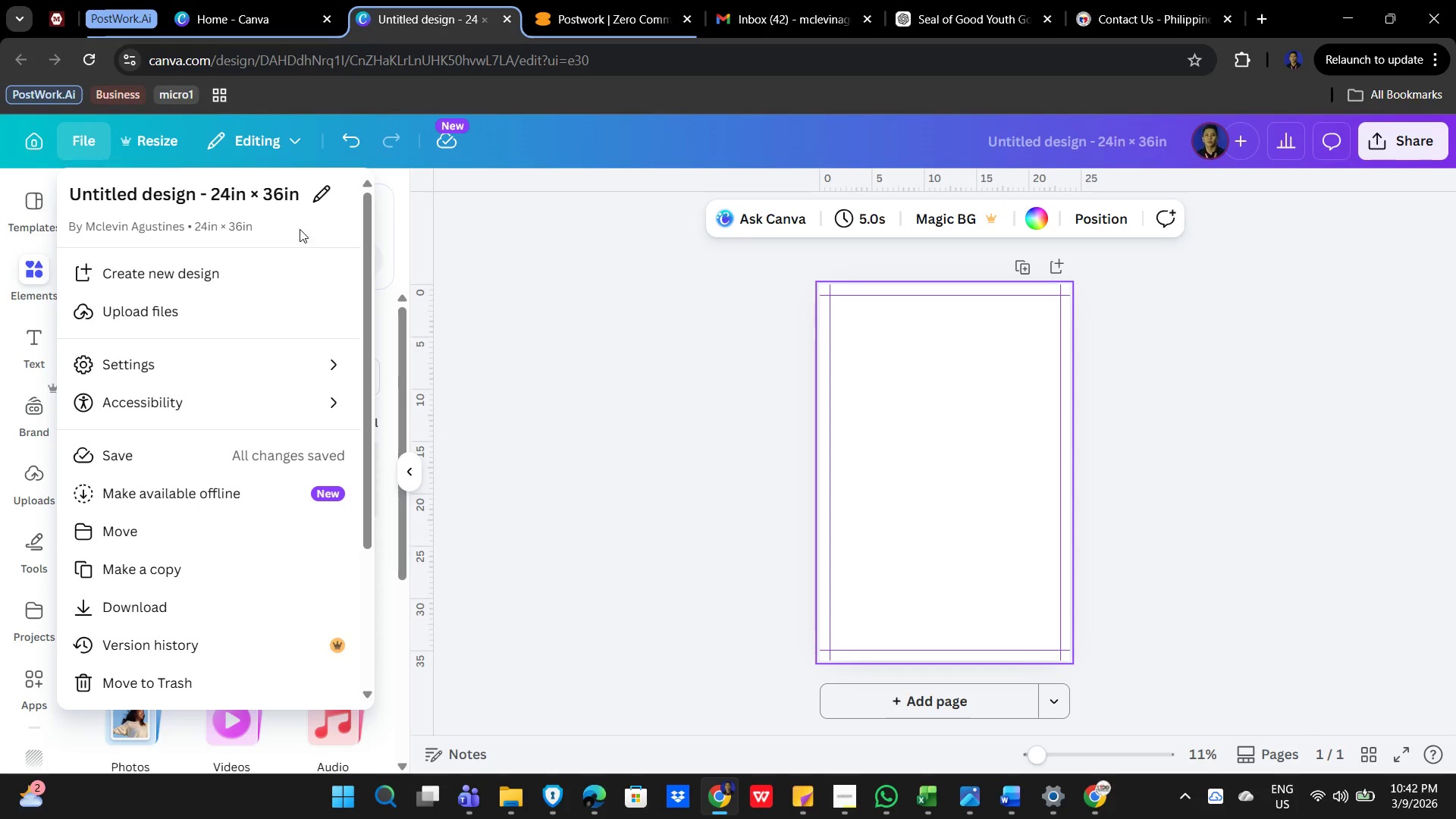 
wait(10.19)
 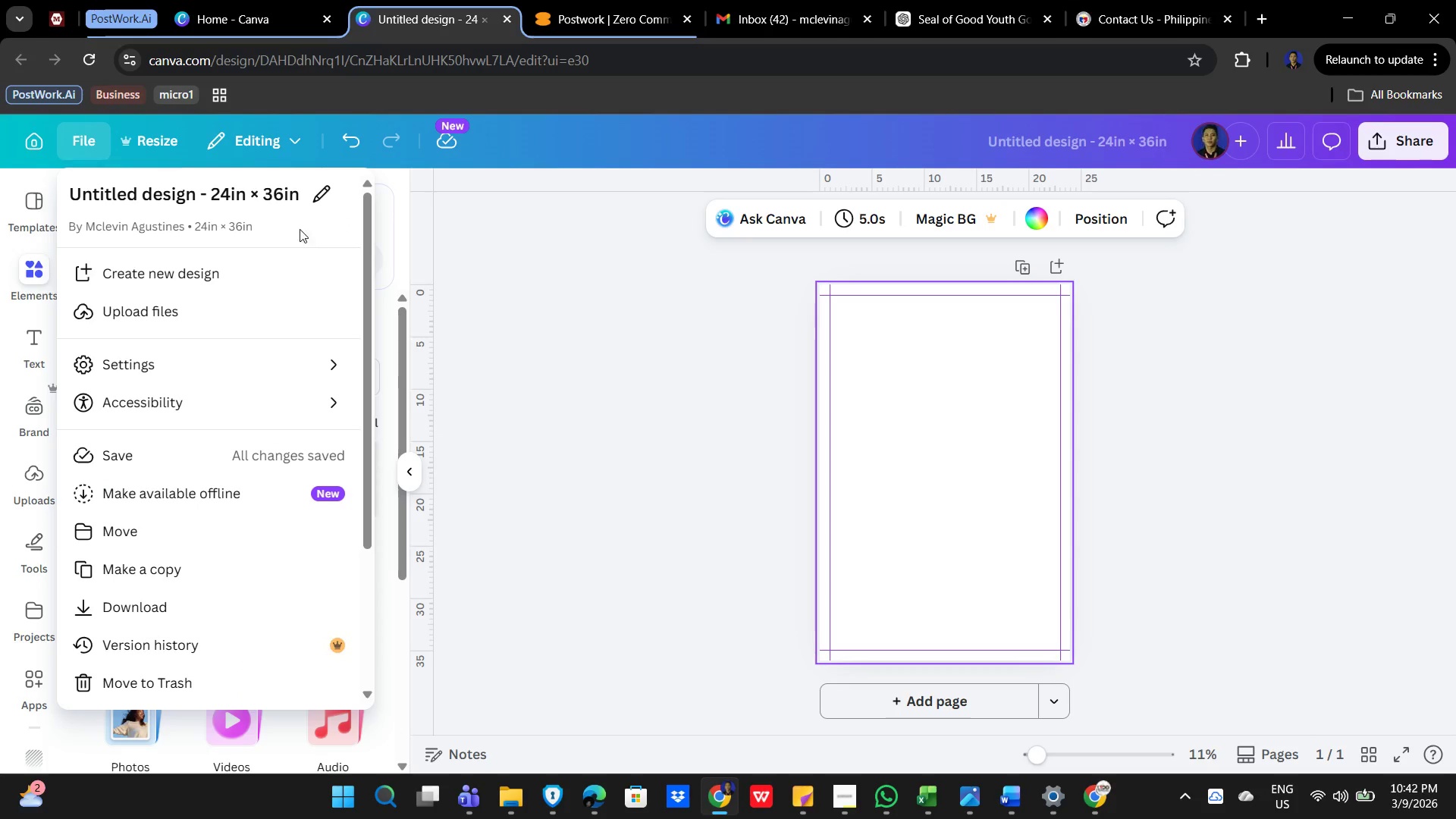 
left_click([581, 542])
 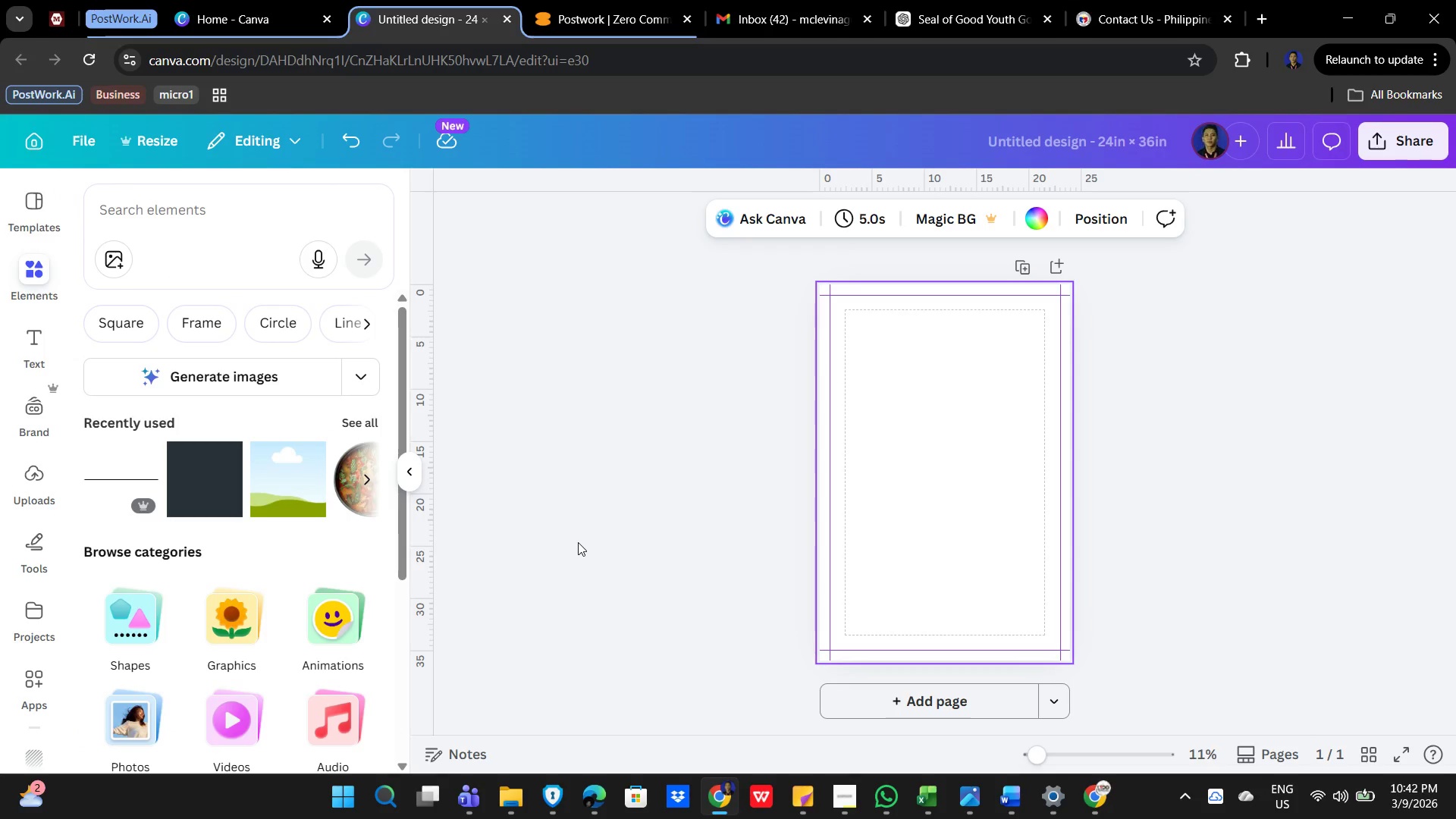 
wait(8.27)
 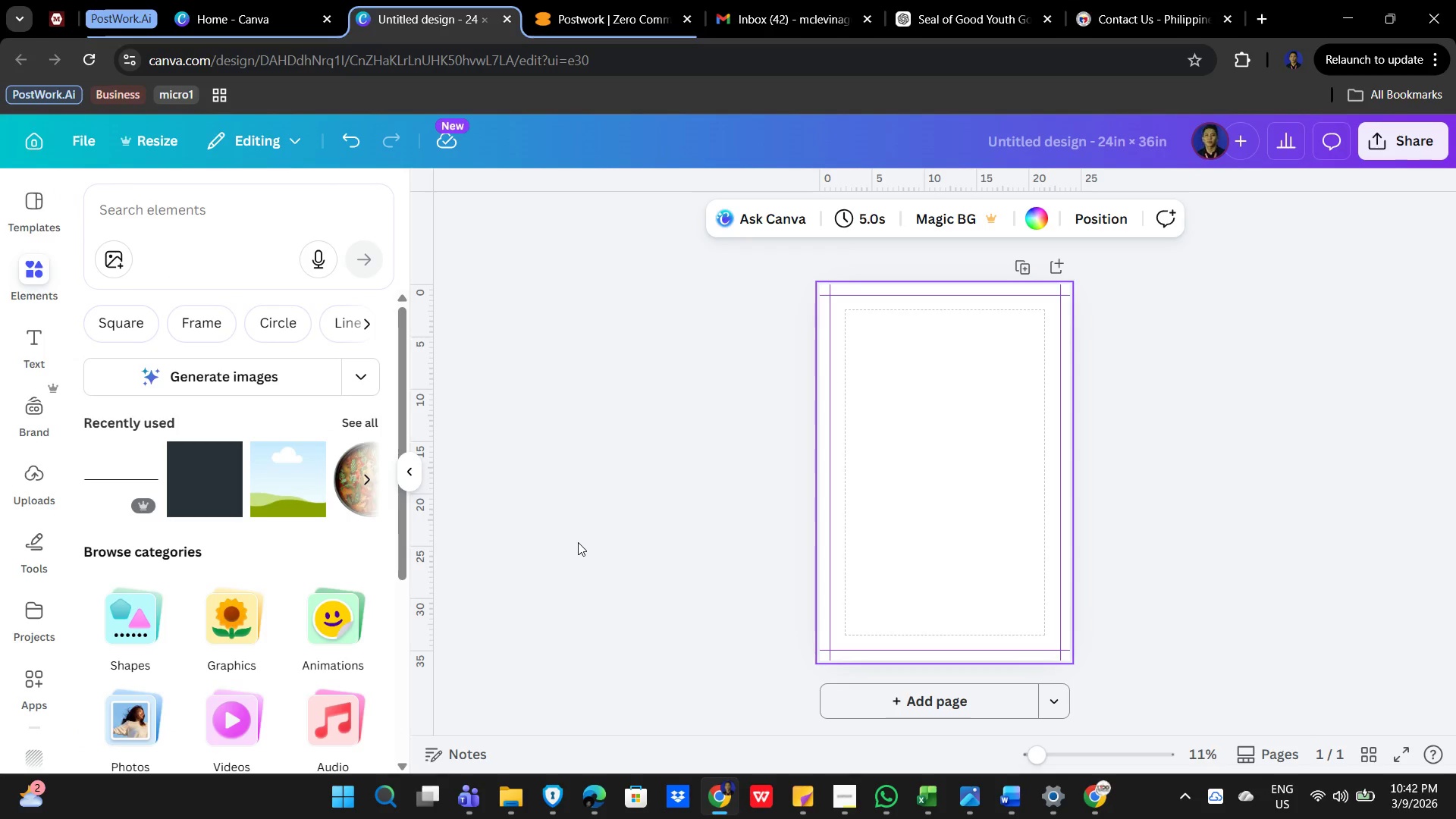 
left_click([1180, 467])
 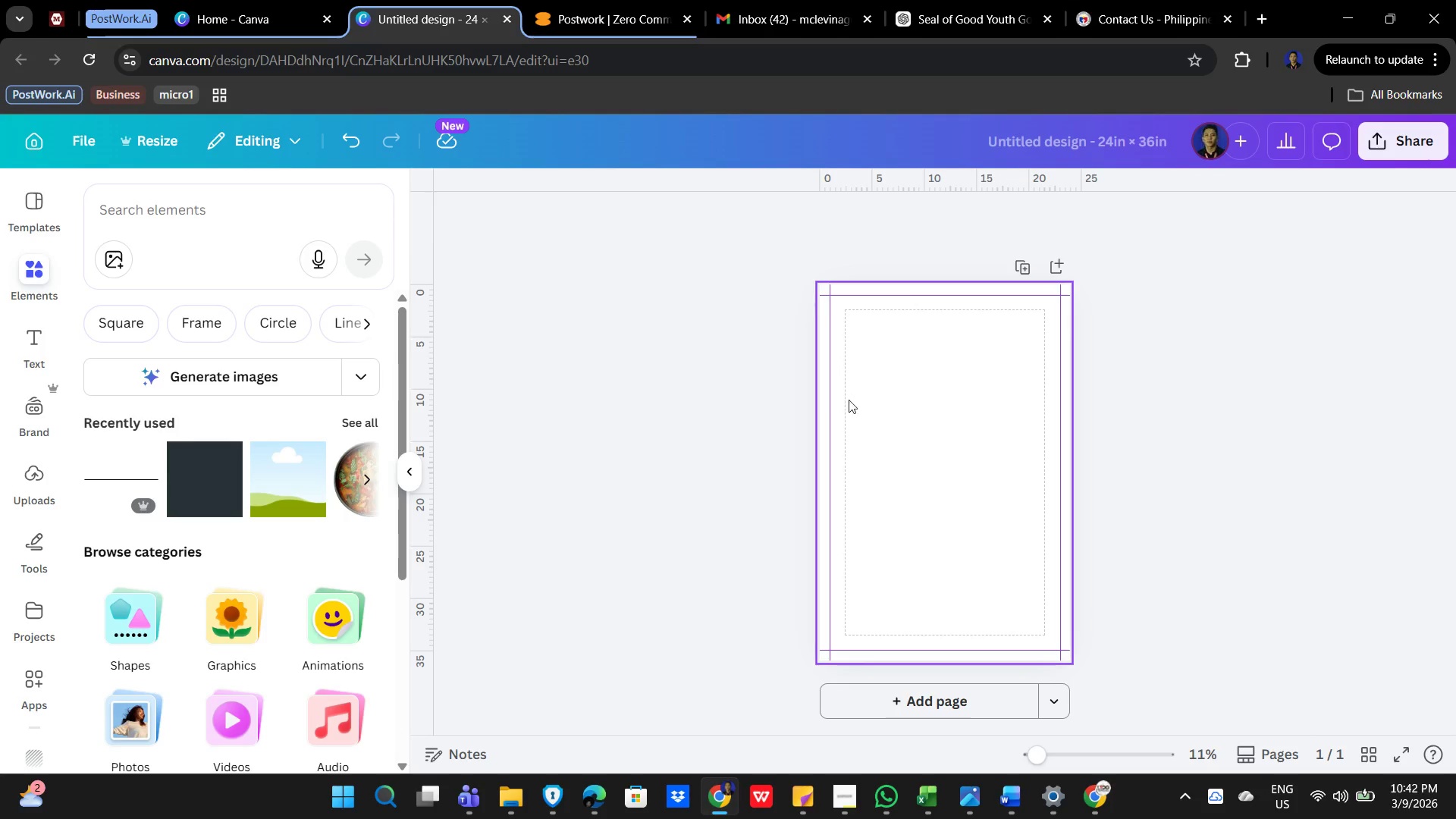 
scroll: coordinate [915, 399], scroll_direction: up, amount: 3.0
 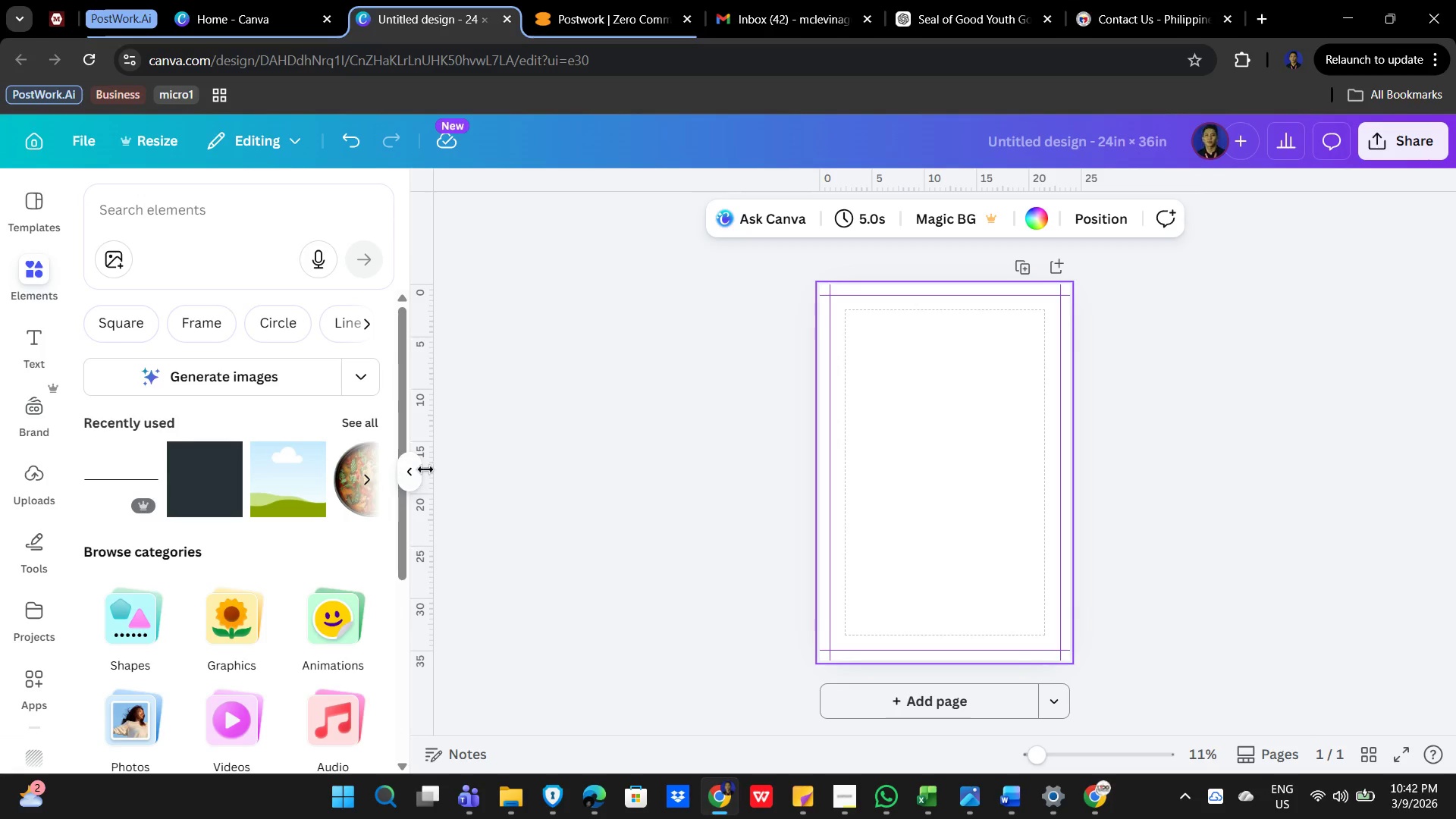 
left_click([403, 466])
 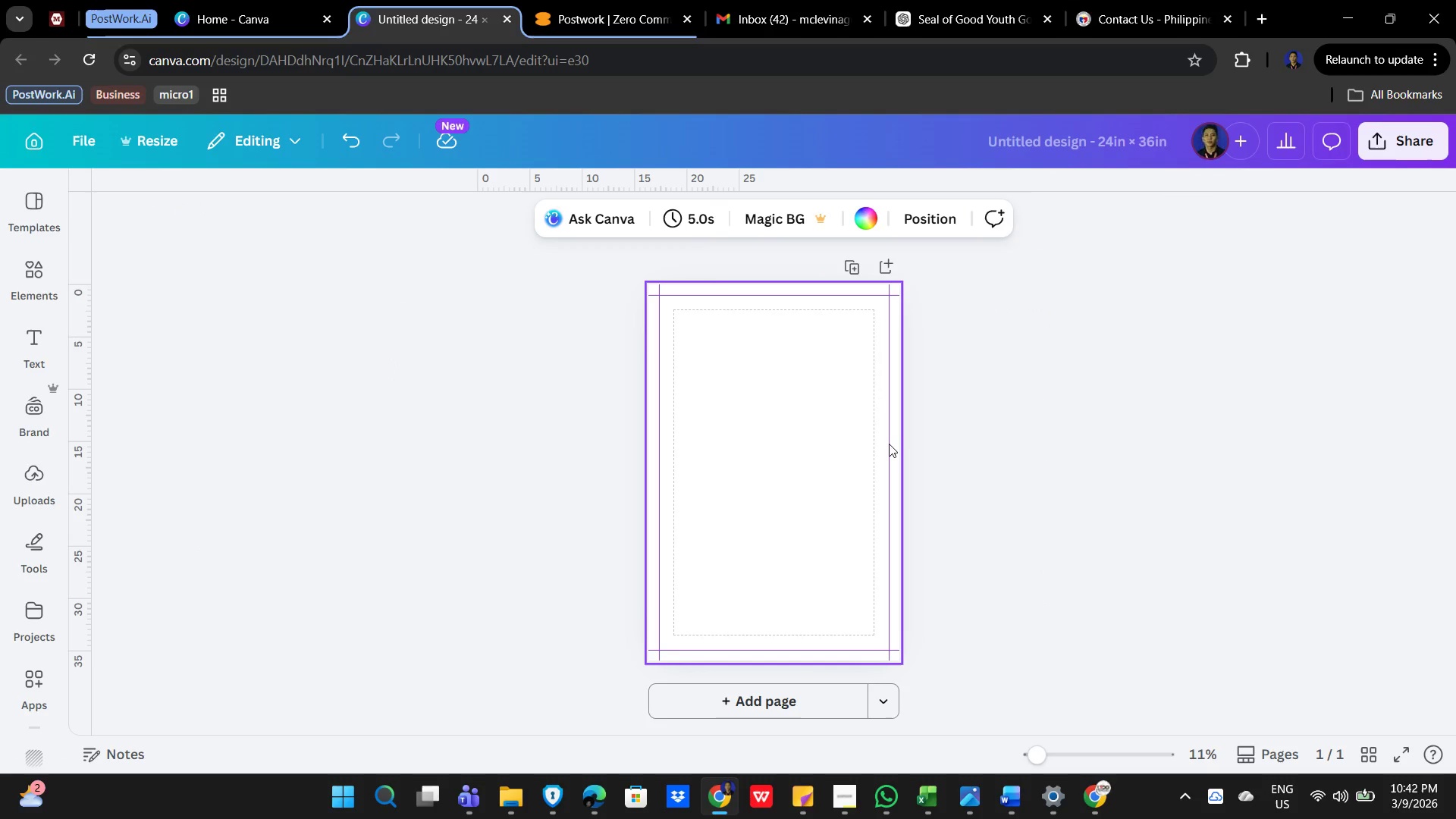 
hold_key(key=ControlLeft, duration=0.73)
scroll: coordinate [985, 461], scroll_direction: up, amount: 3.0
 